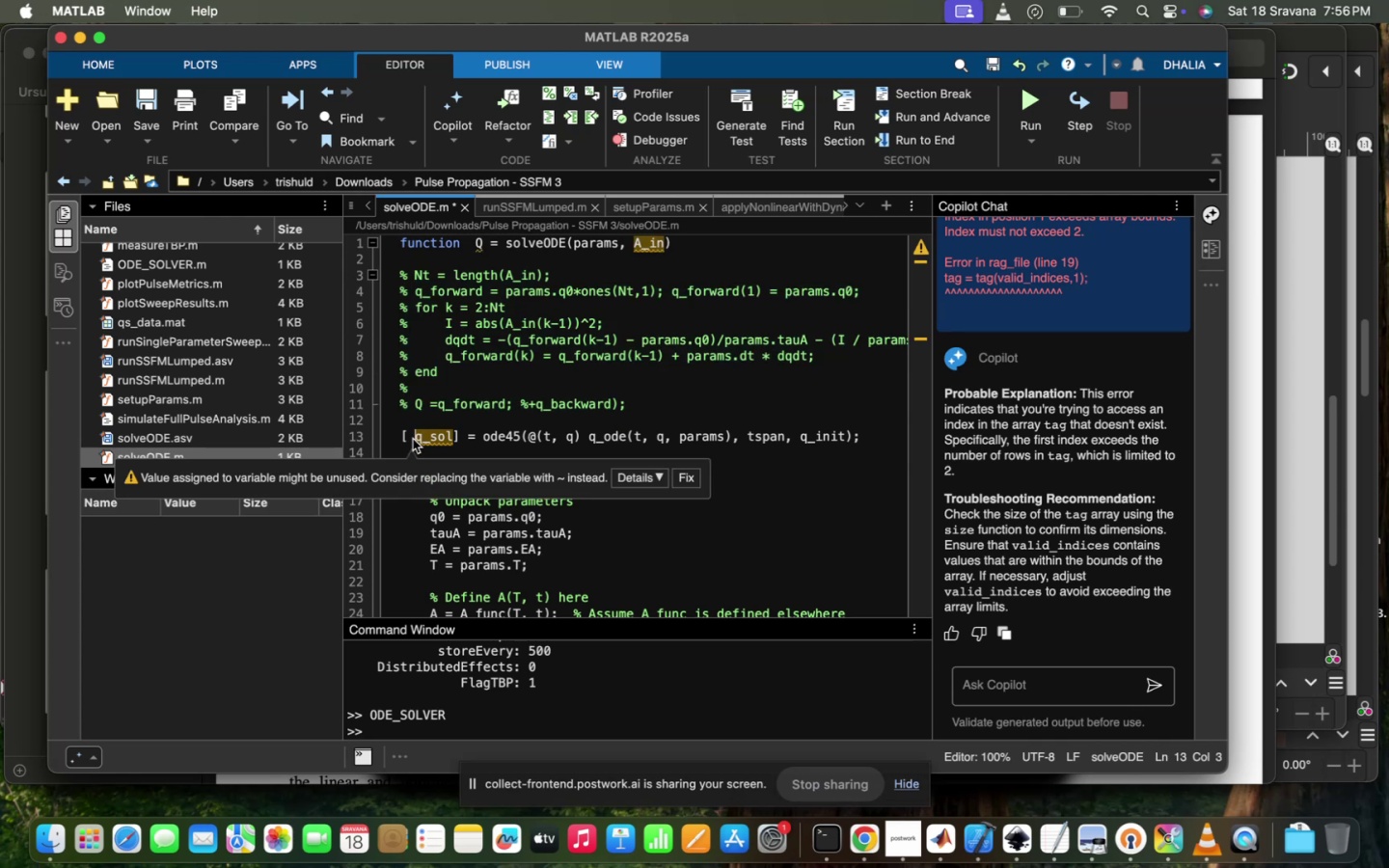 
key(Backspace)
 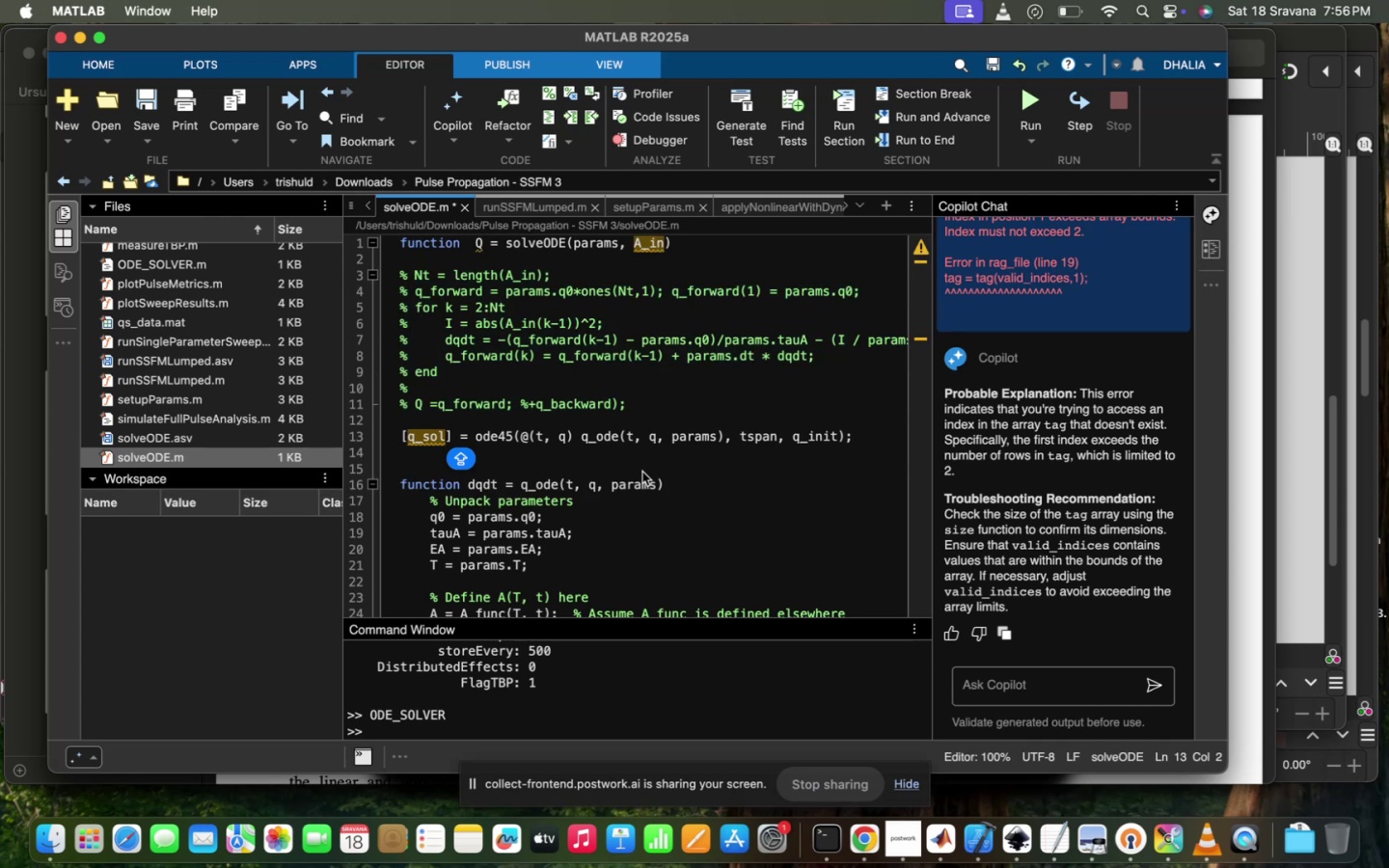 
left_click([630, 534])
 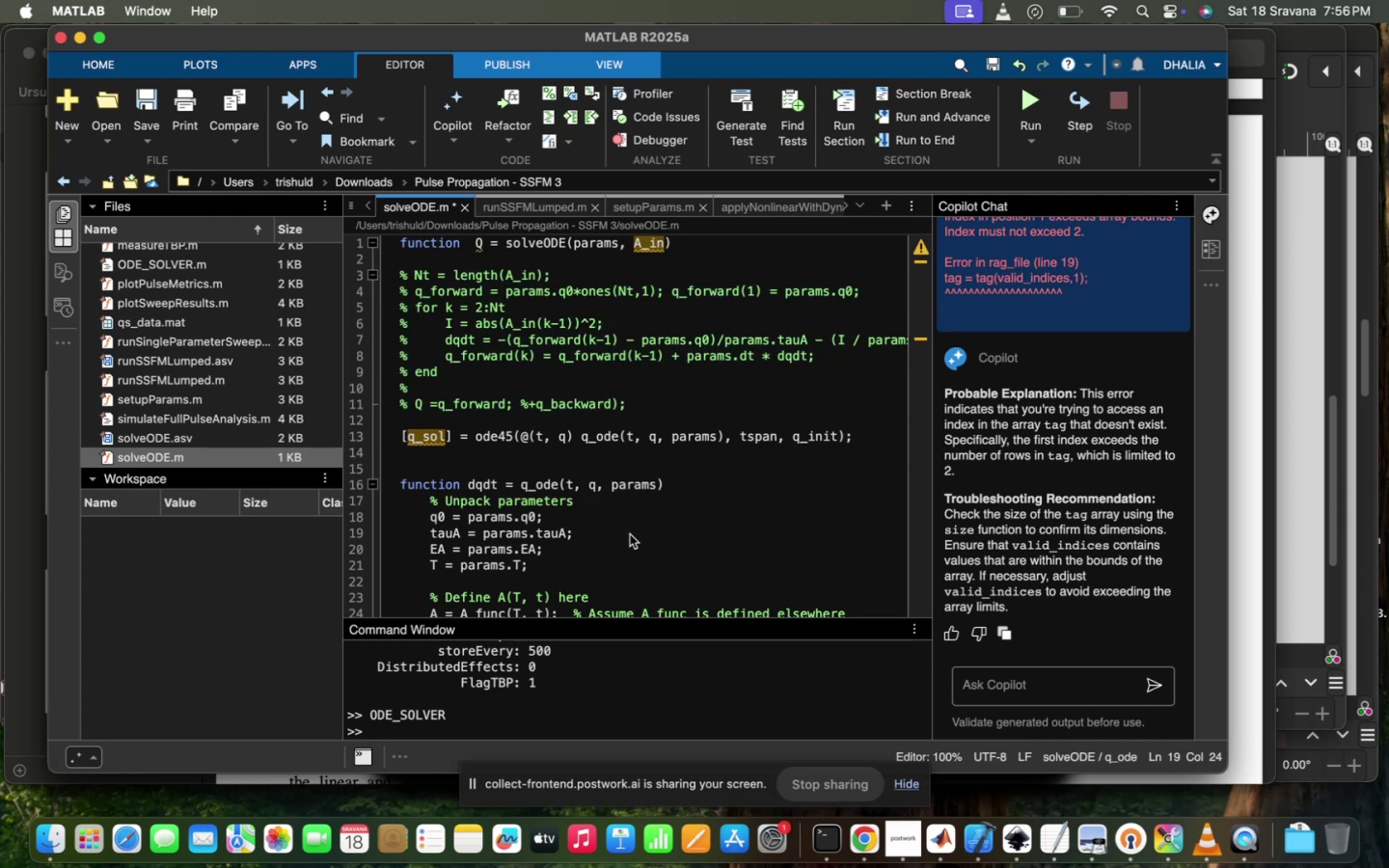 
scroll: coordinate [630, 534], scroll_direction: down, amount: 3.0
 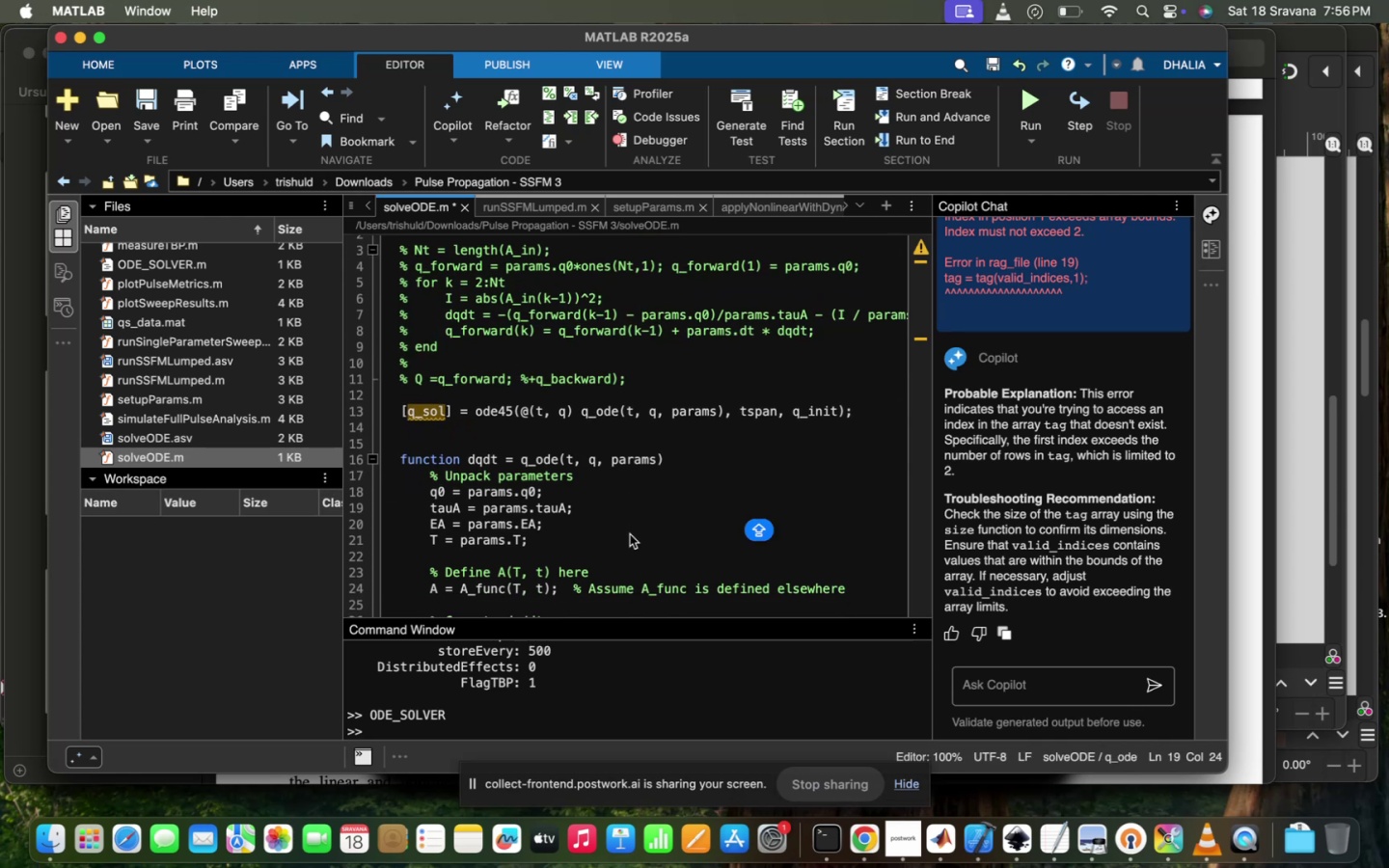 
scroll: coordinate [630, 534], scroll_direction: up, amount: 94.0
 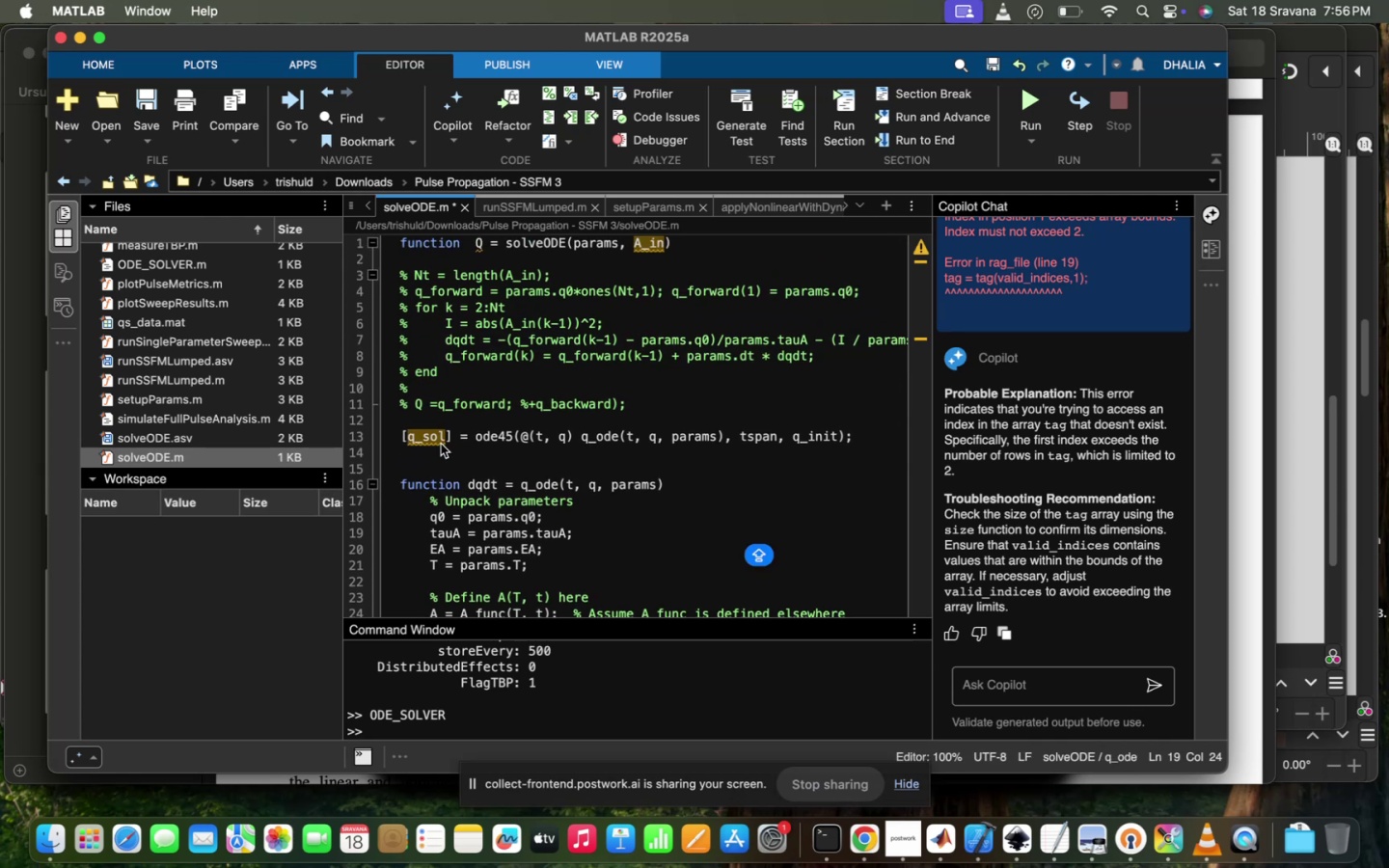 
left_click_drag(start_coordinate=[447, 433], to_coordinate=[406, 438])
 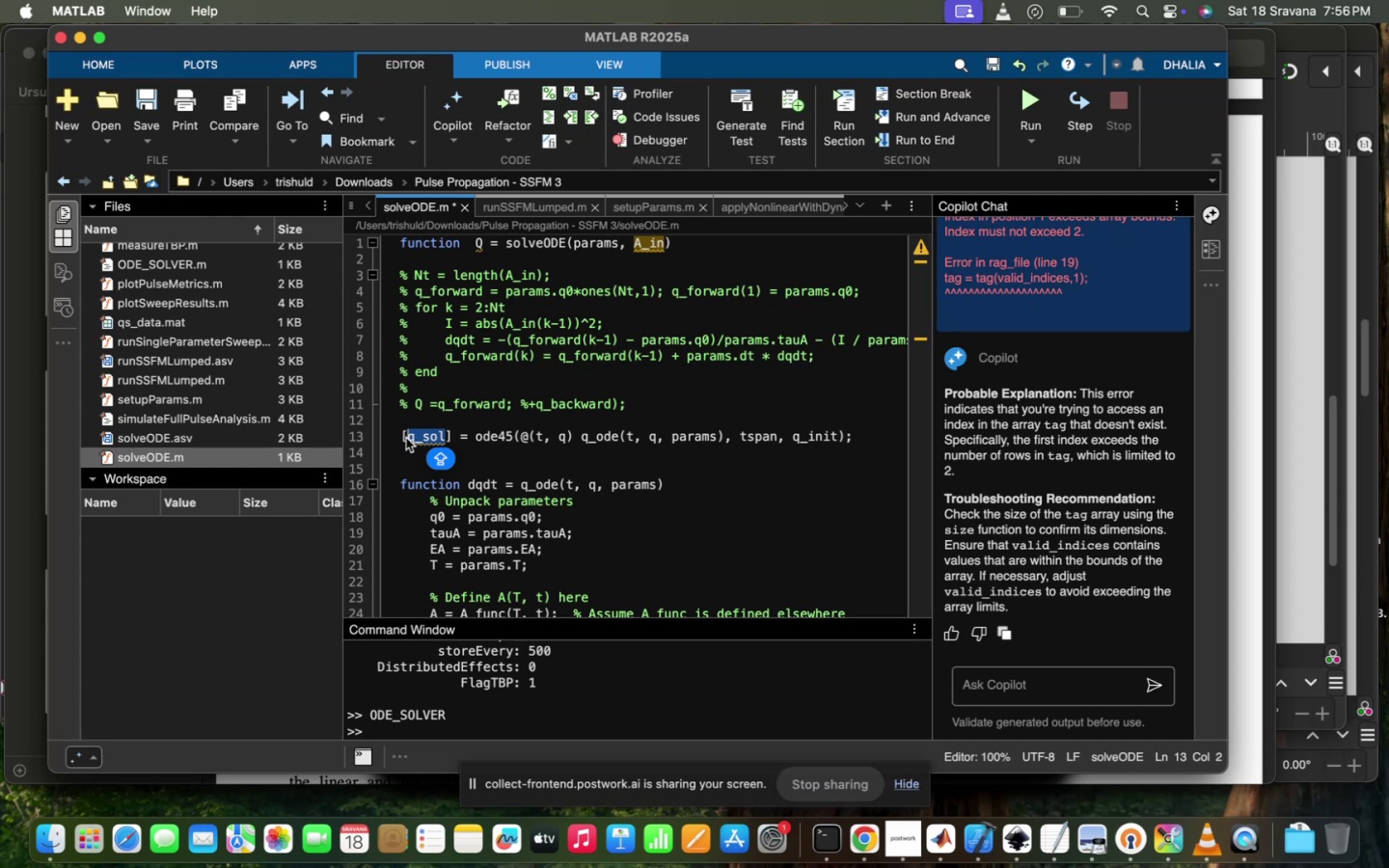 
key(Shift+ShiftLeft)
 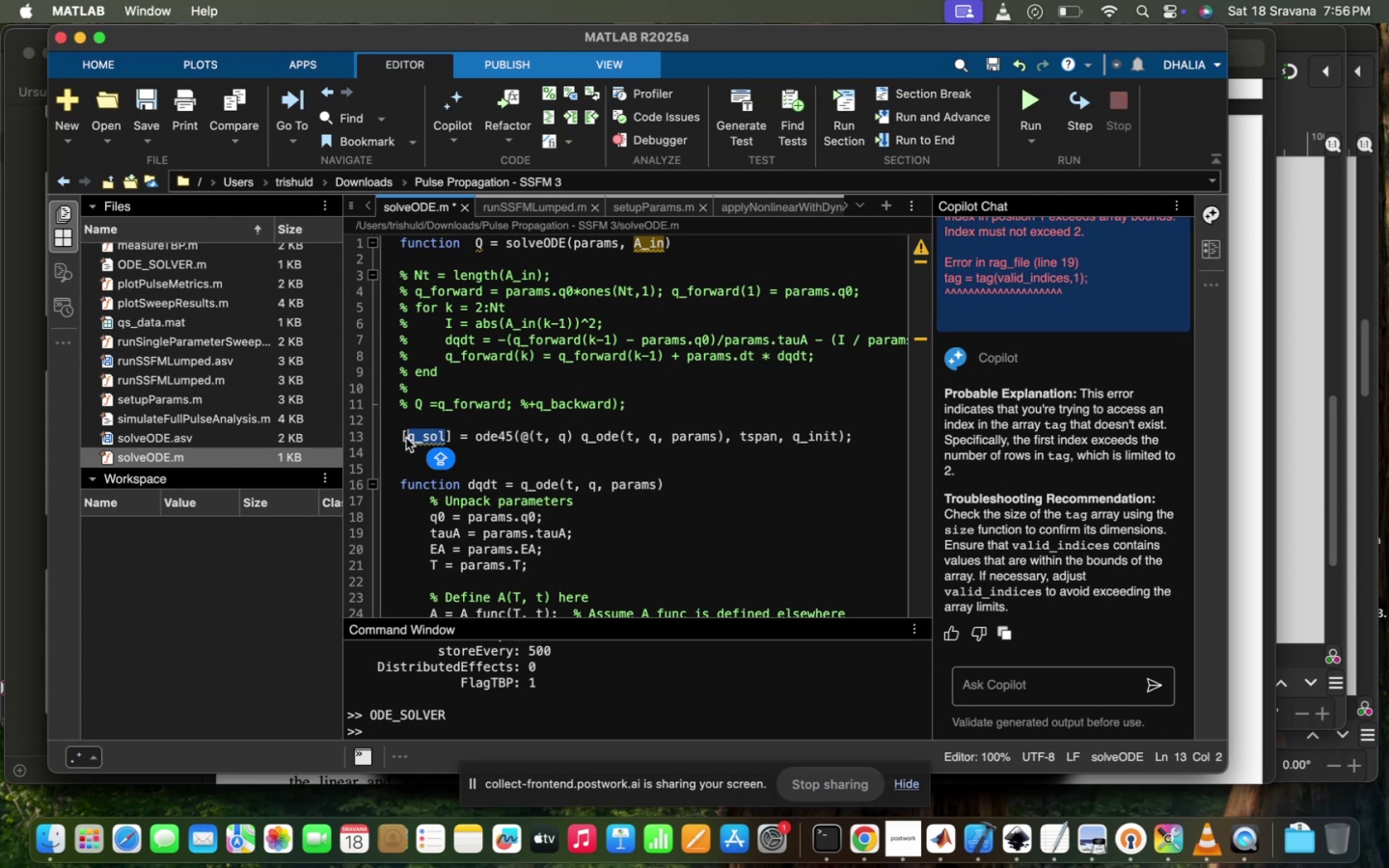 
key(CapsLock)
 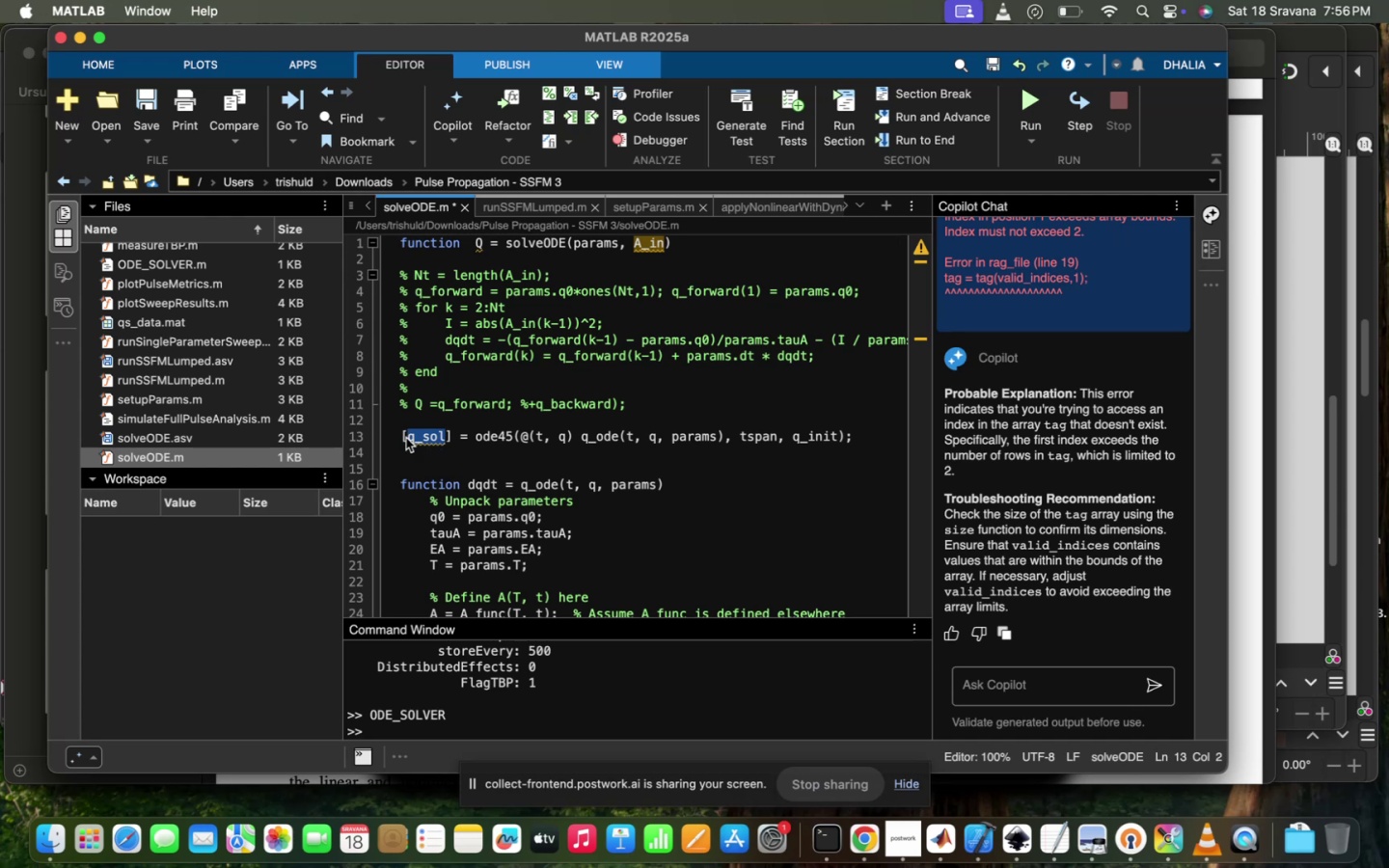 
key(Q)
 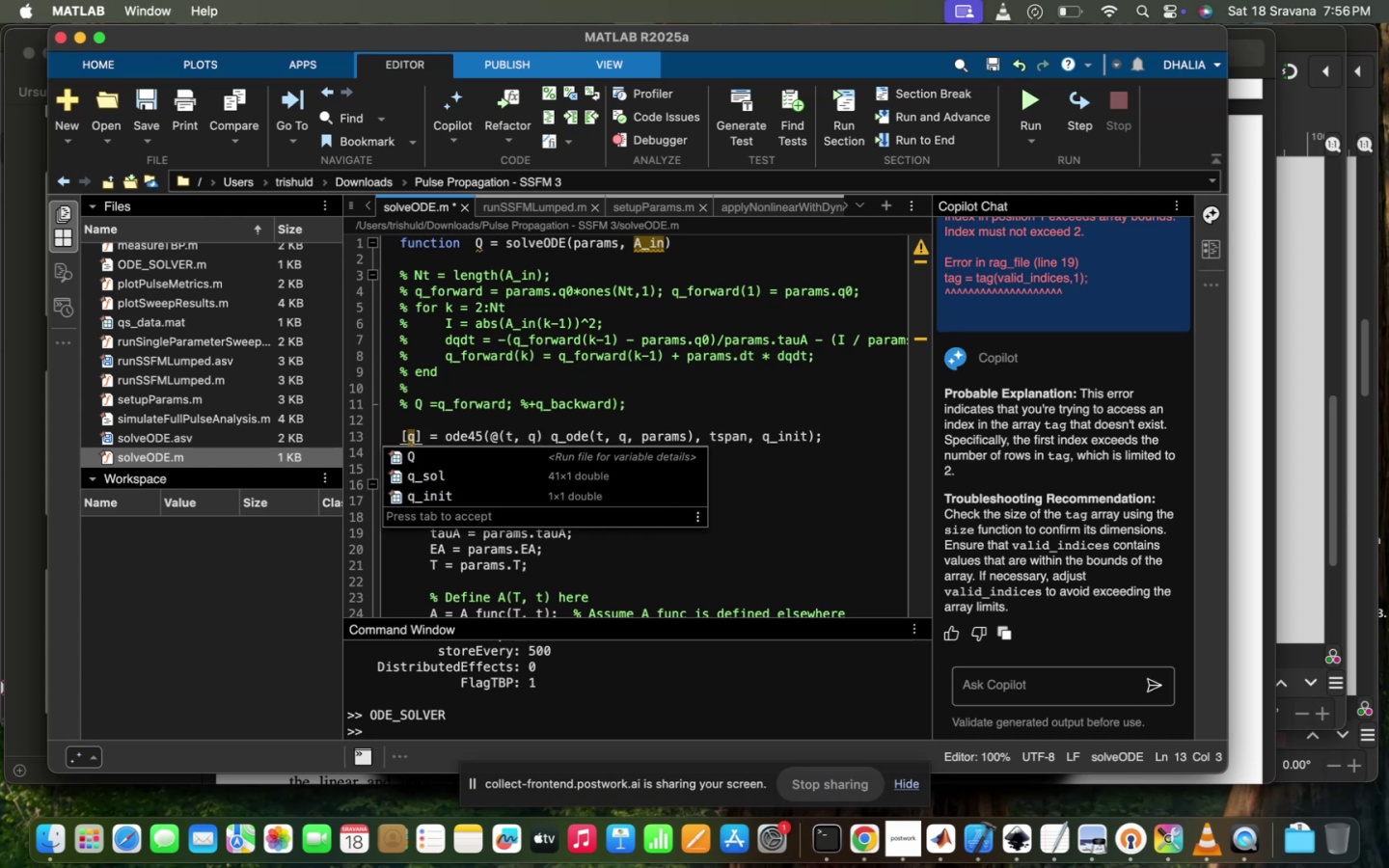 
key(CapsLock)
 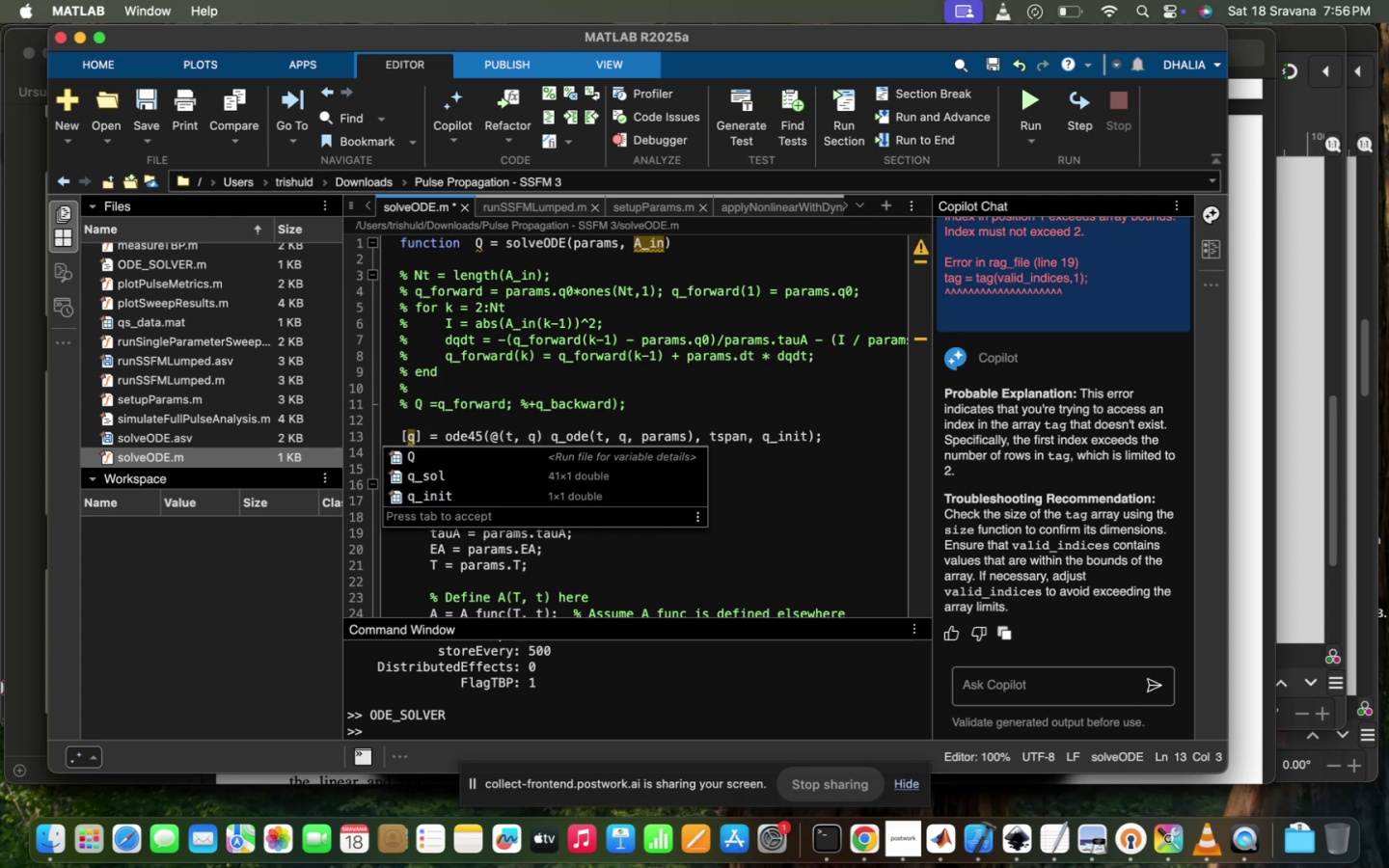 
key(Backspace)
 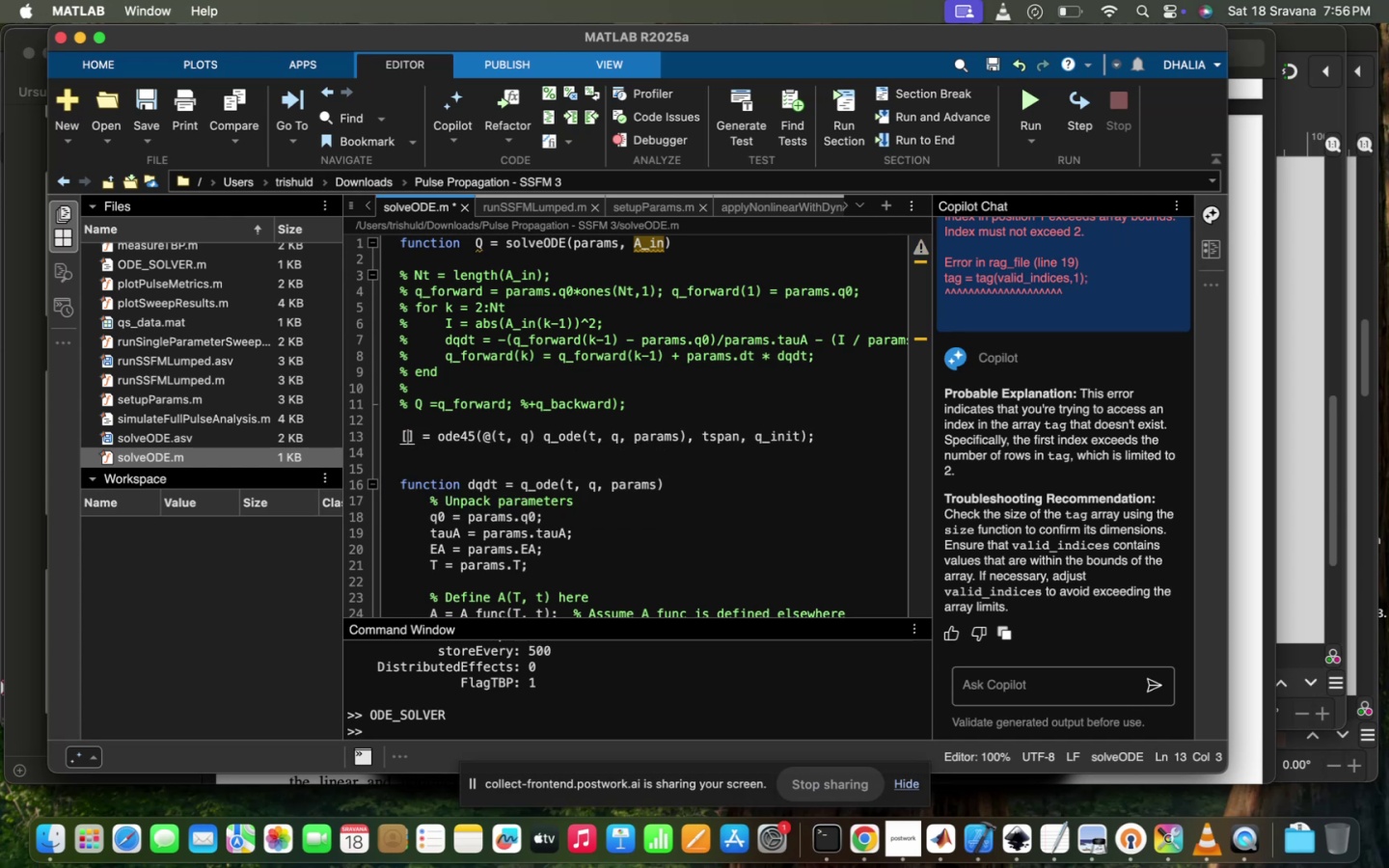 
key(Q)
 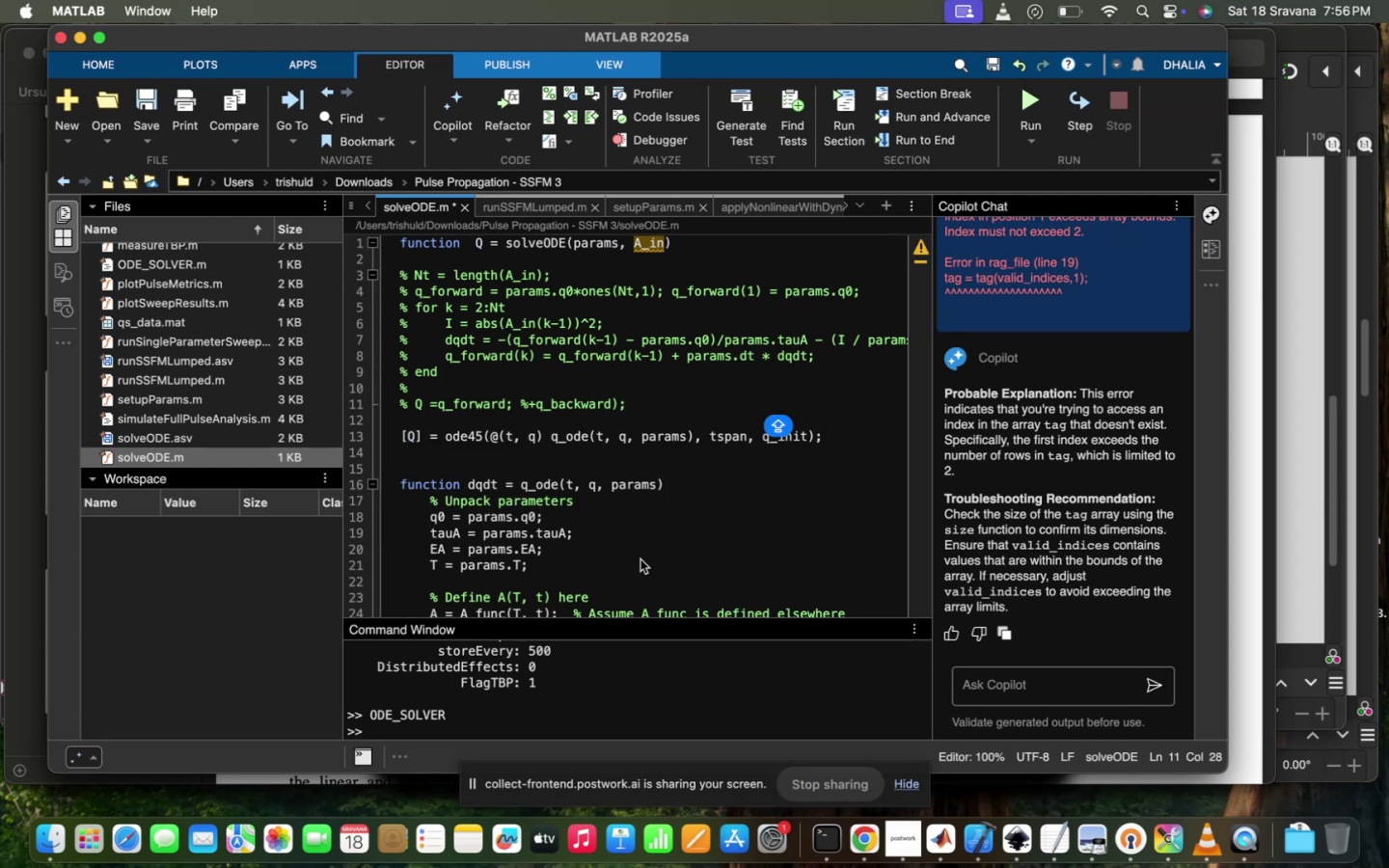 
scroll: coordinate [666, 573], scroll_direction: down, amount: 7.0
 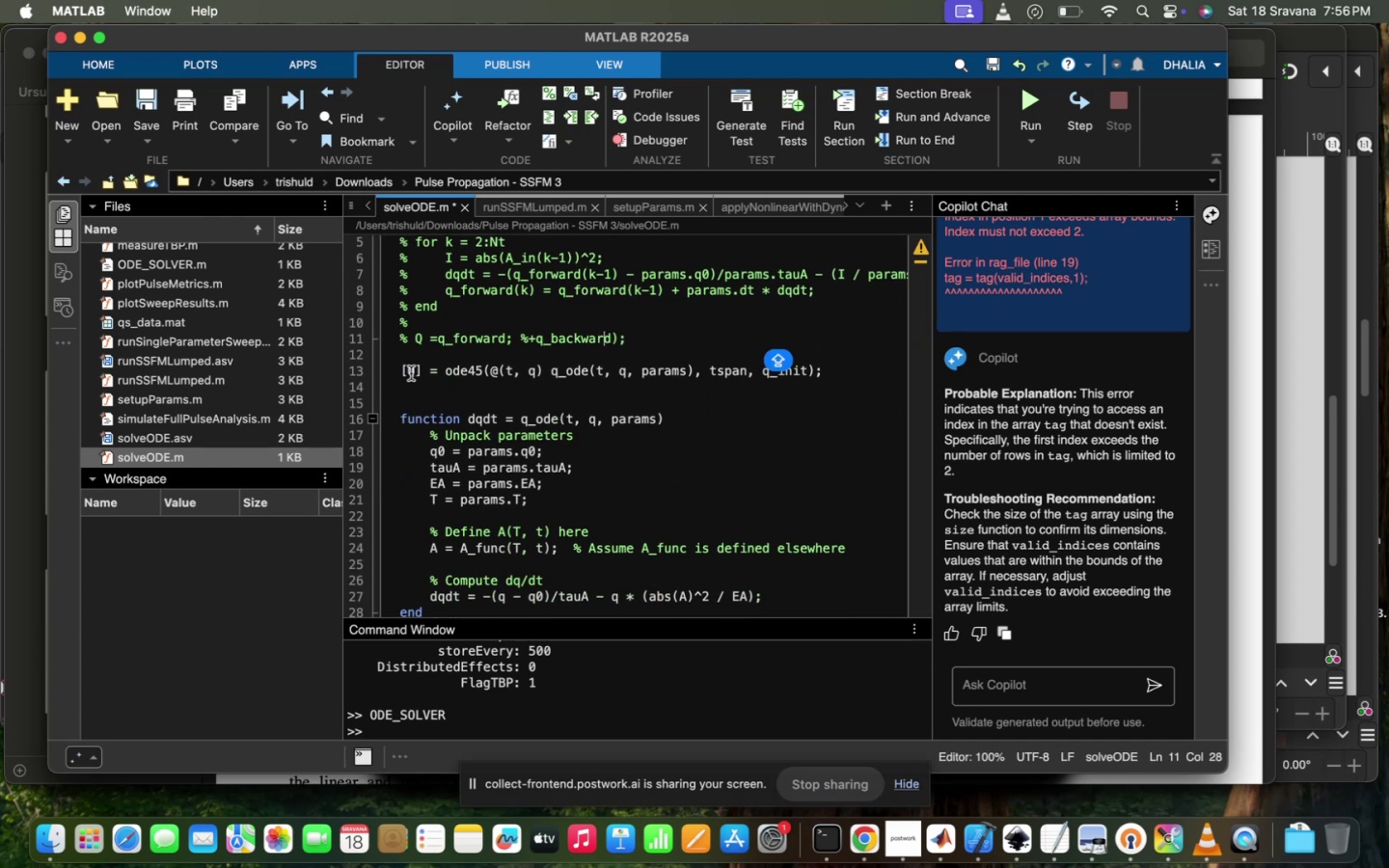 
key(CapsLock)
 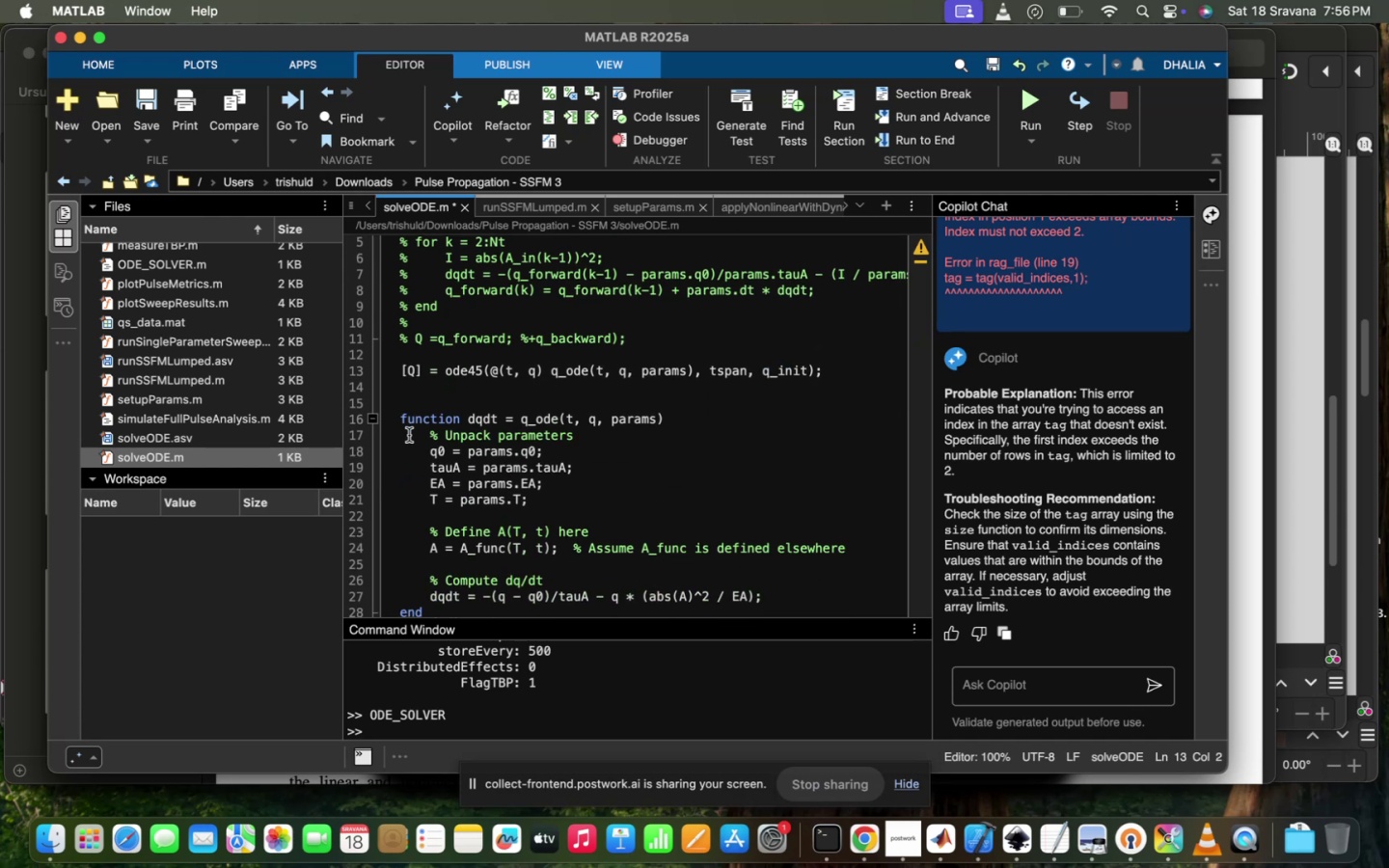 
key(T)
 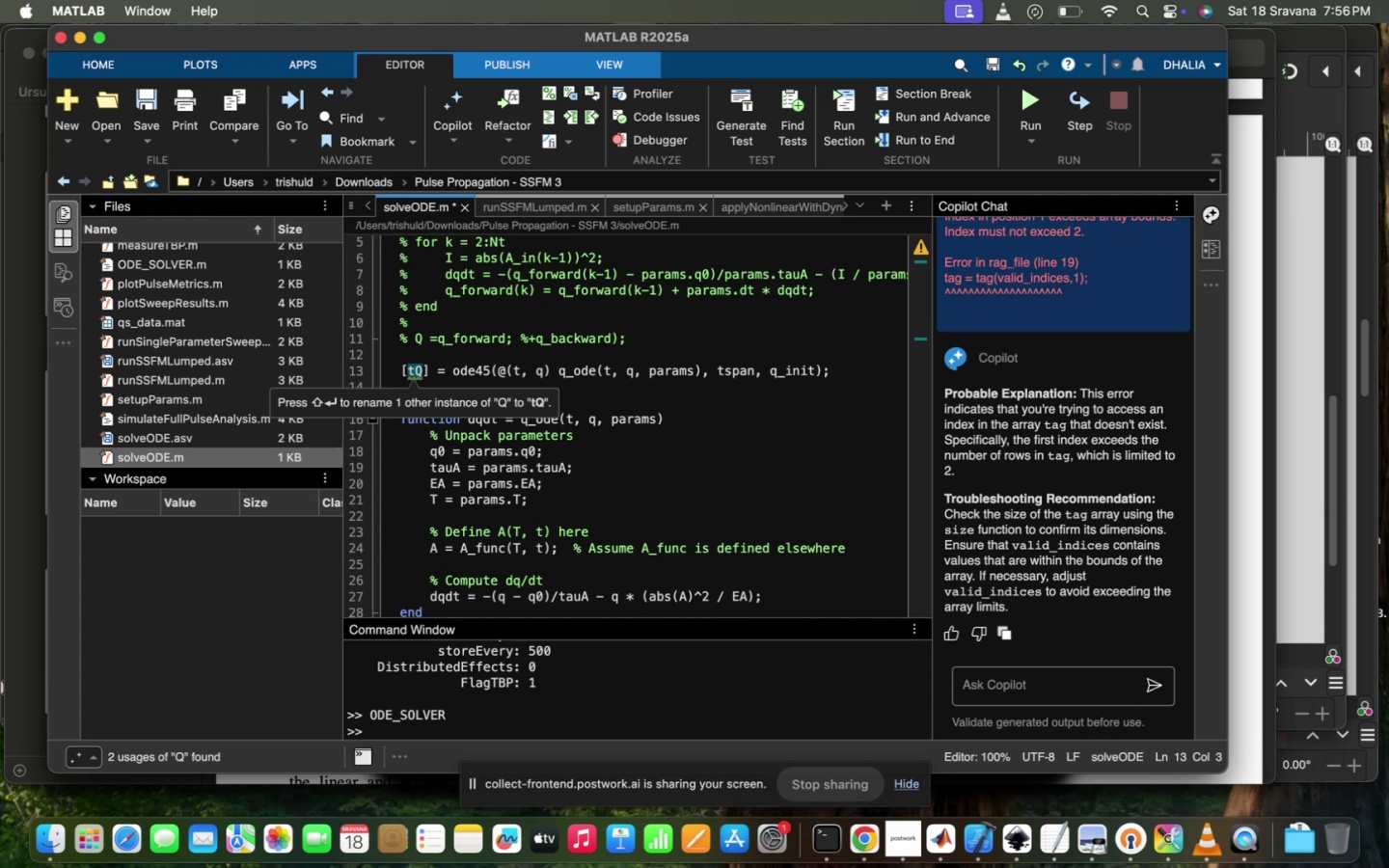 
key(Backspace)
 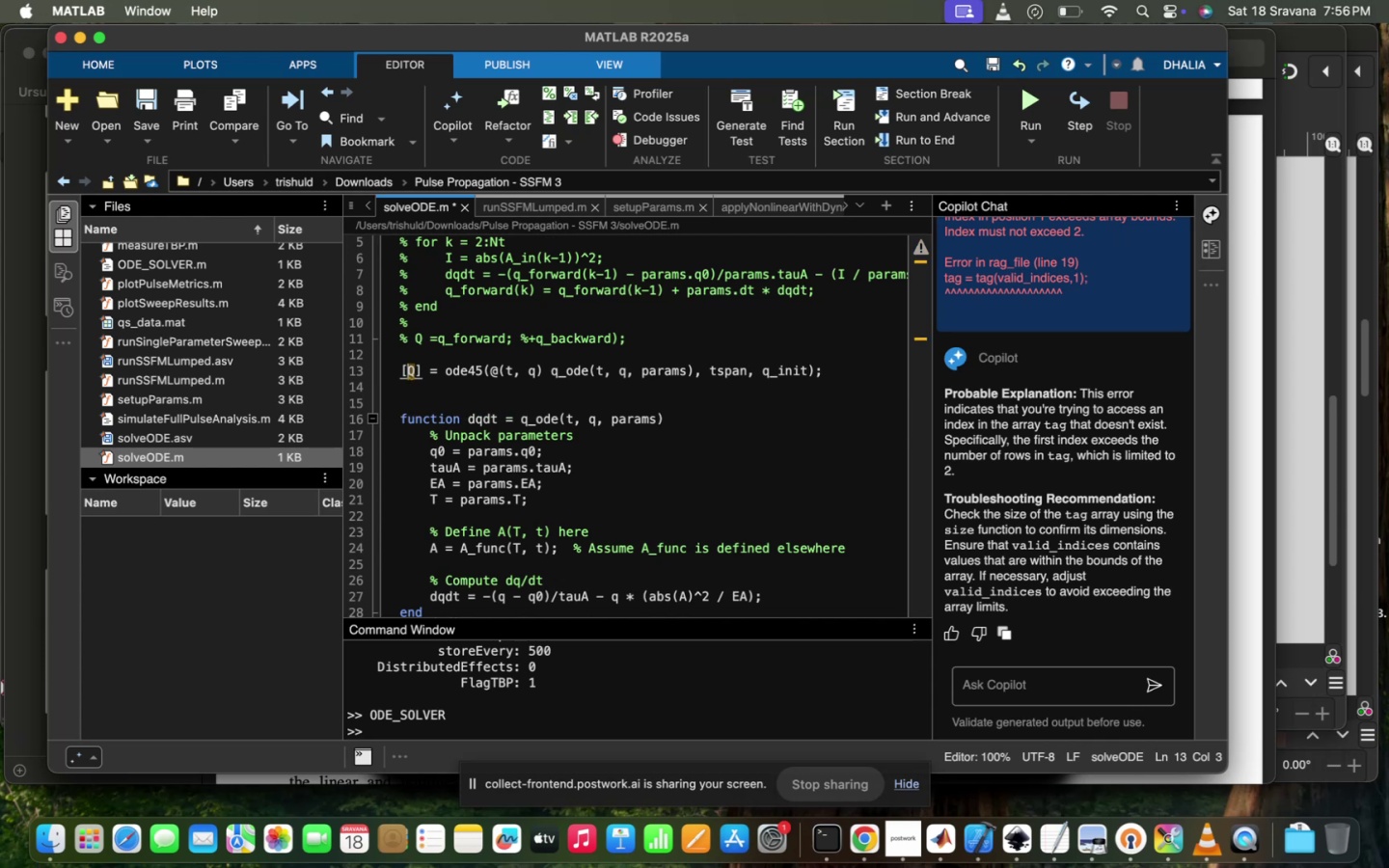 
key(CapsLock)
 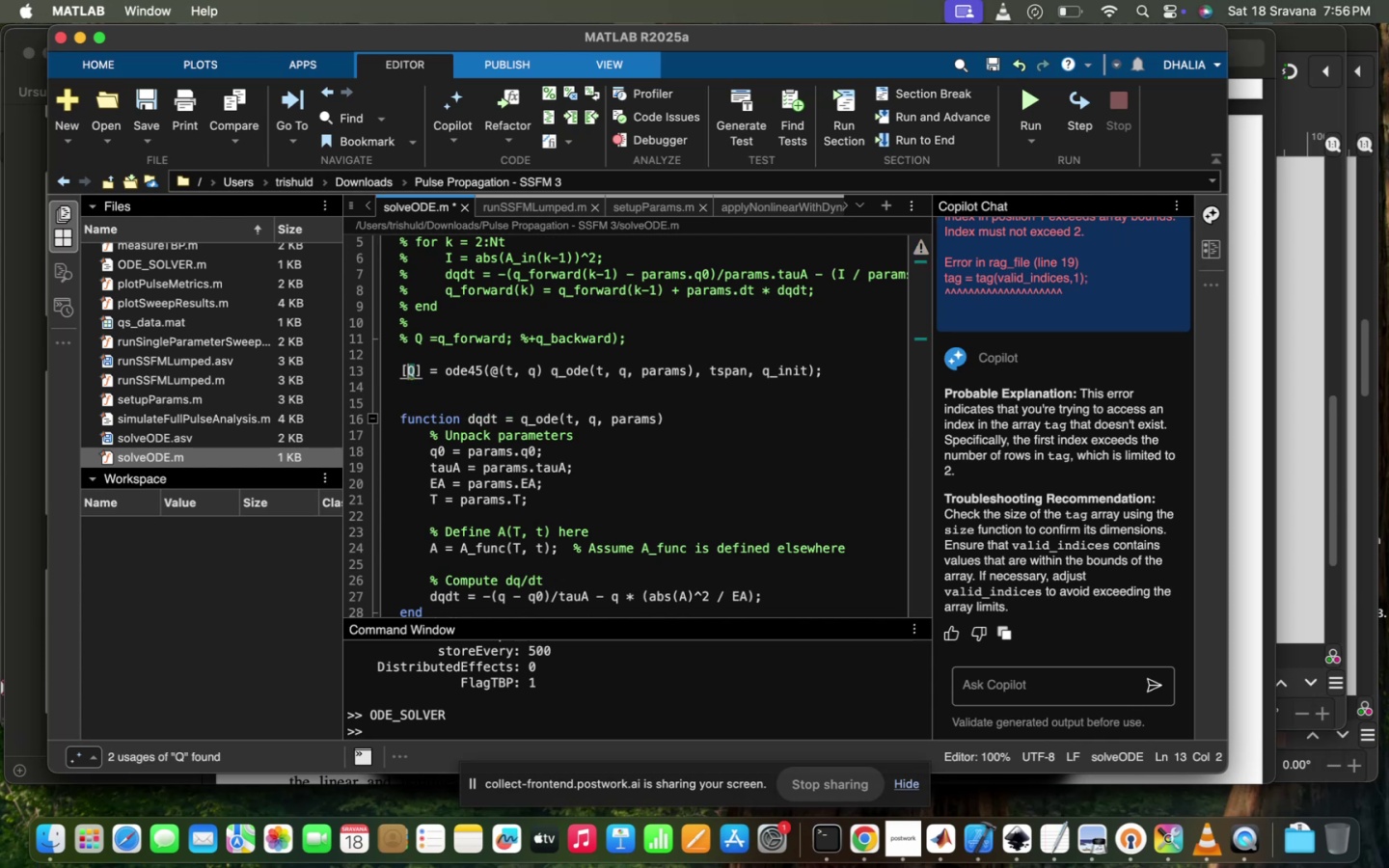 
key(T)
 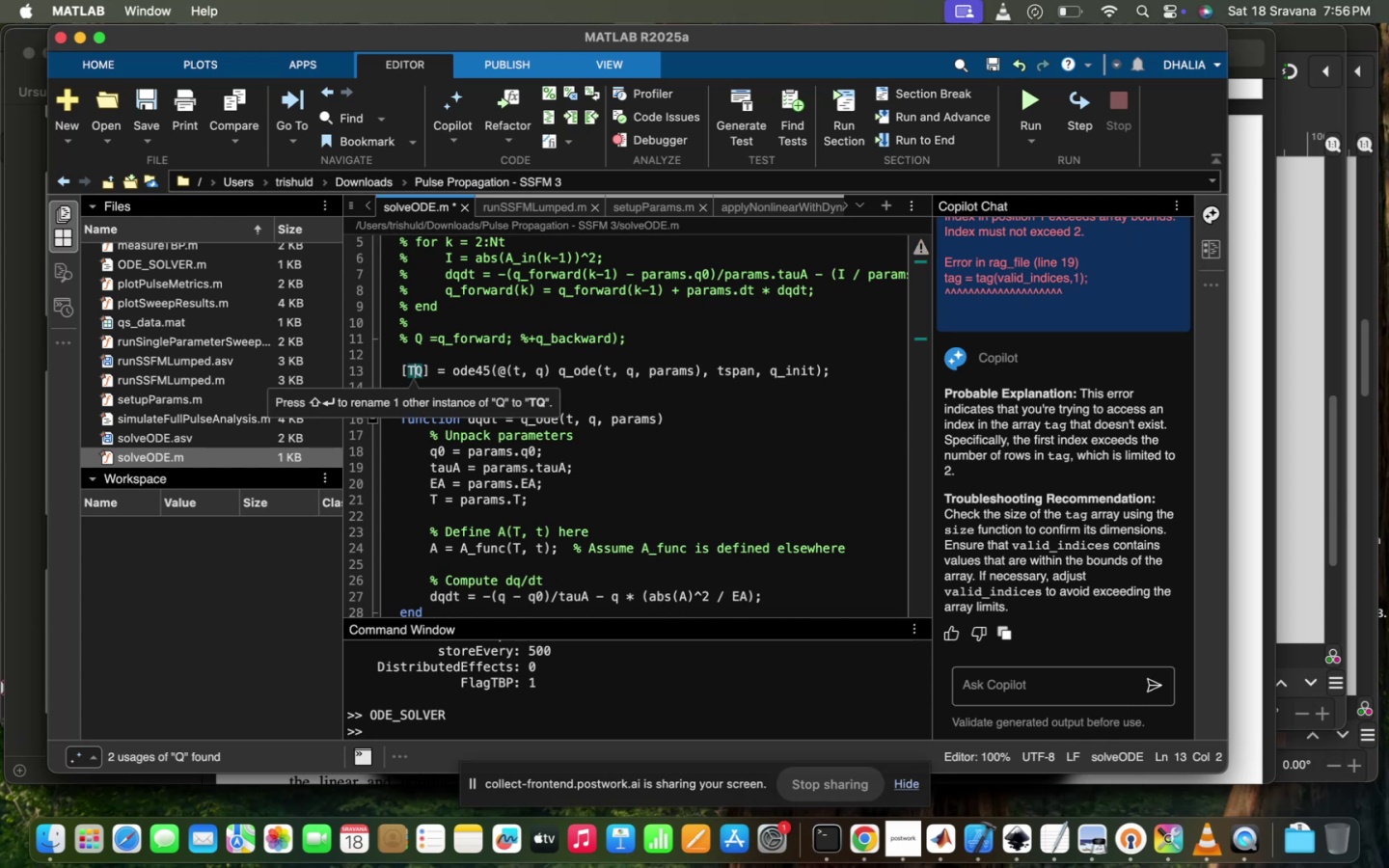 
key(CapsLock)
 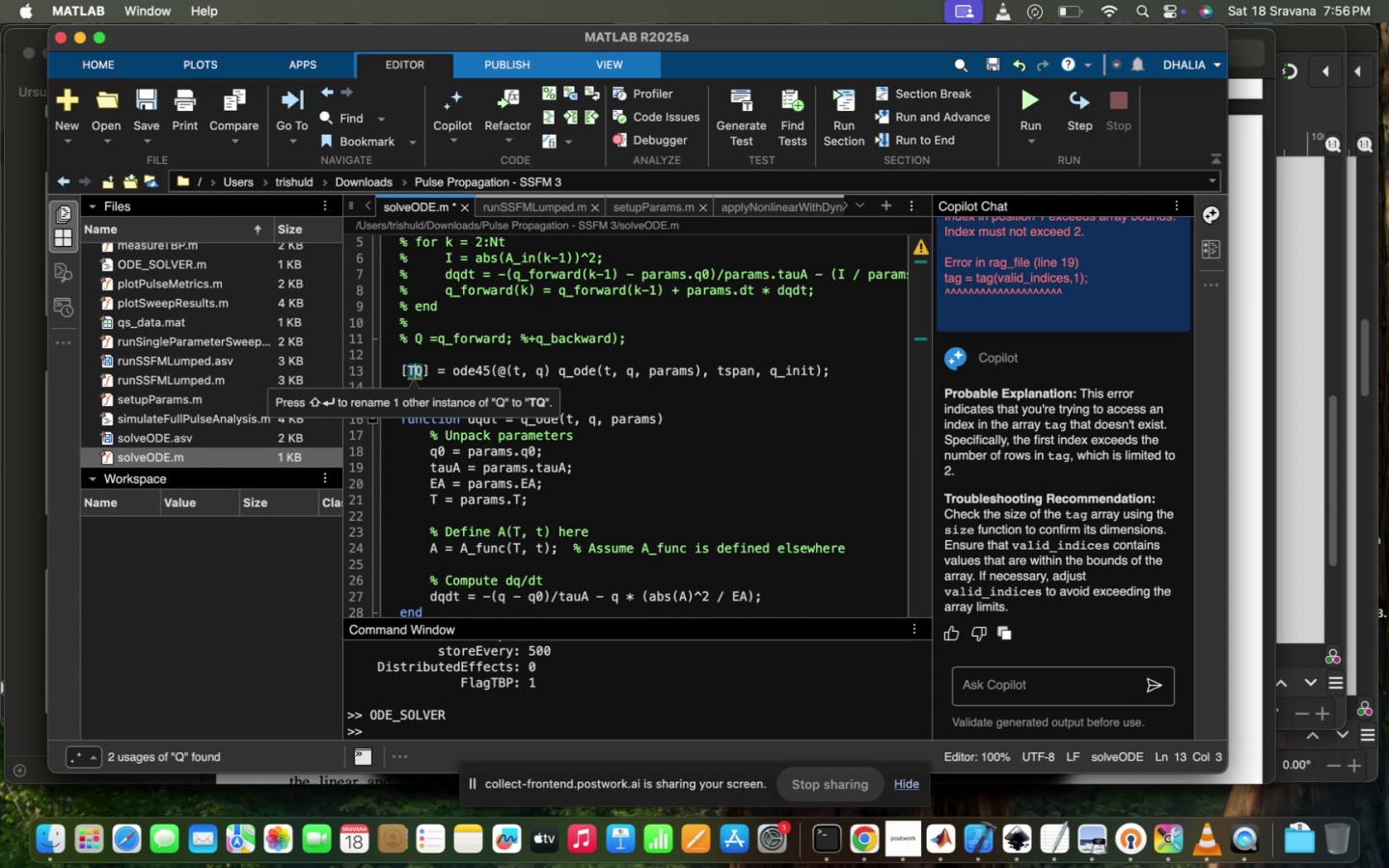 
key(Comma)
 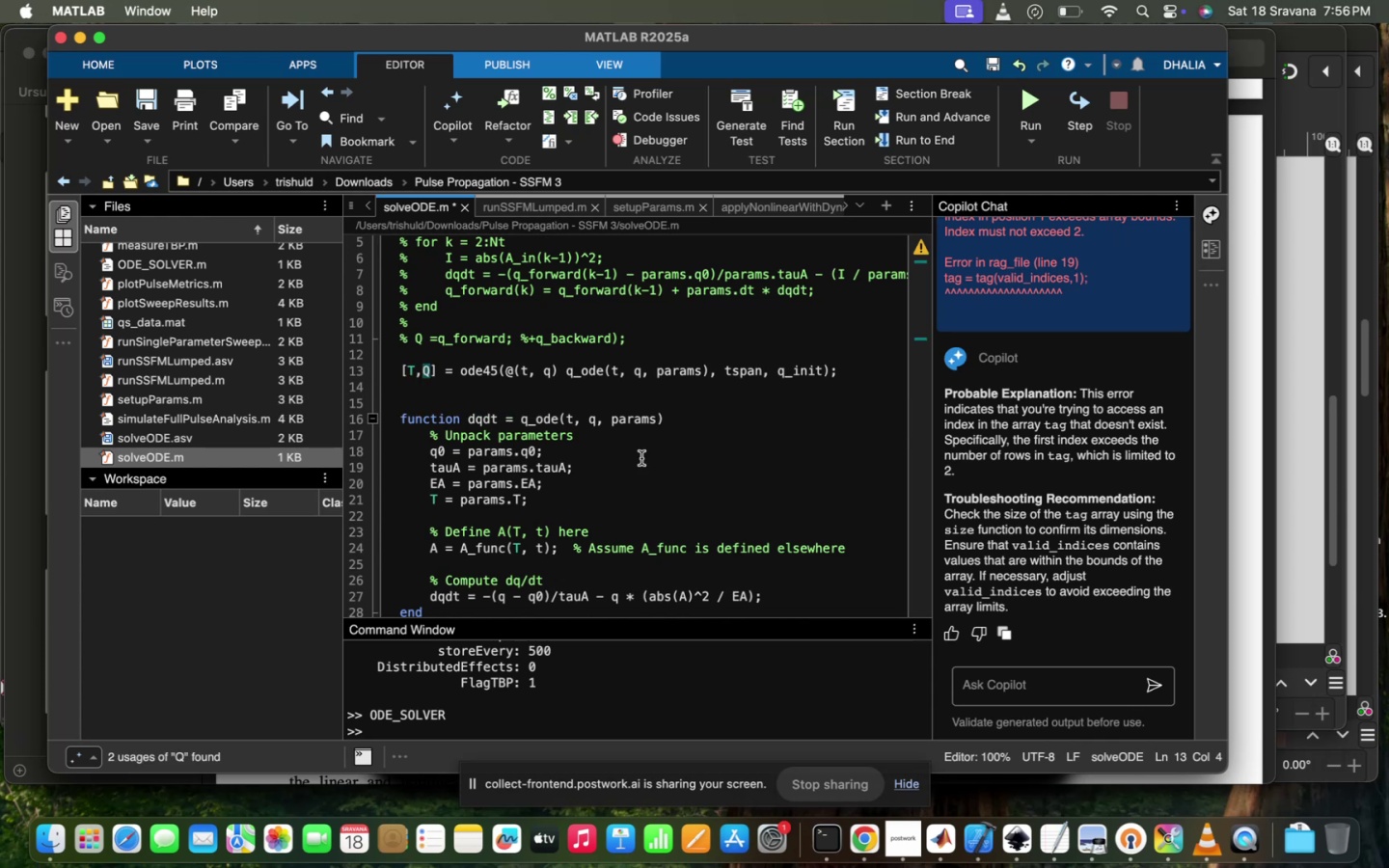 
left_click([641, 458])
 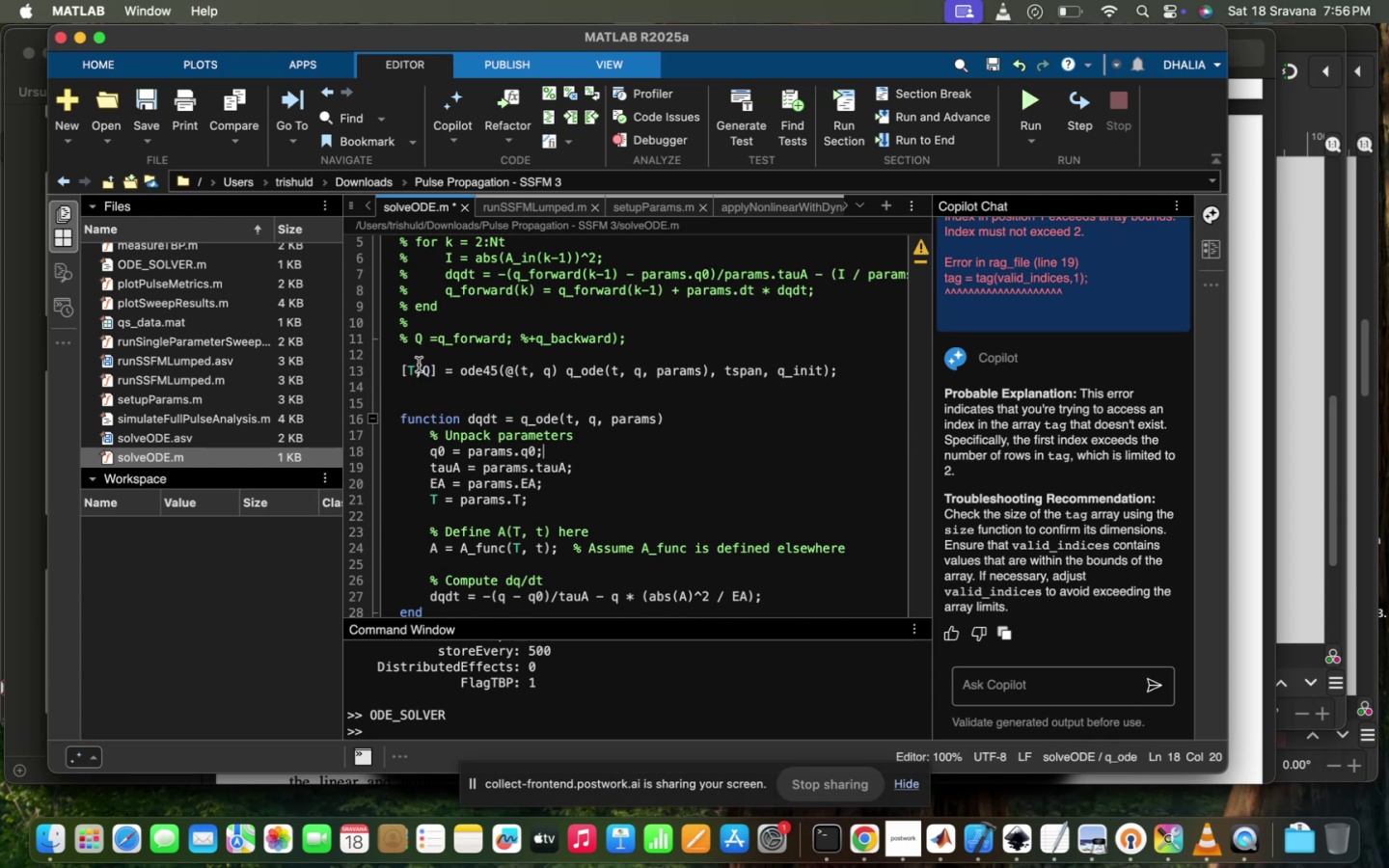 
wait(5.46)
 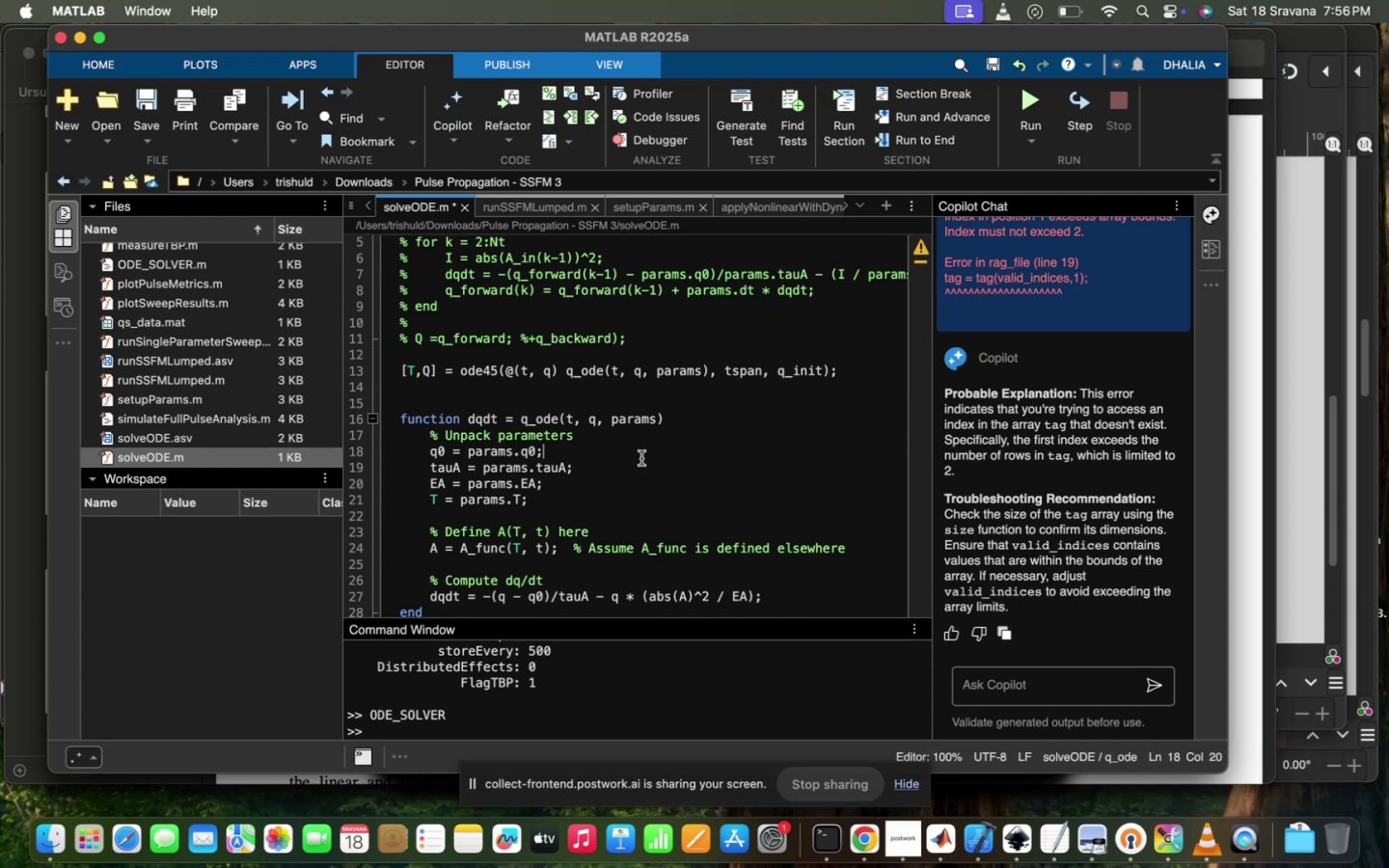 
scroll: coordinate [494, 502], scroll_direction: down, amount: 6.0
 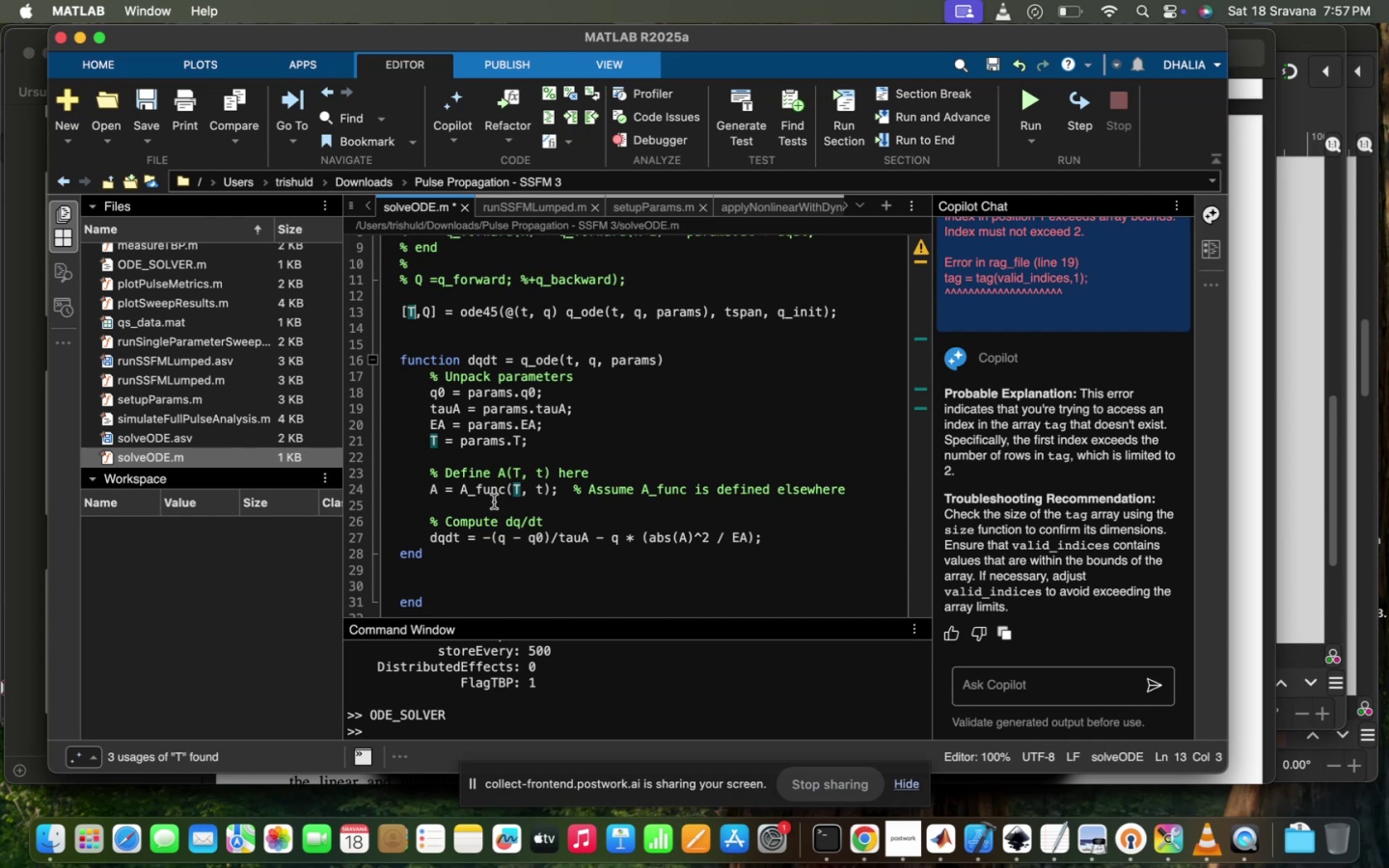 
type(_S)
key(Backspace)
type(SOL)
key(Backspace)
key(Backspace)
key(Backspace)
type(sol)
 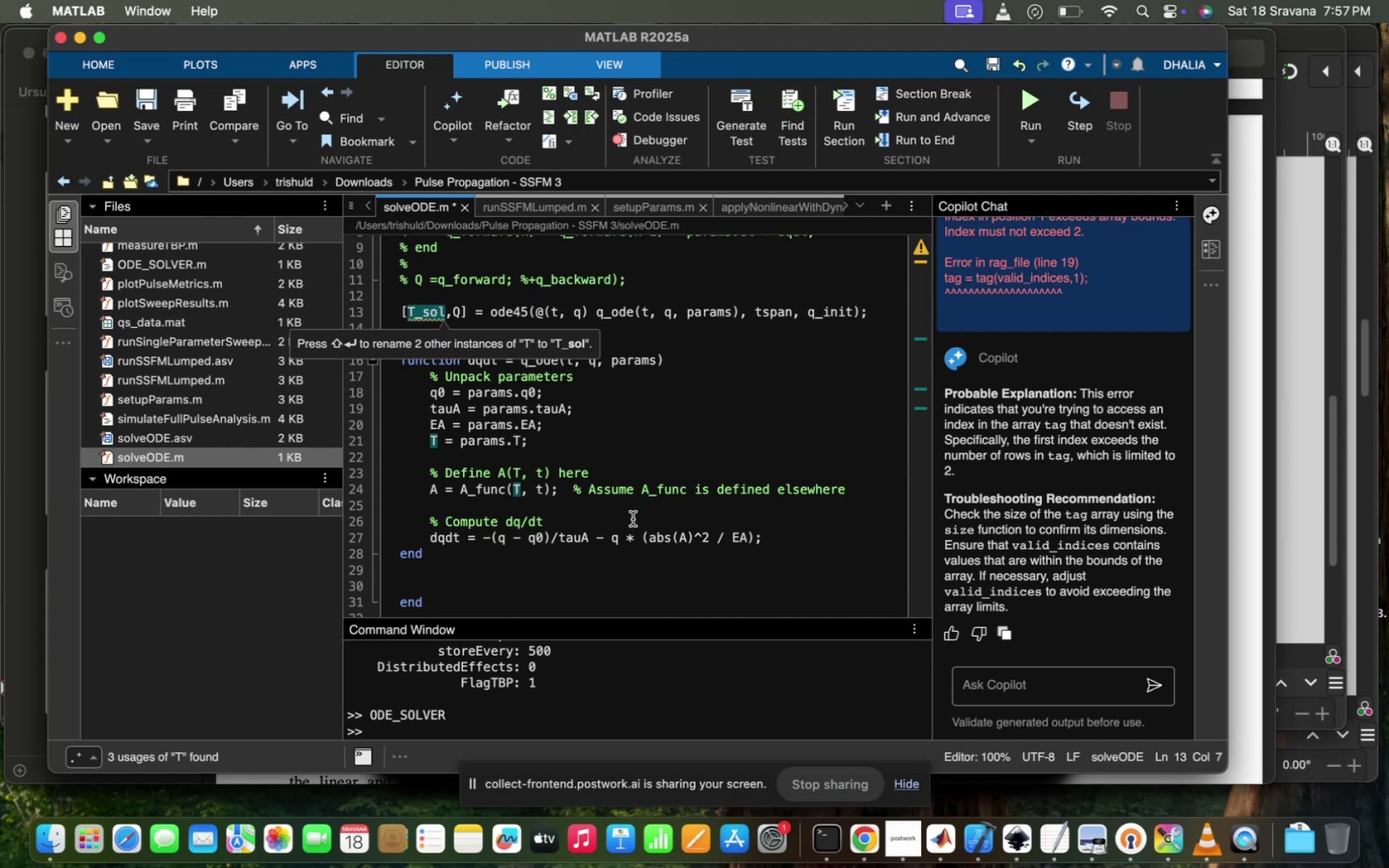 
left_click([633, 519])
 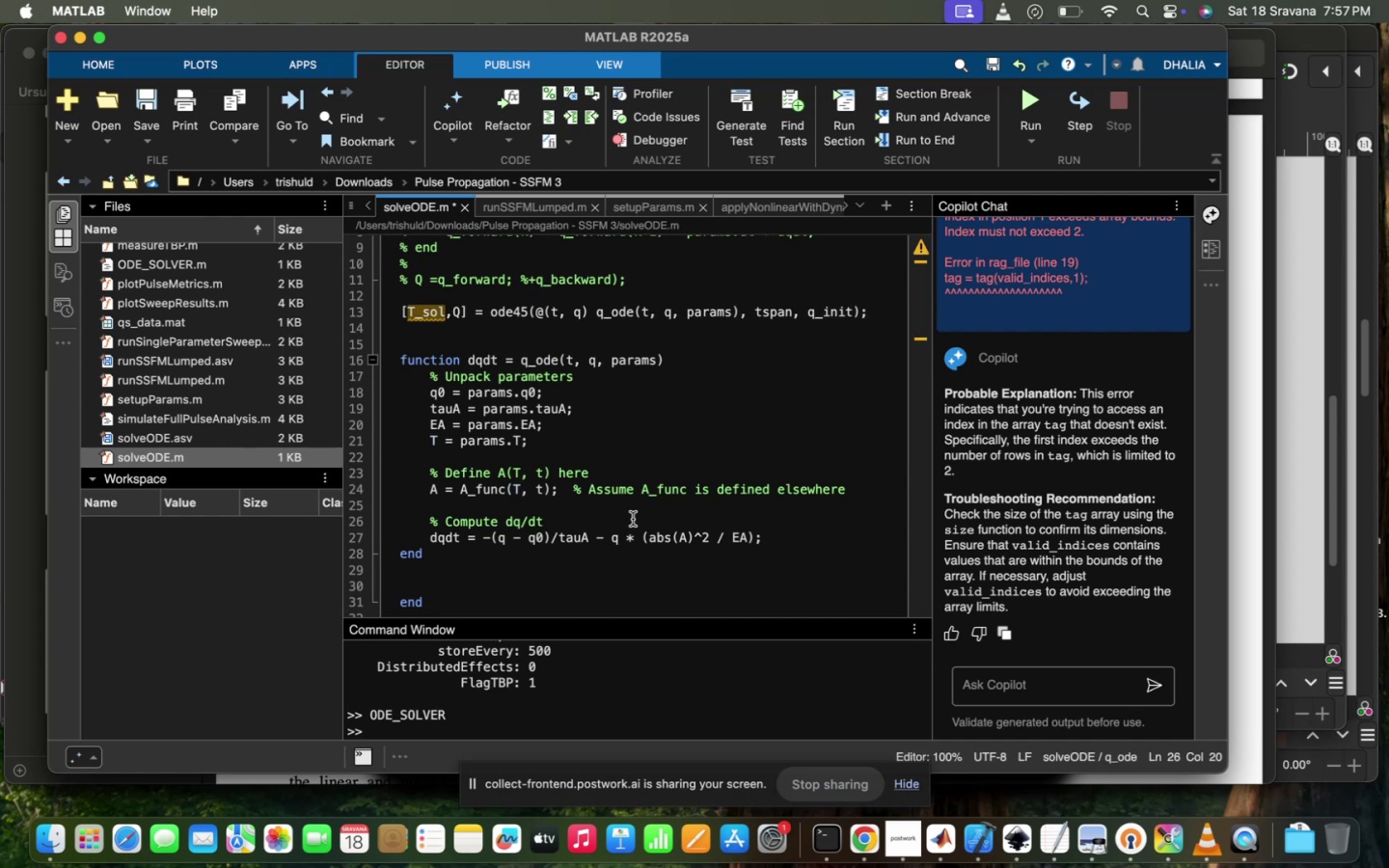 
scroll: coordinate [646, 477], scroll_direction: up, amount: 11.0
 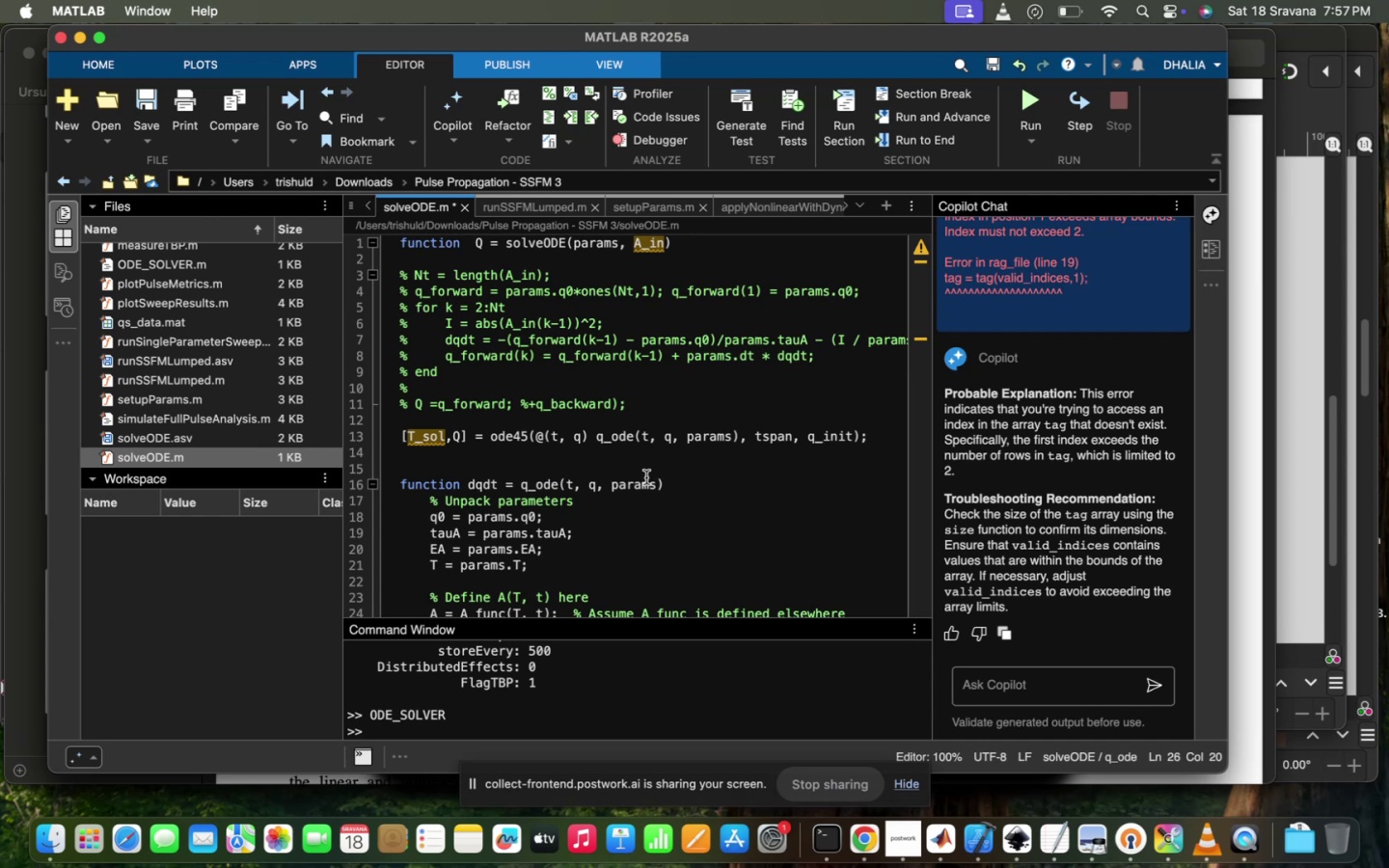 
scroll: coordinate [646, 477], scroll_direction: down, amount: 10.0
 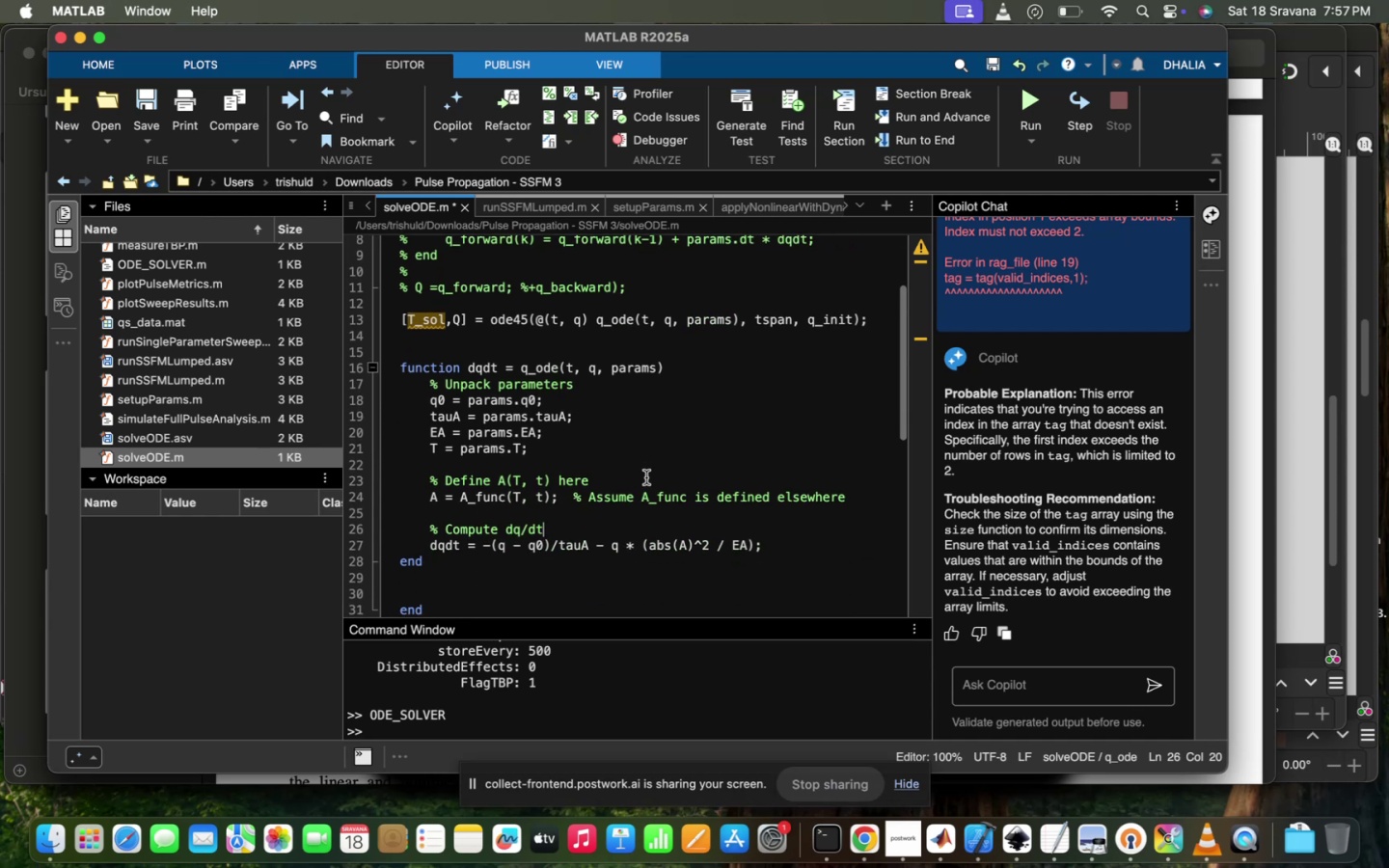 
scroll: coordinate [646, 477], scroll_direction: up, amount: 10.0
 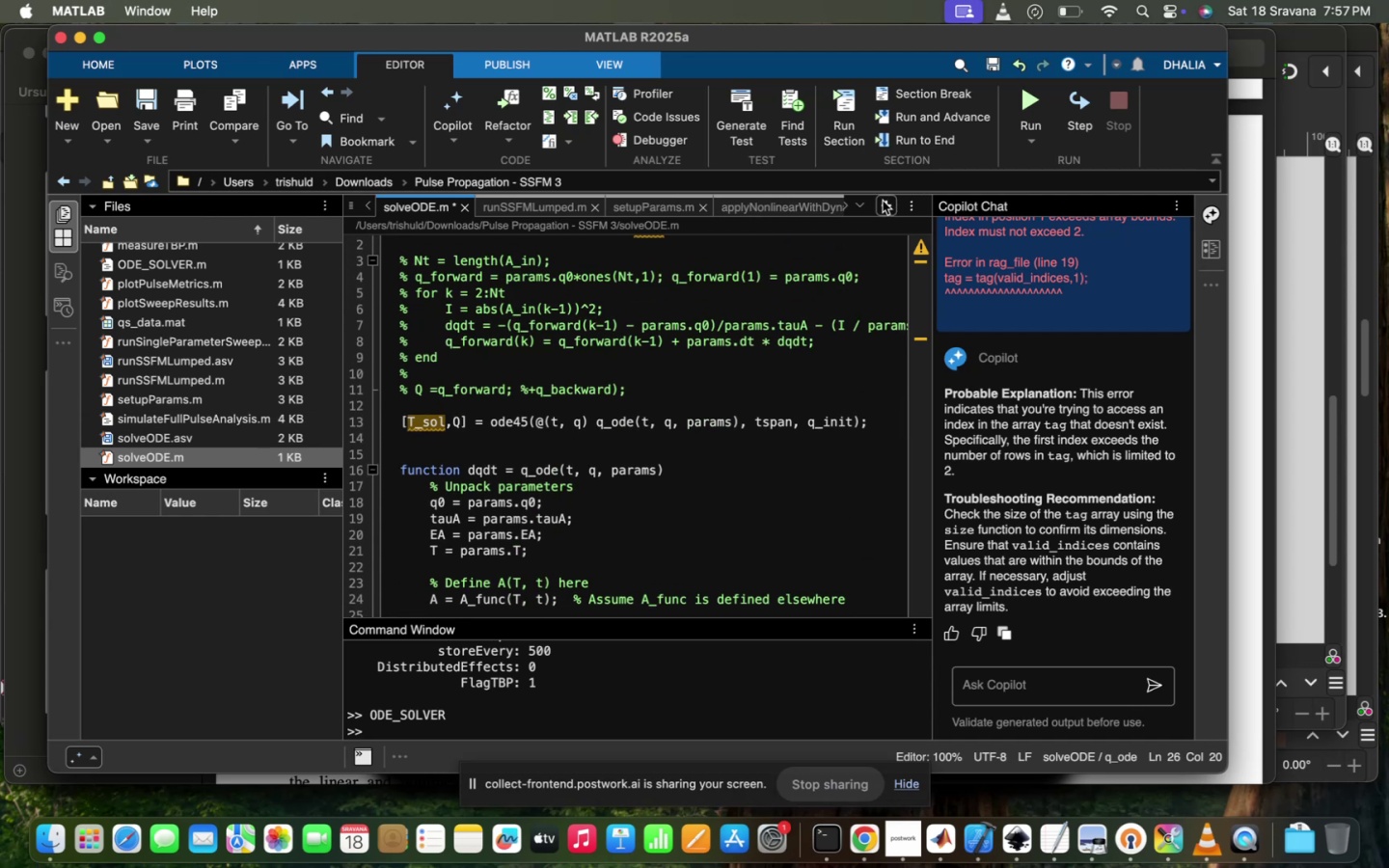 
left_click([847, 207])
 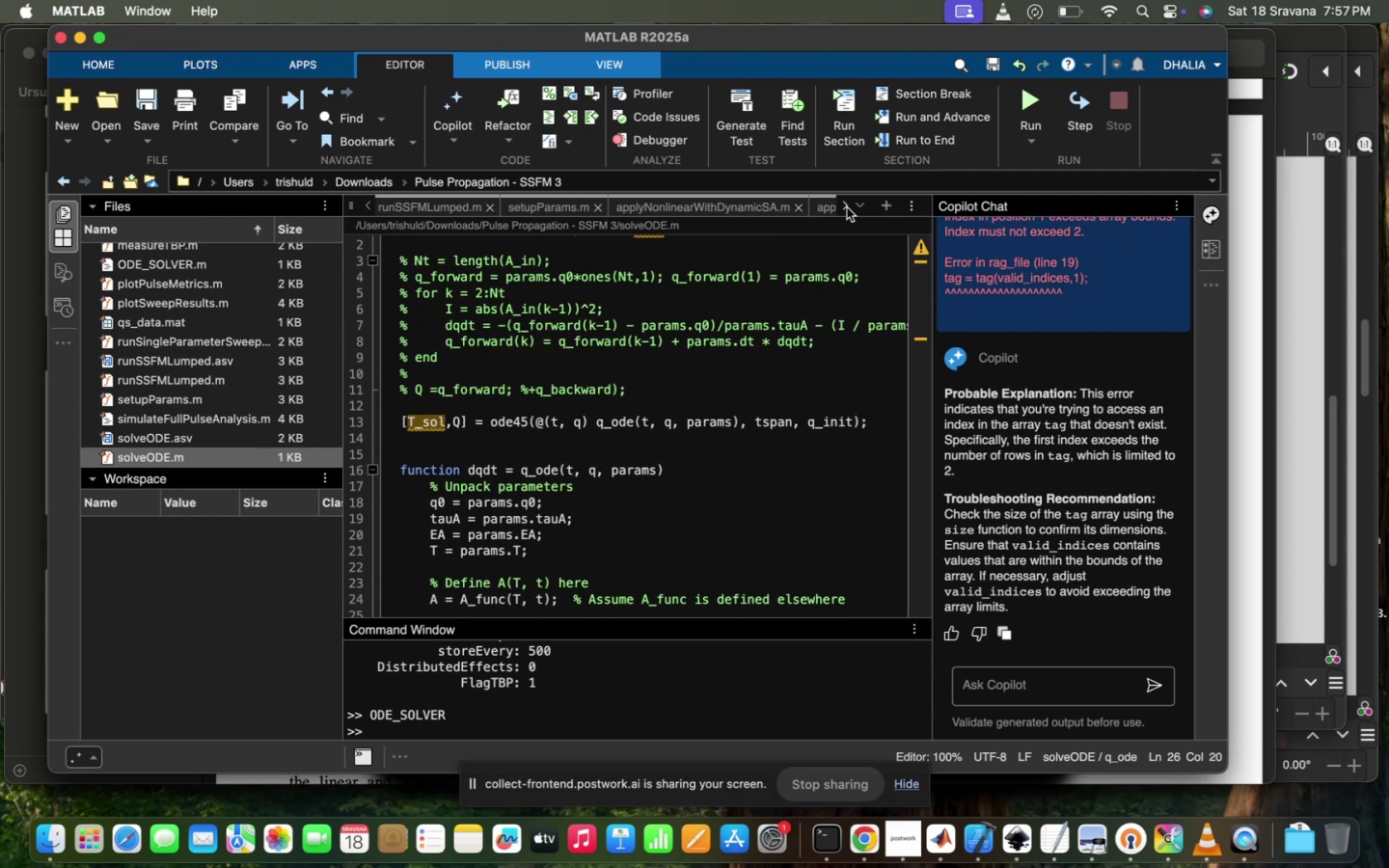 
double_click([847, 207])
 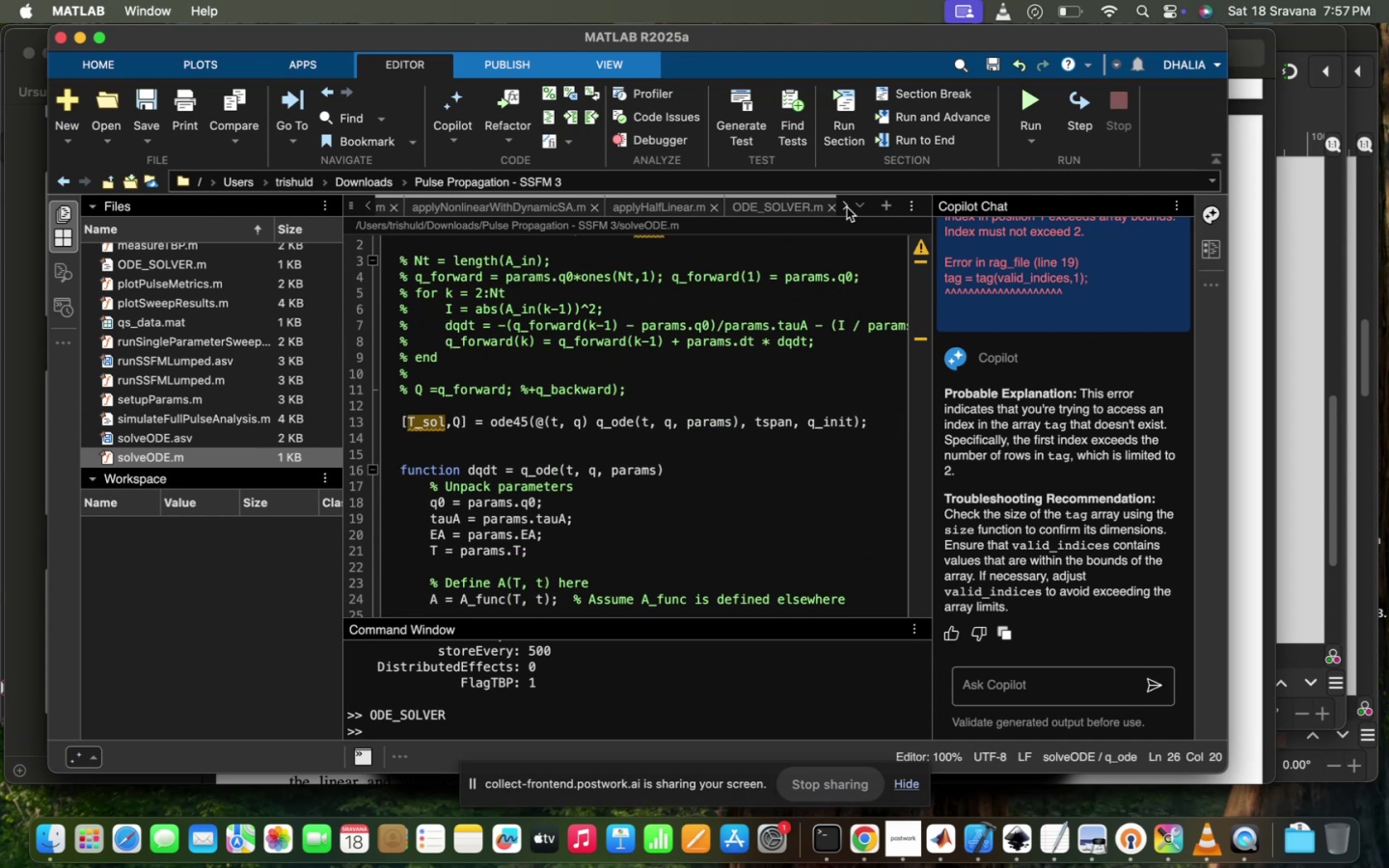 
triple_click([847, 207])
 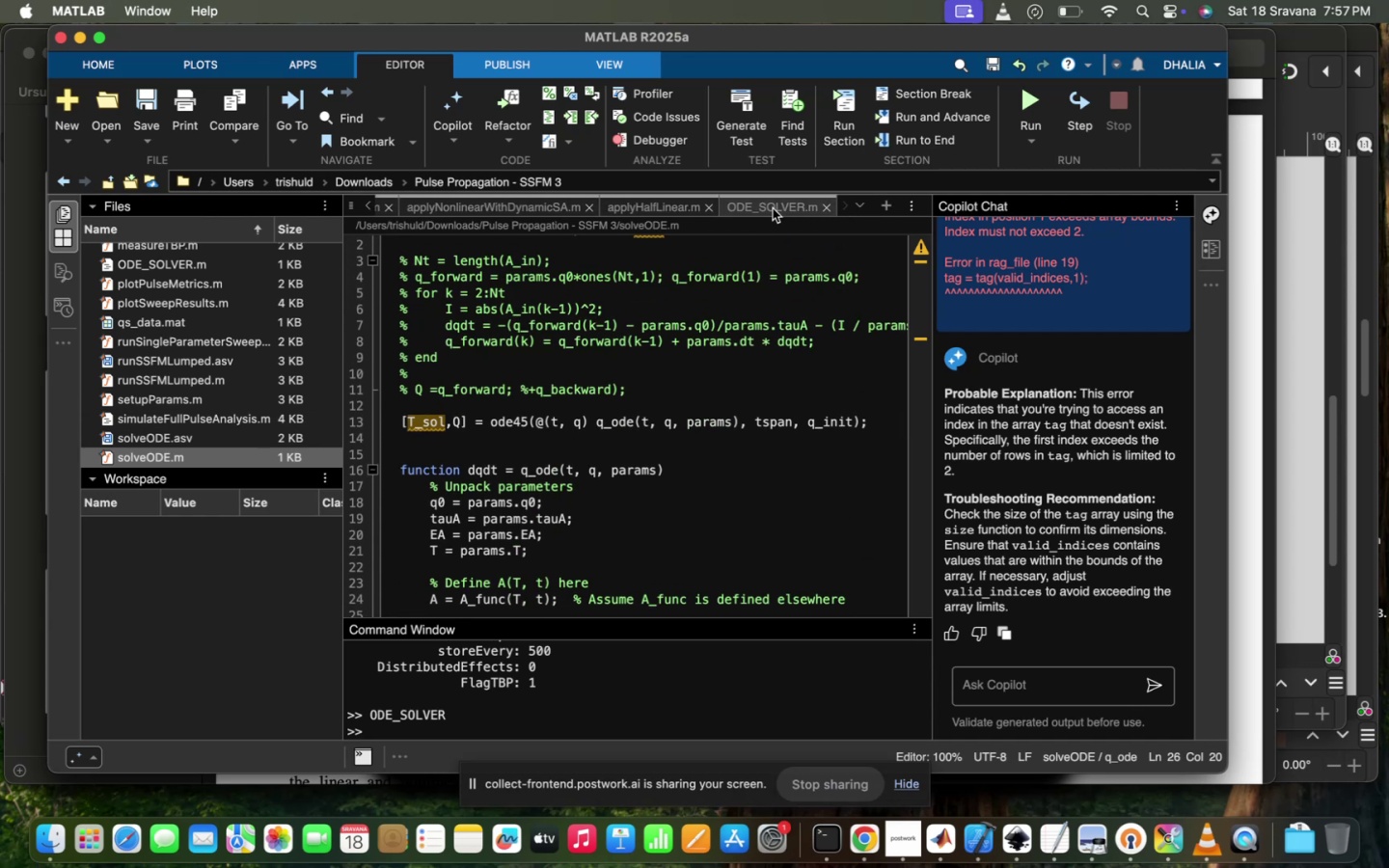 
left_click([773, 208])
 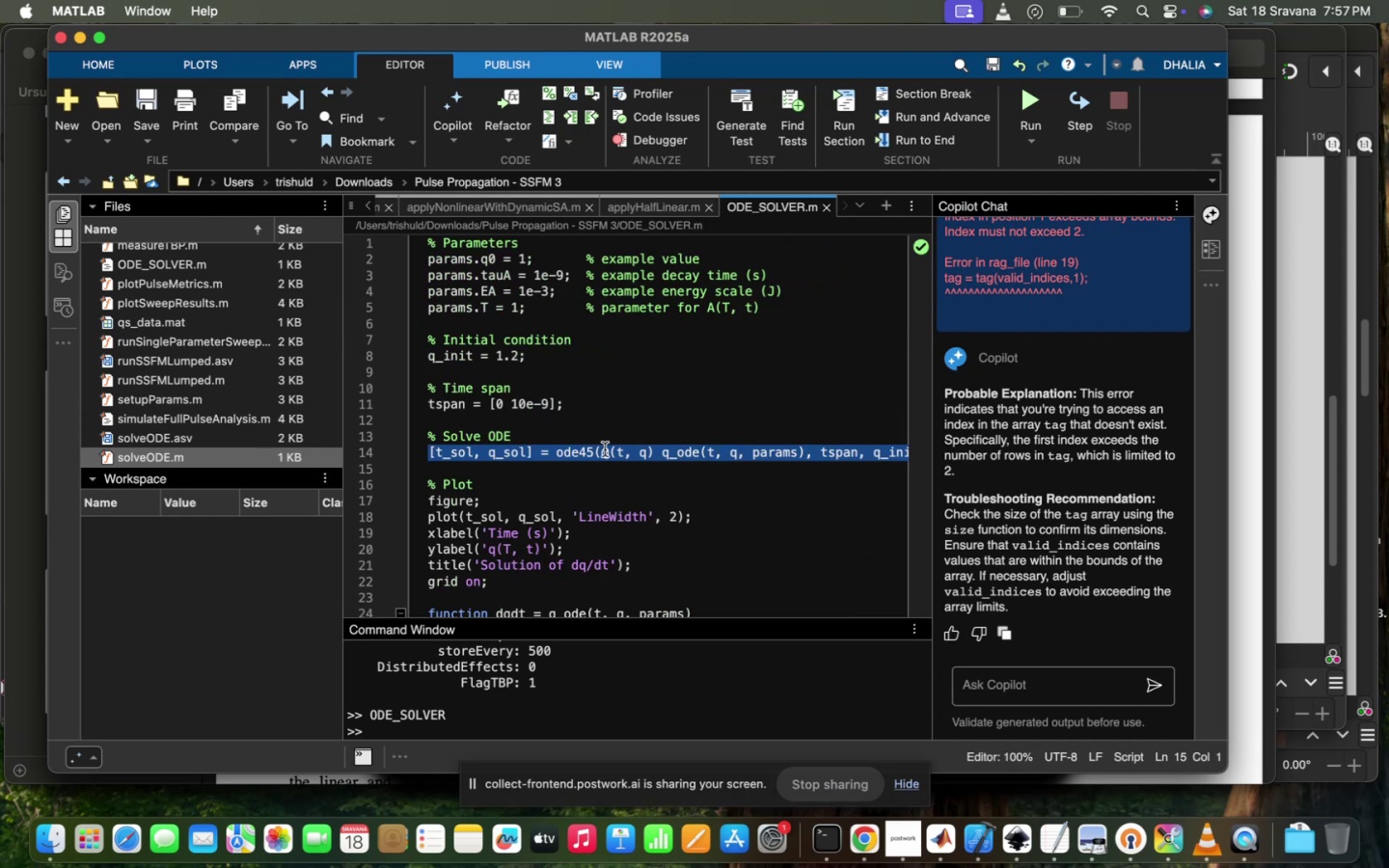 
left_click([621, 427])
 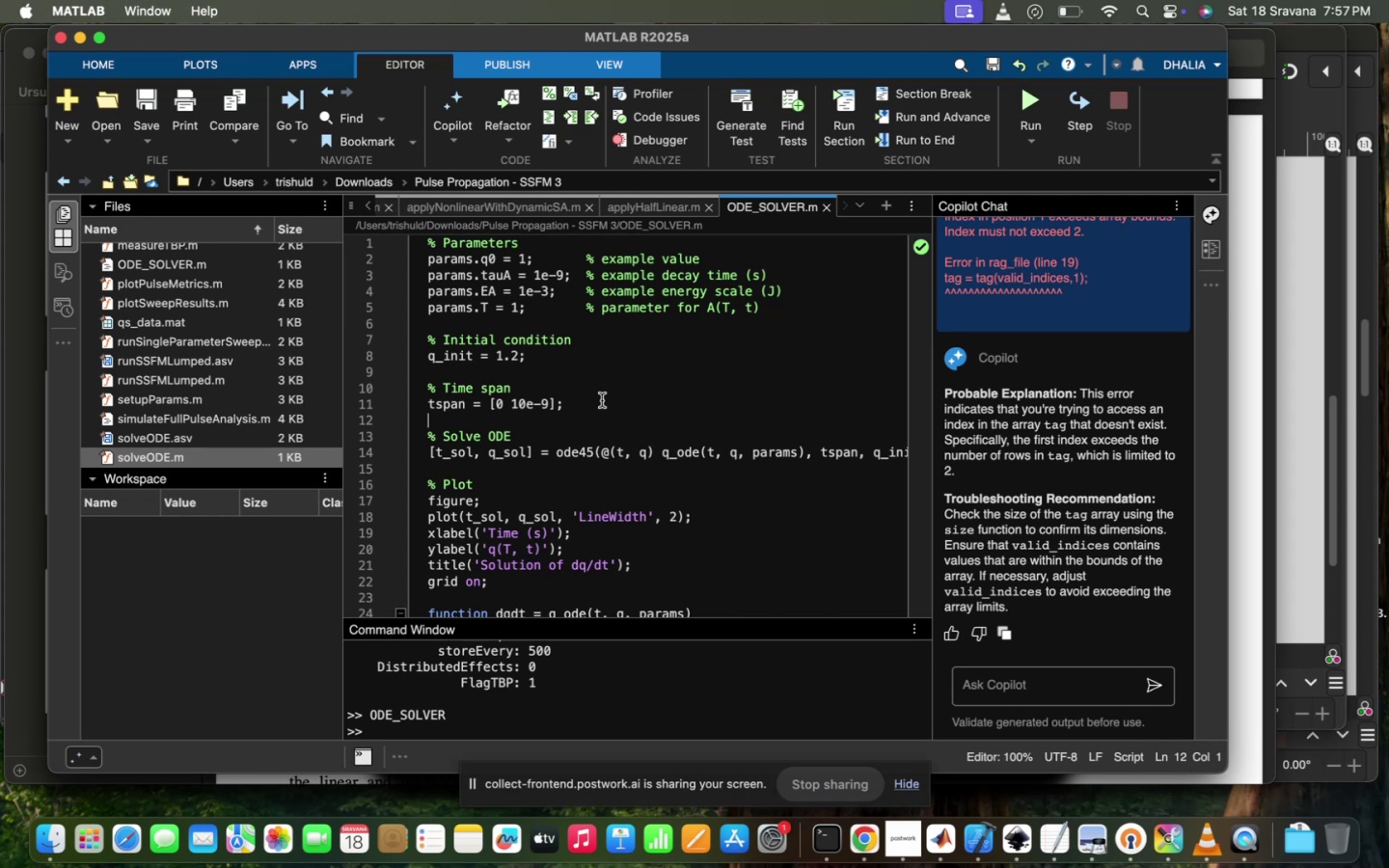 
left_click_drag(start_coordinate=[579, 402], to_coordinate=[399, 399])
 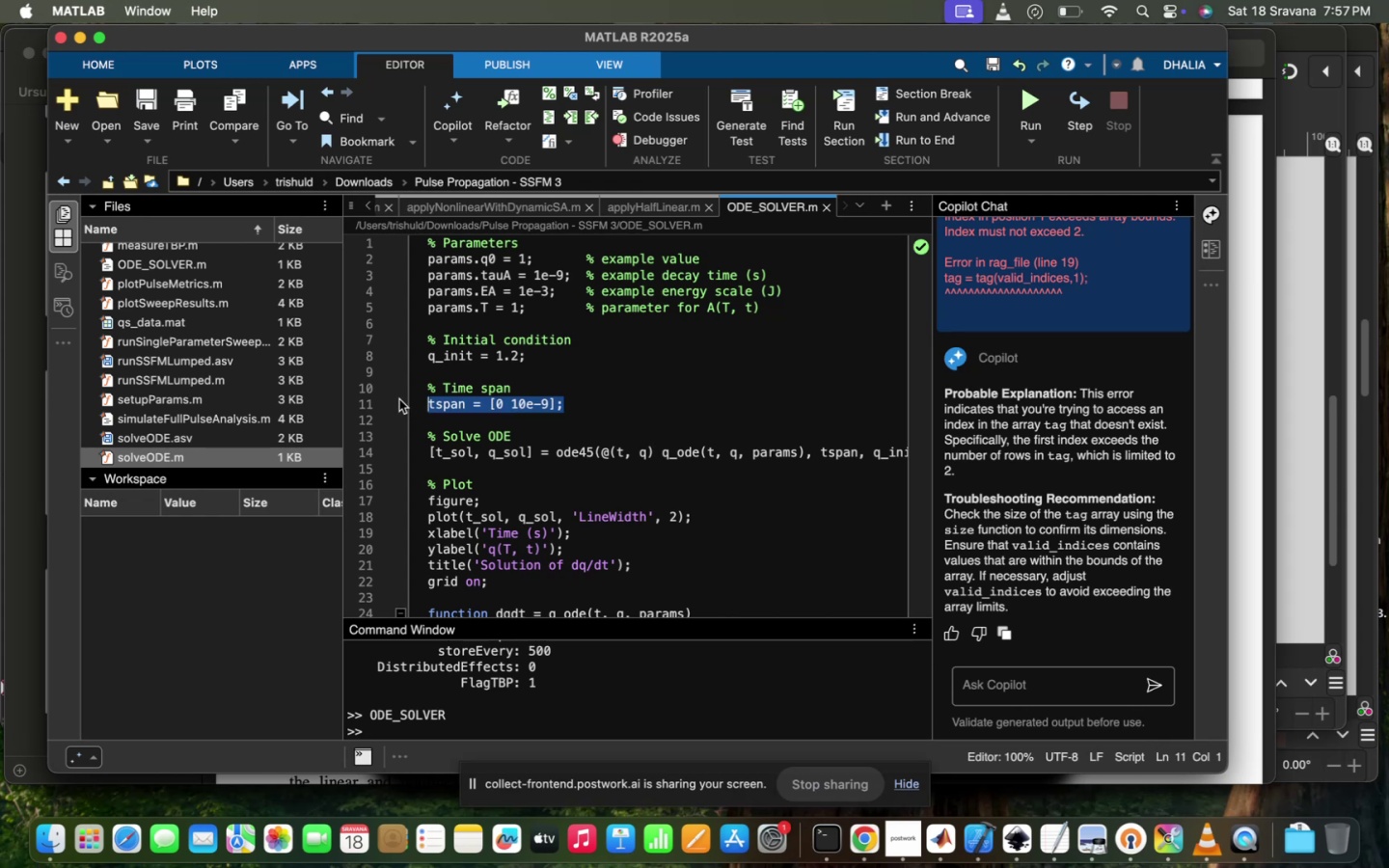 
key(Meta+C)
 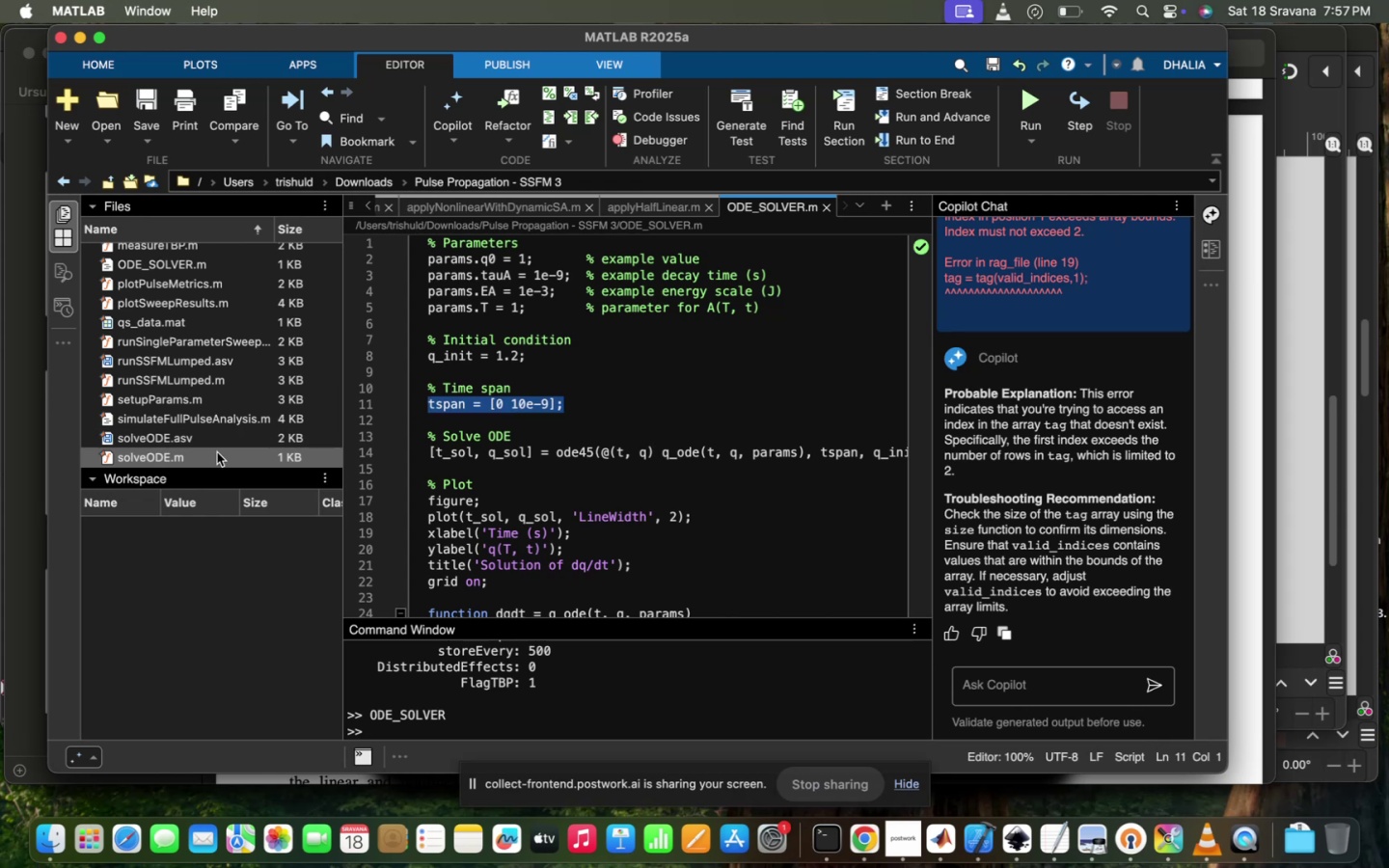 
double_click([213, 457])
 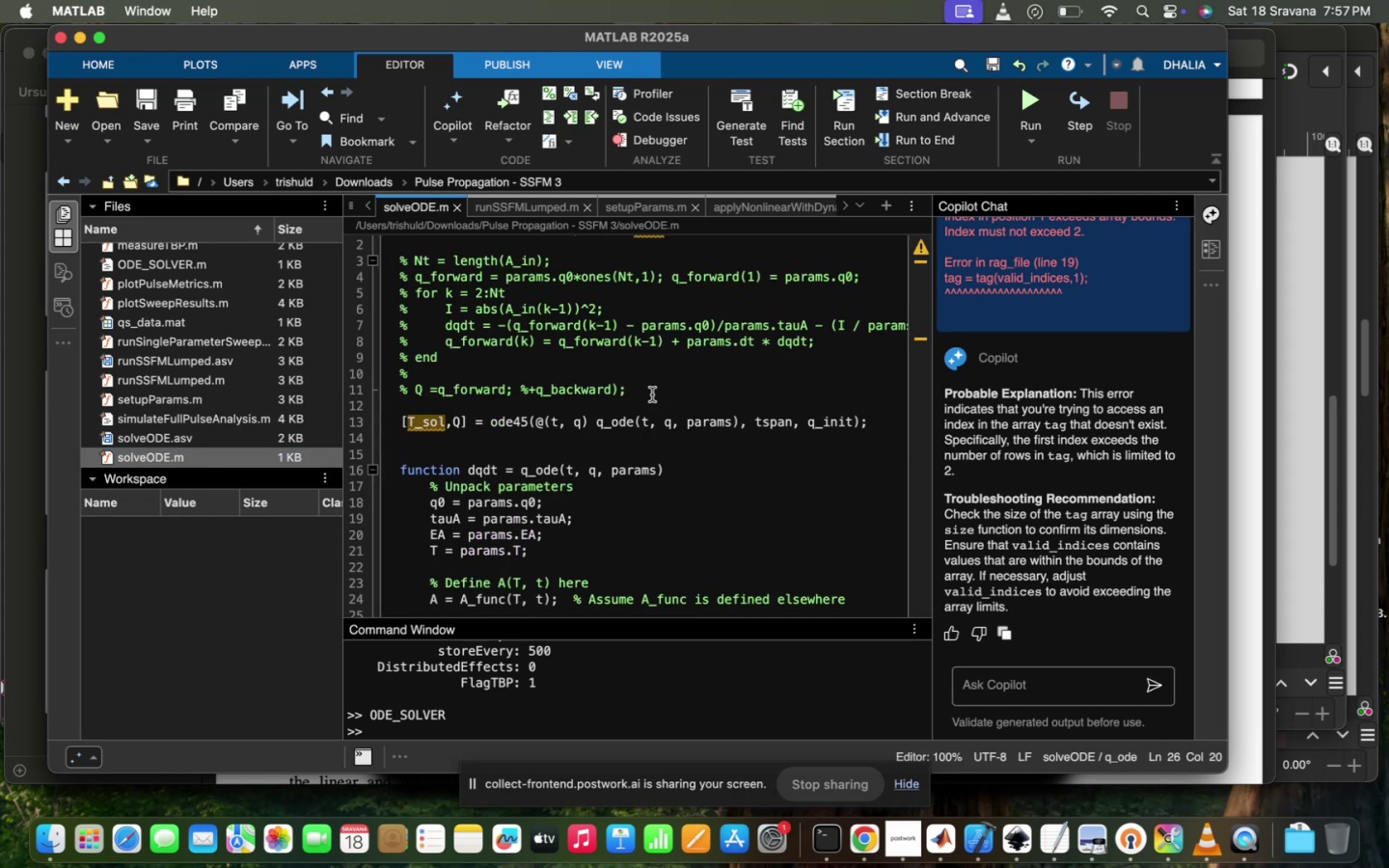 
left_click([655, 393])
 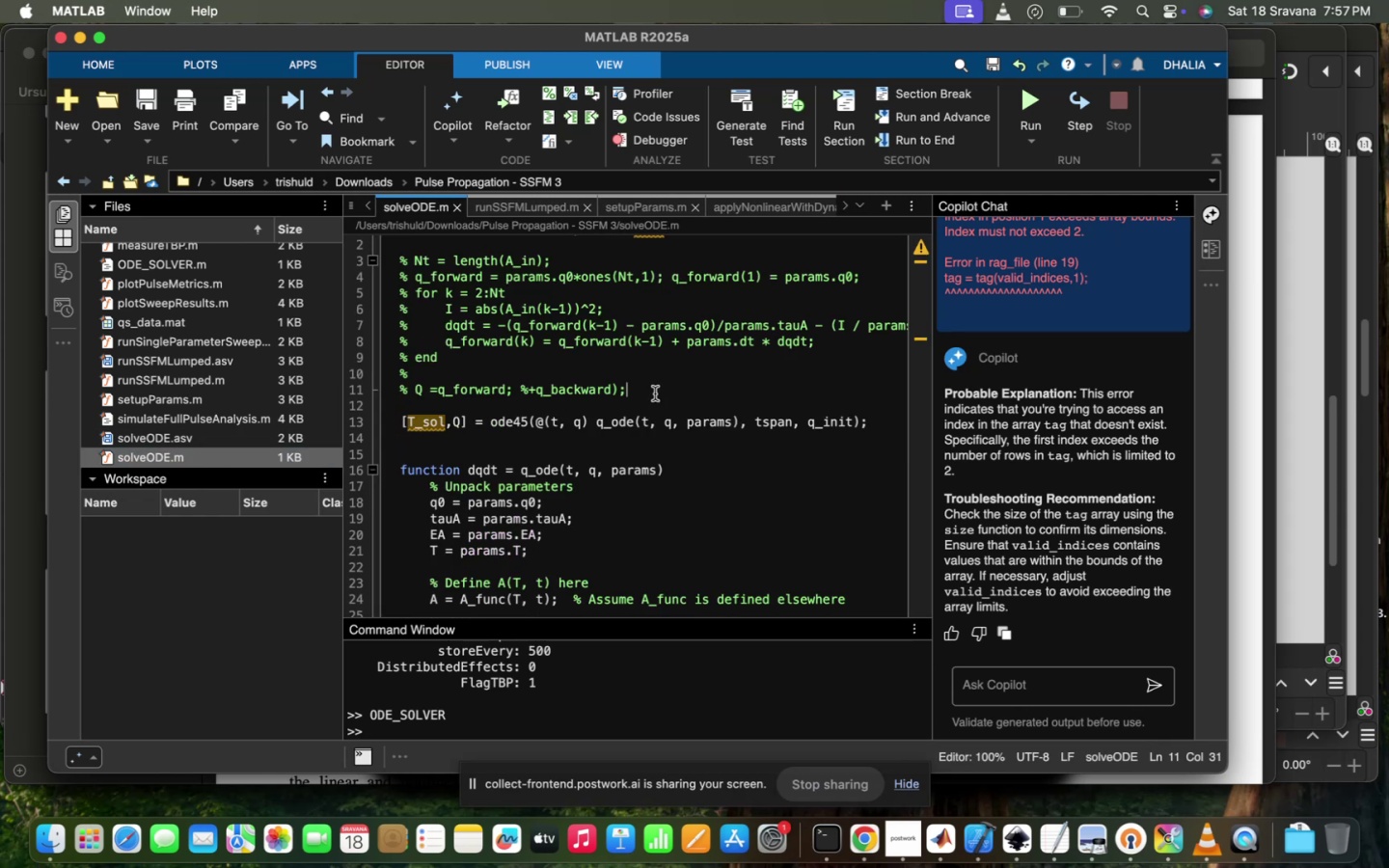 
key(Enter)
 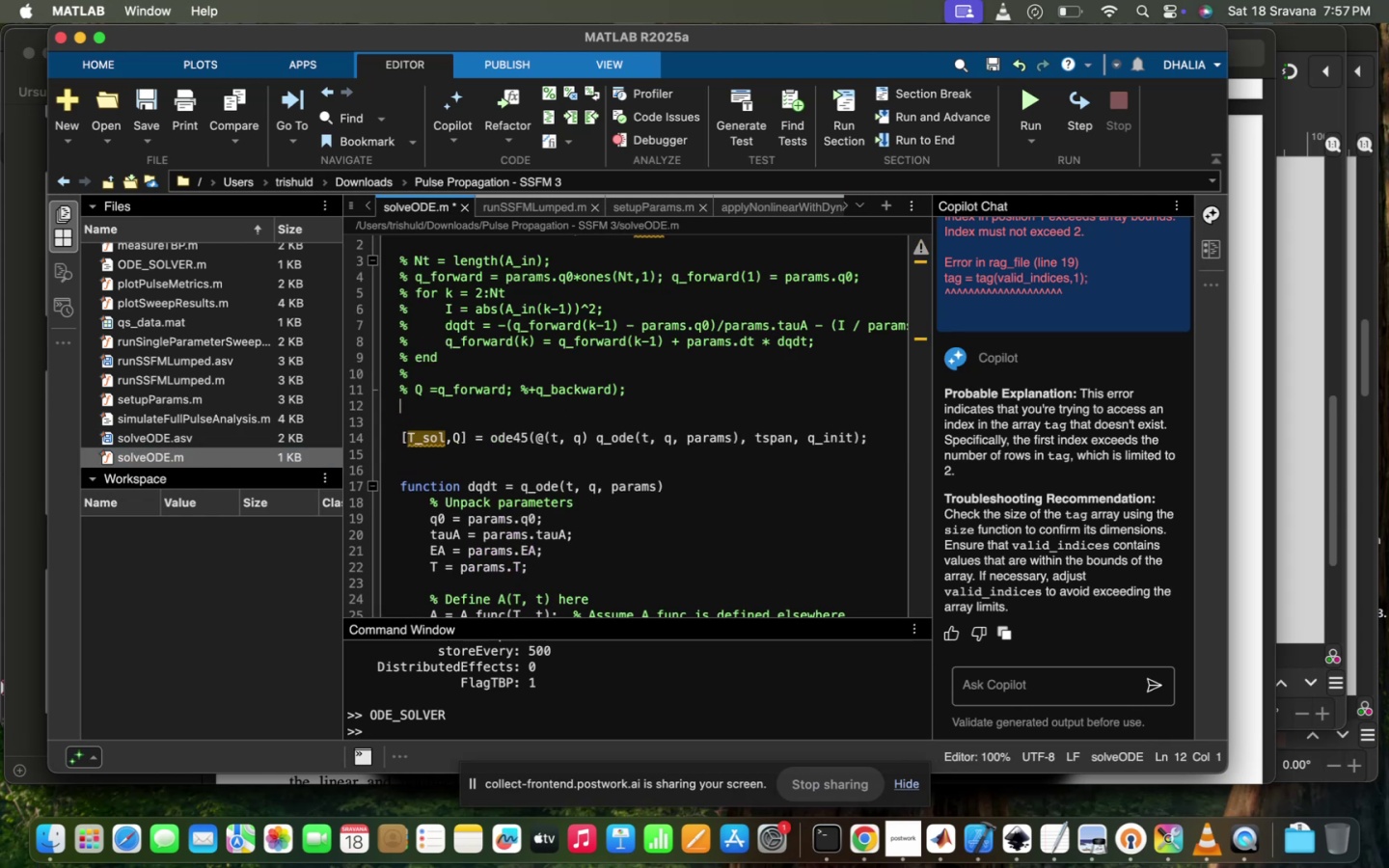 
key(Meta+CommandLeft)
 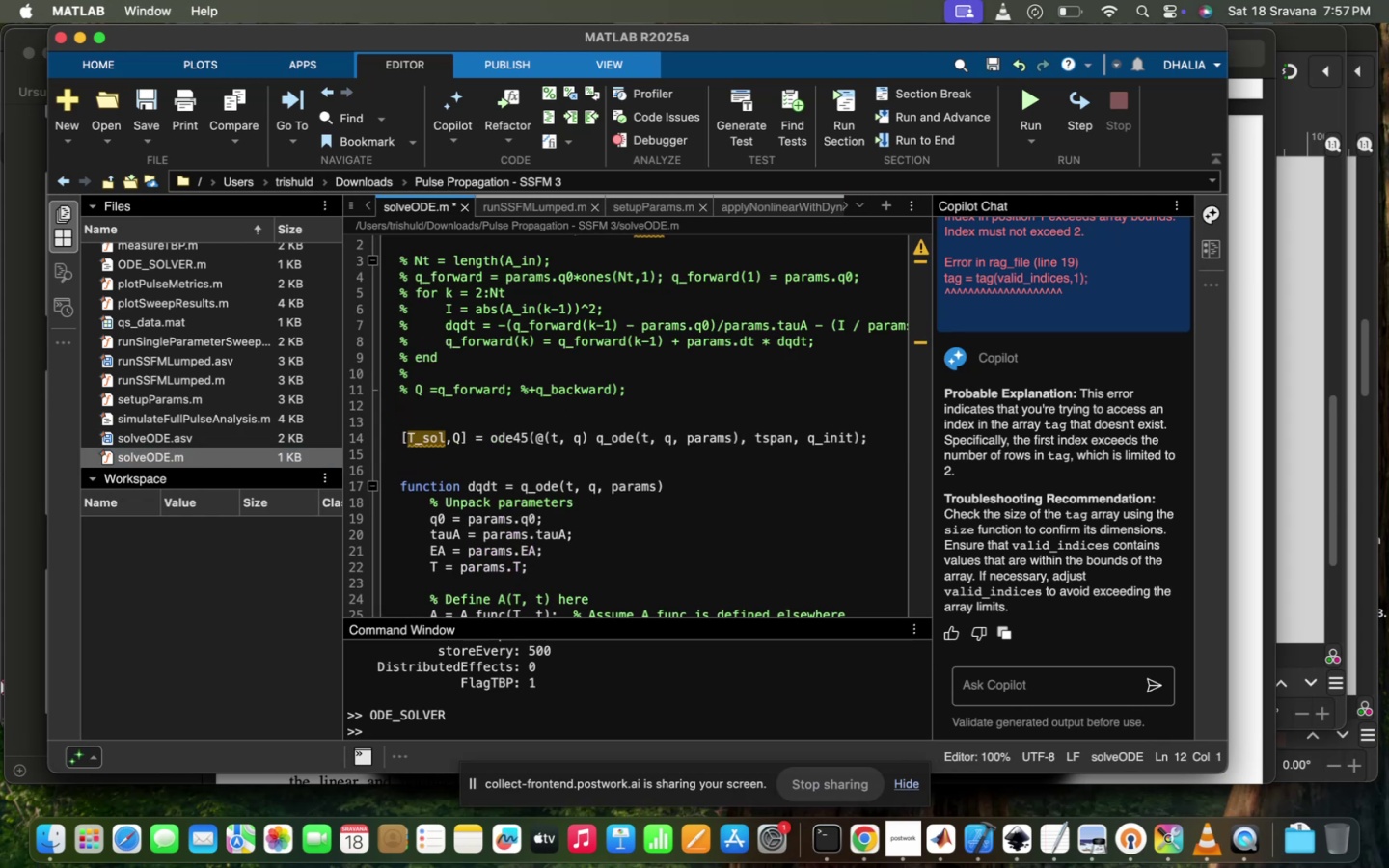 
key(Meta+V)
 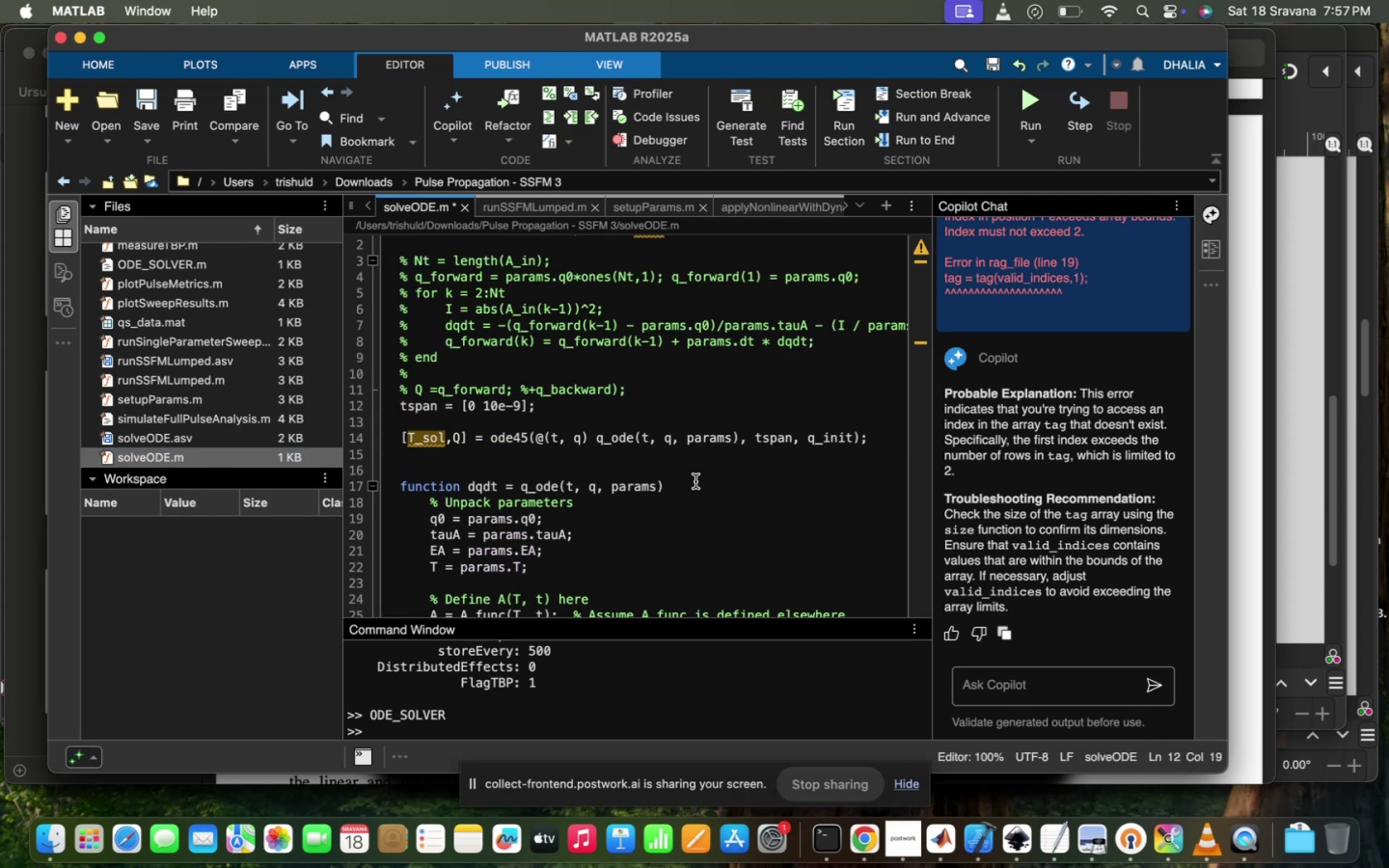 
left_click([698, 498])
 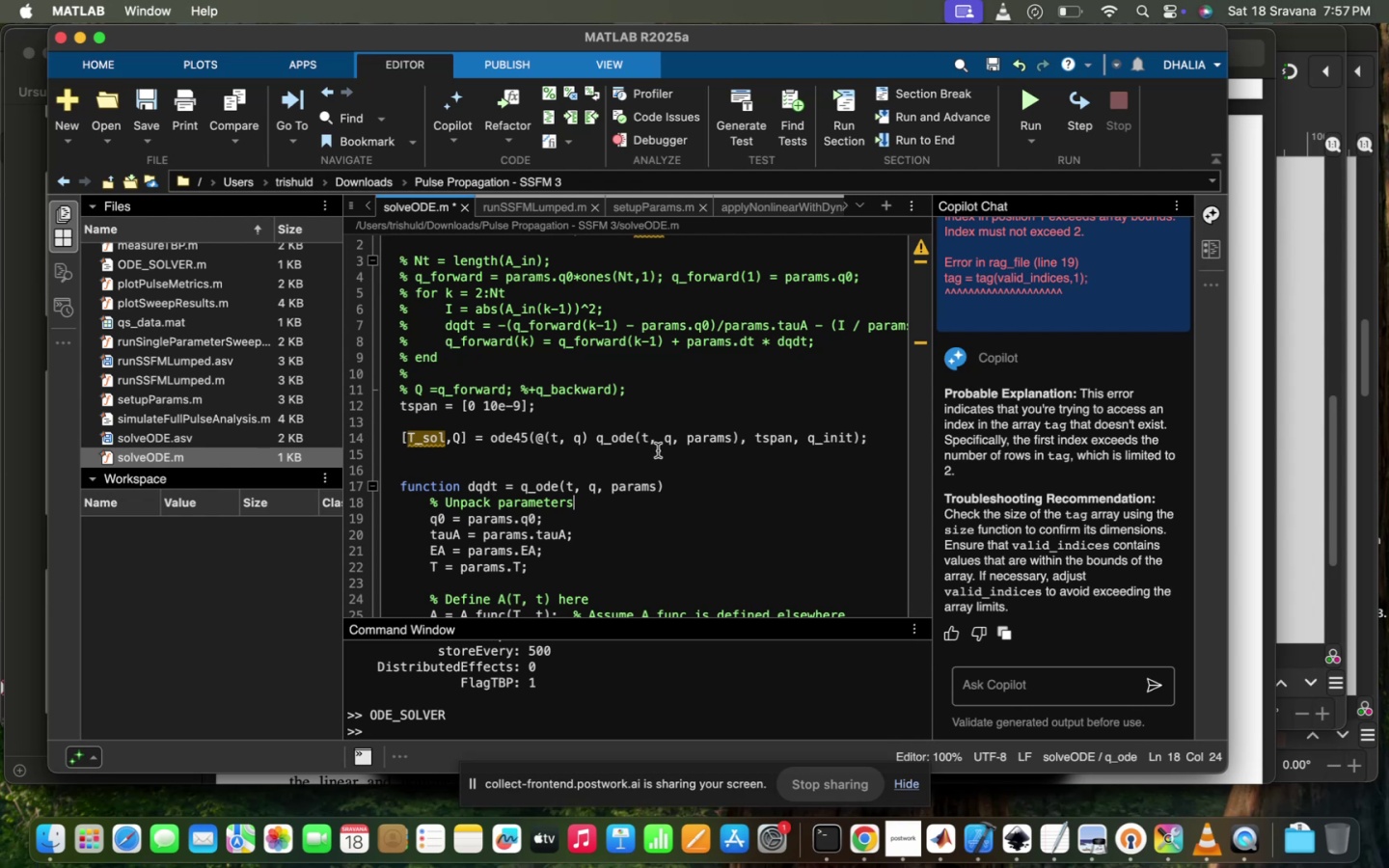 
scroll: coordinate [807, 445], scroll_direction: up, amount: 70.0
 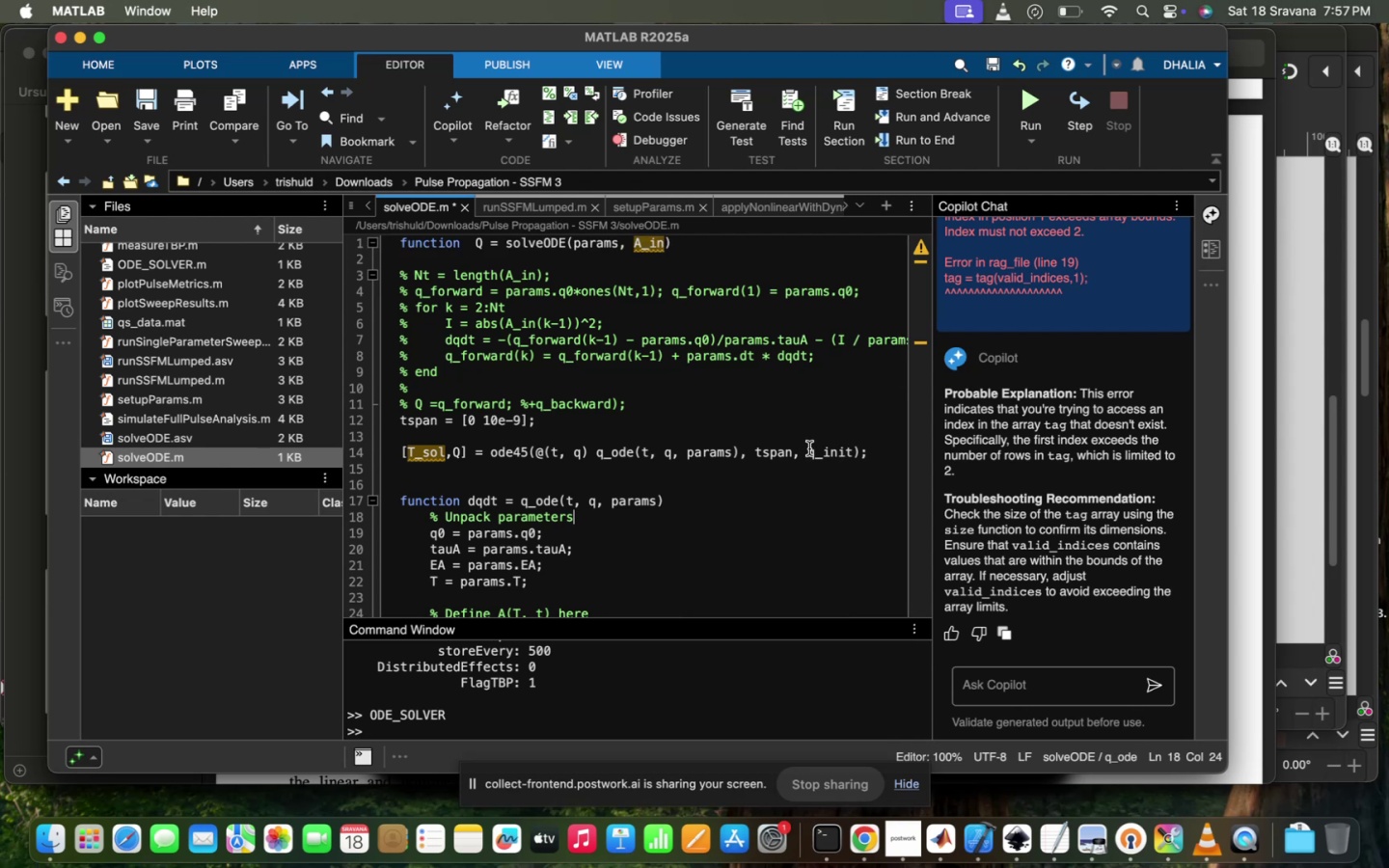 
left_click_drag(start_coordinate=[806, 448], to_coordinate=[830, 450])
 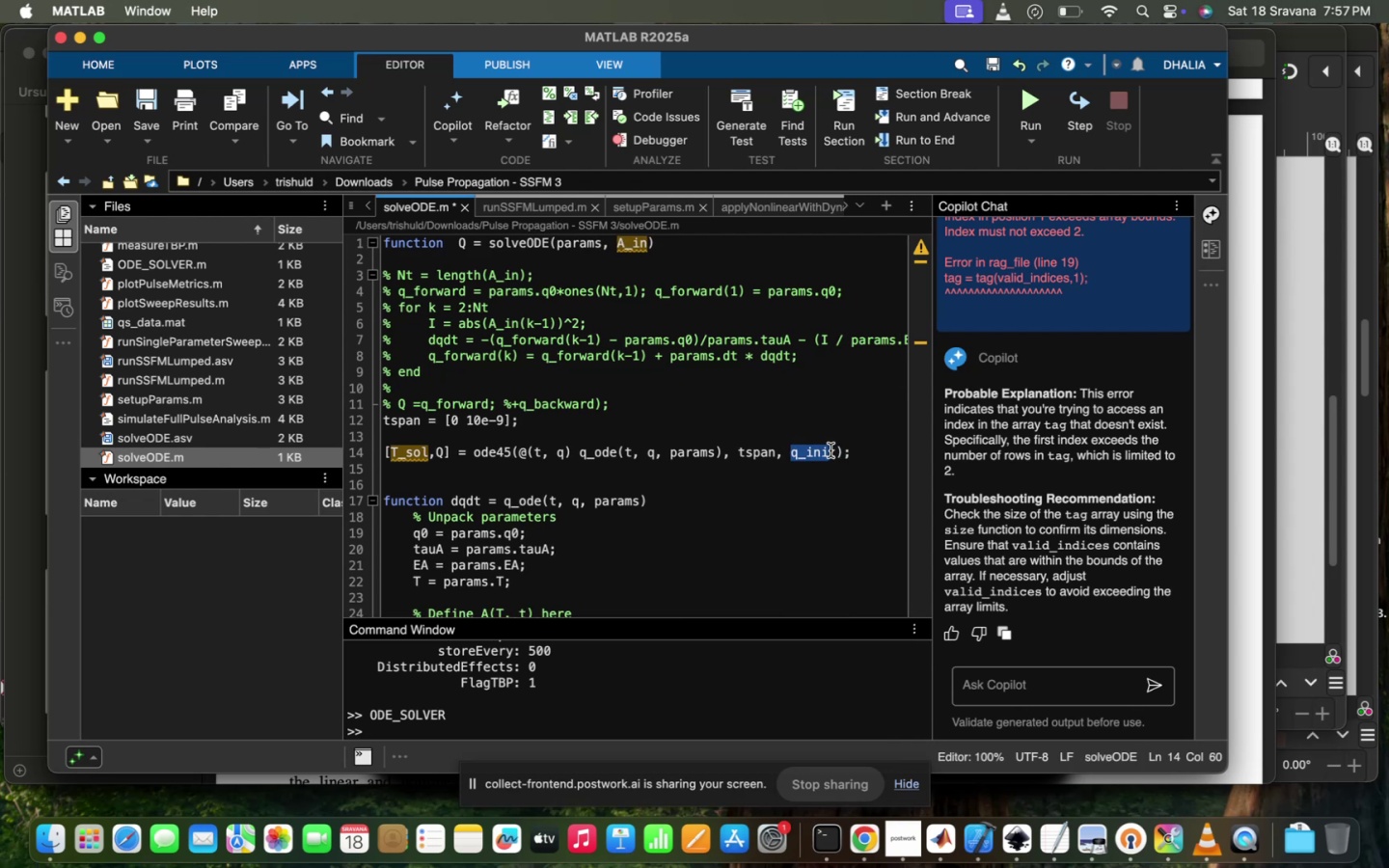 
key(P)
 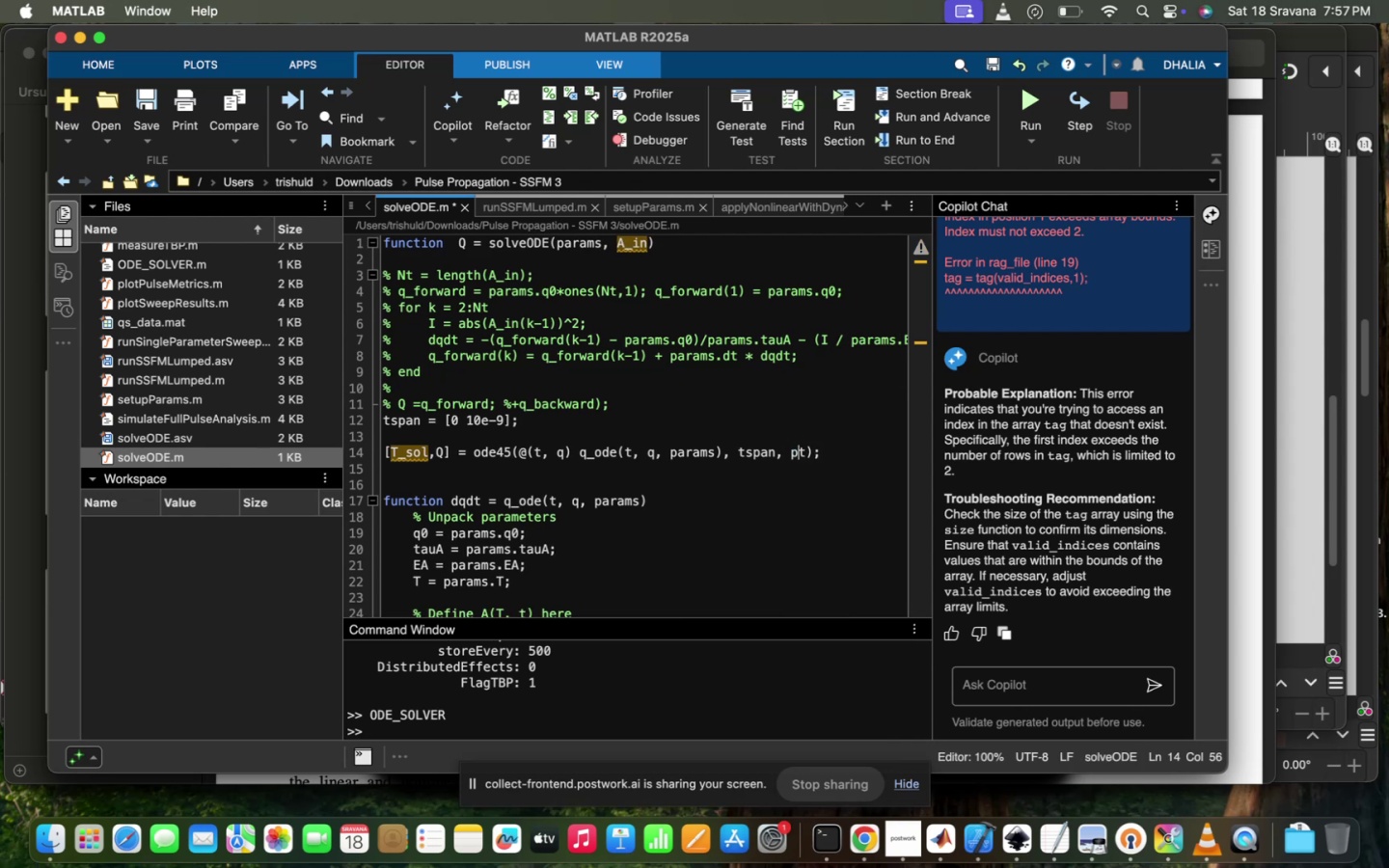 
key(Backspace)
 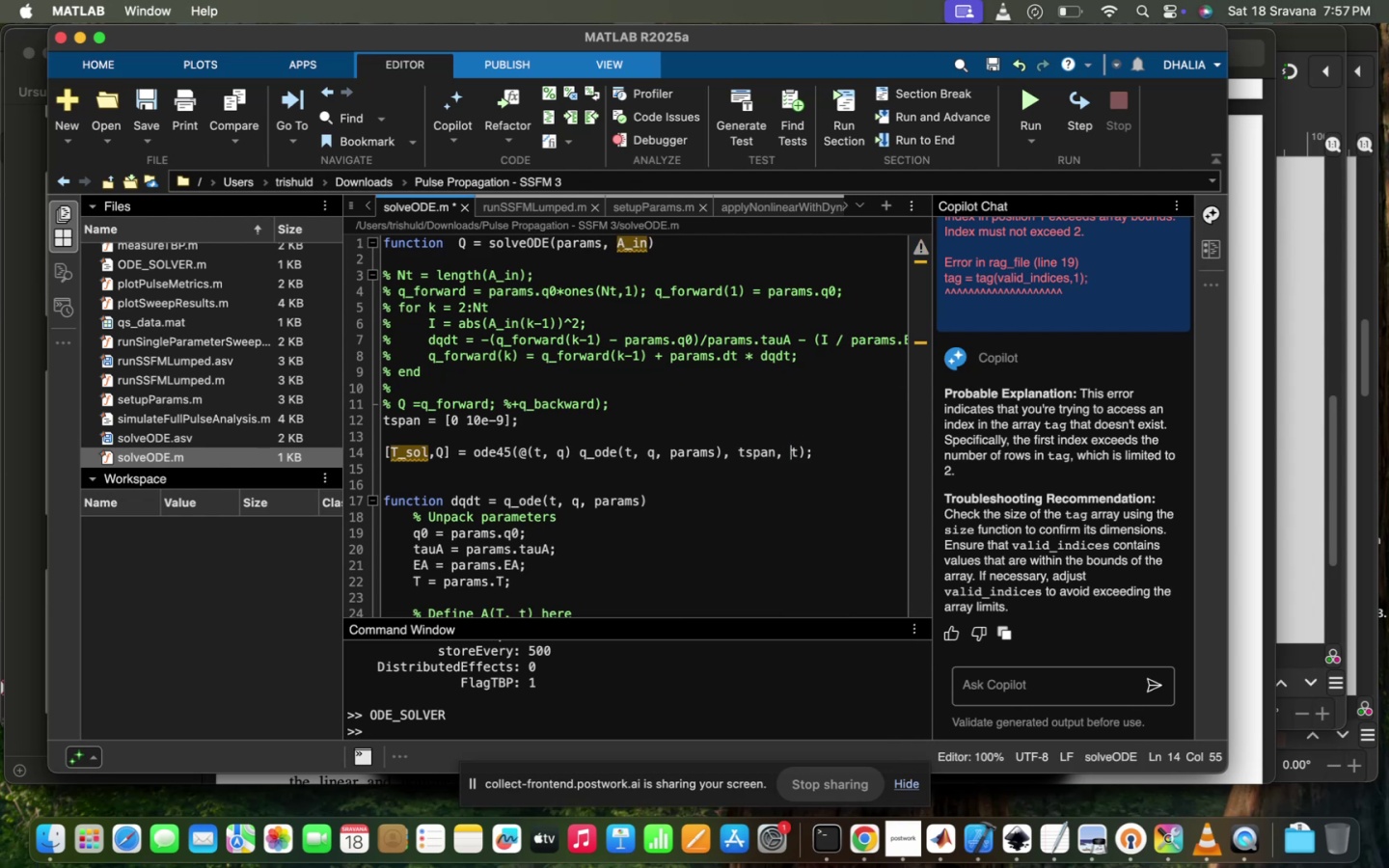 
key(ArrowRight)
 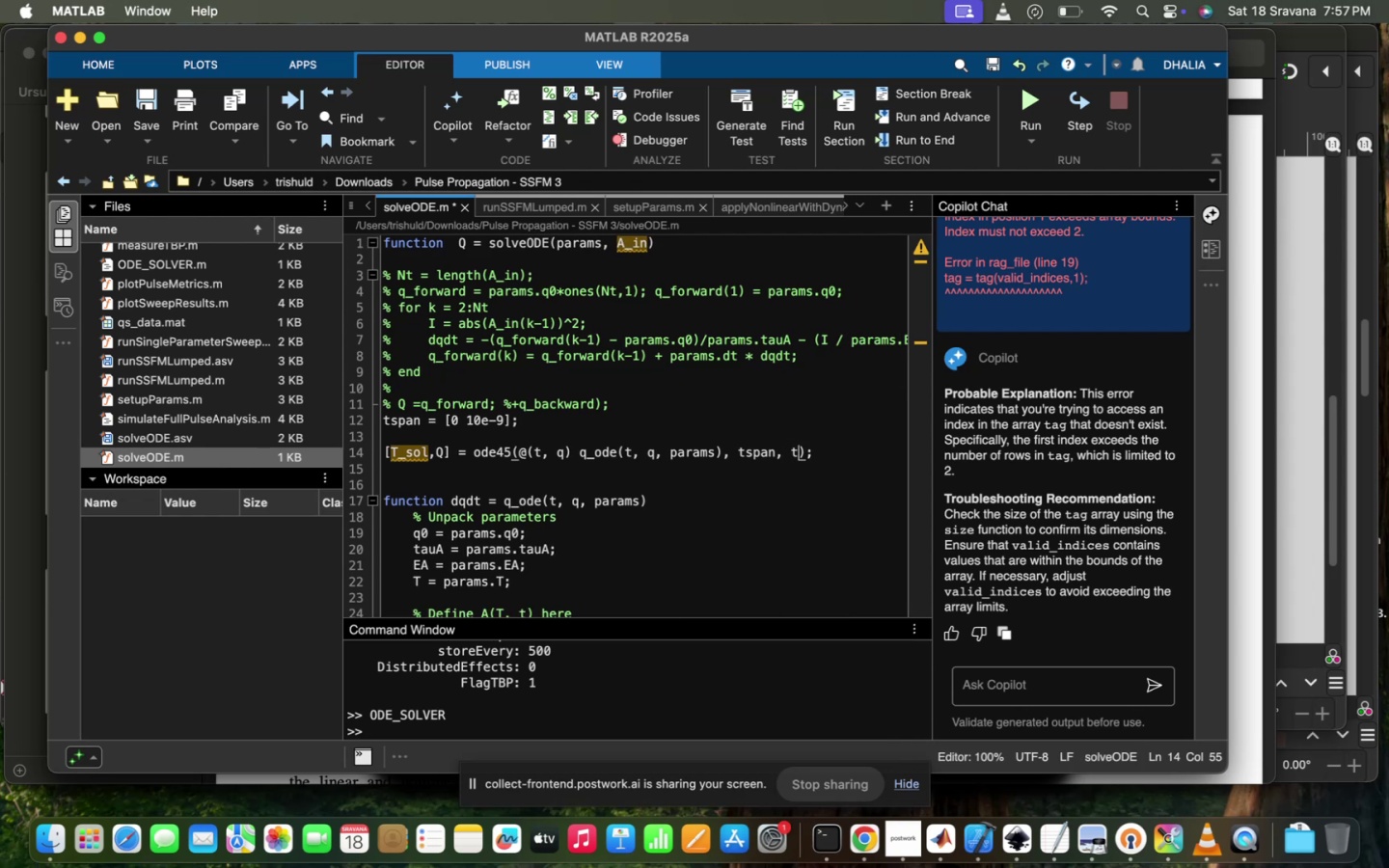 
key(Backspace)
type(par)
key(Tab)
type(.q0)
 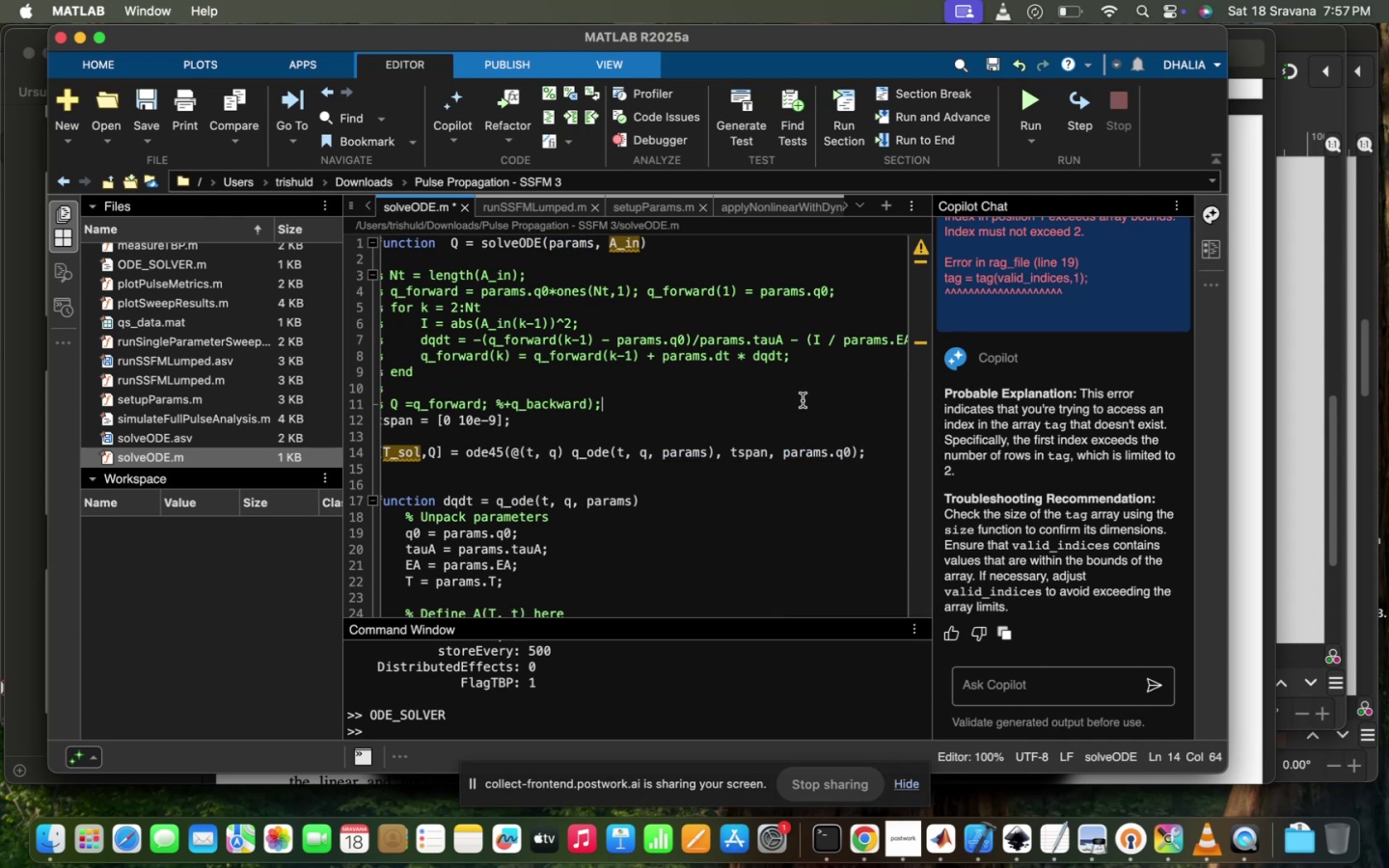 
scroll: coordinate [803, 400], scroll_direction: up, amount: 30.0
 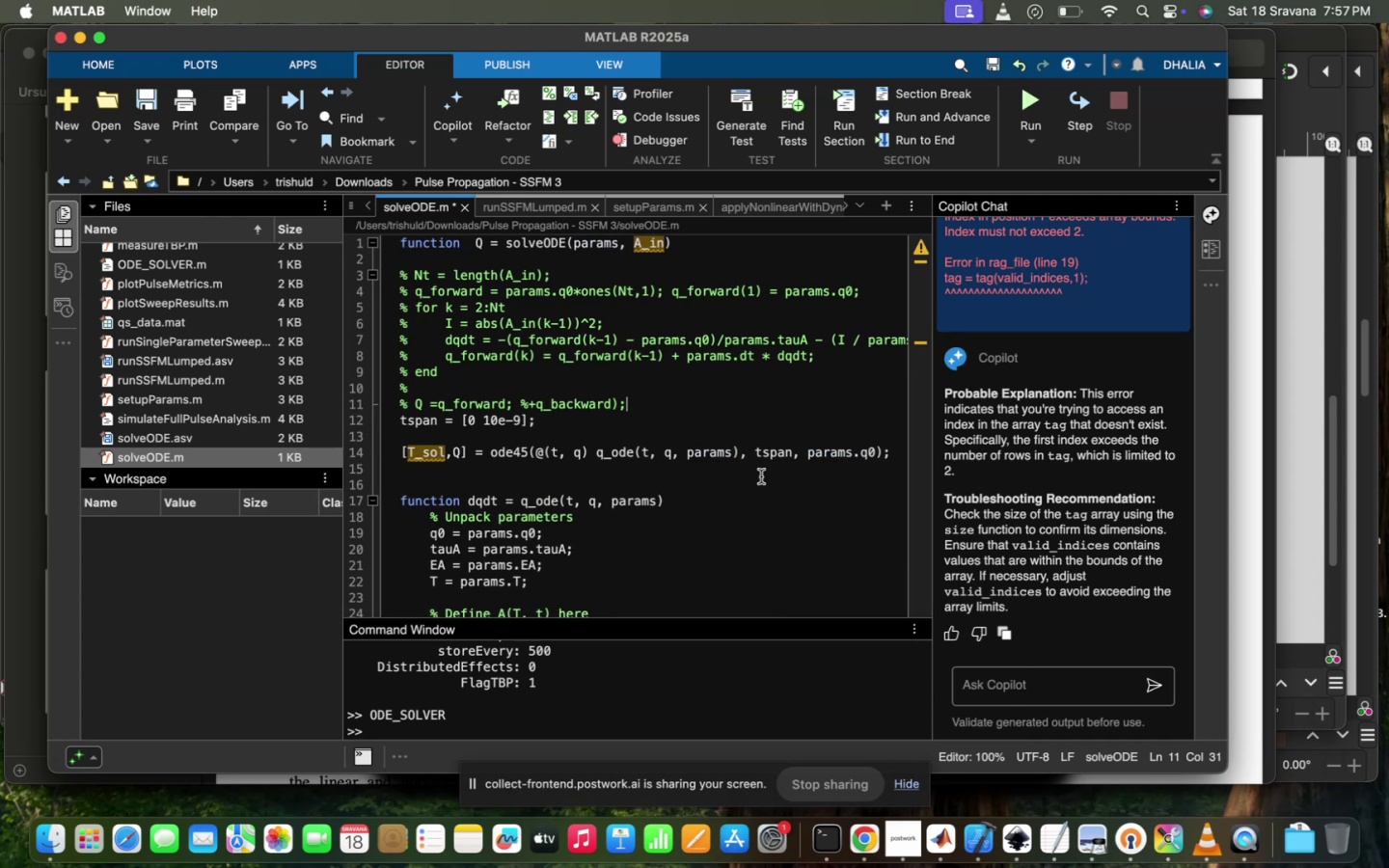 
scroll: coordinate [616, 546], scroll_direction: down, amount: 9.0
 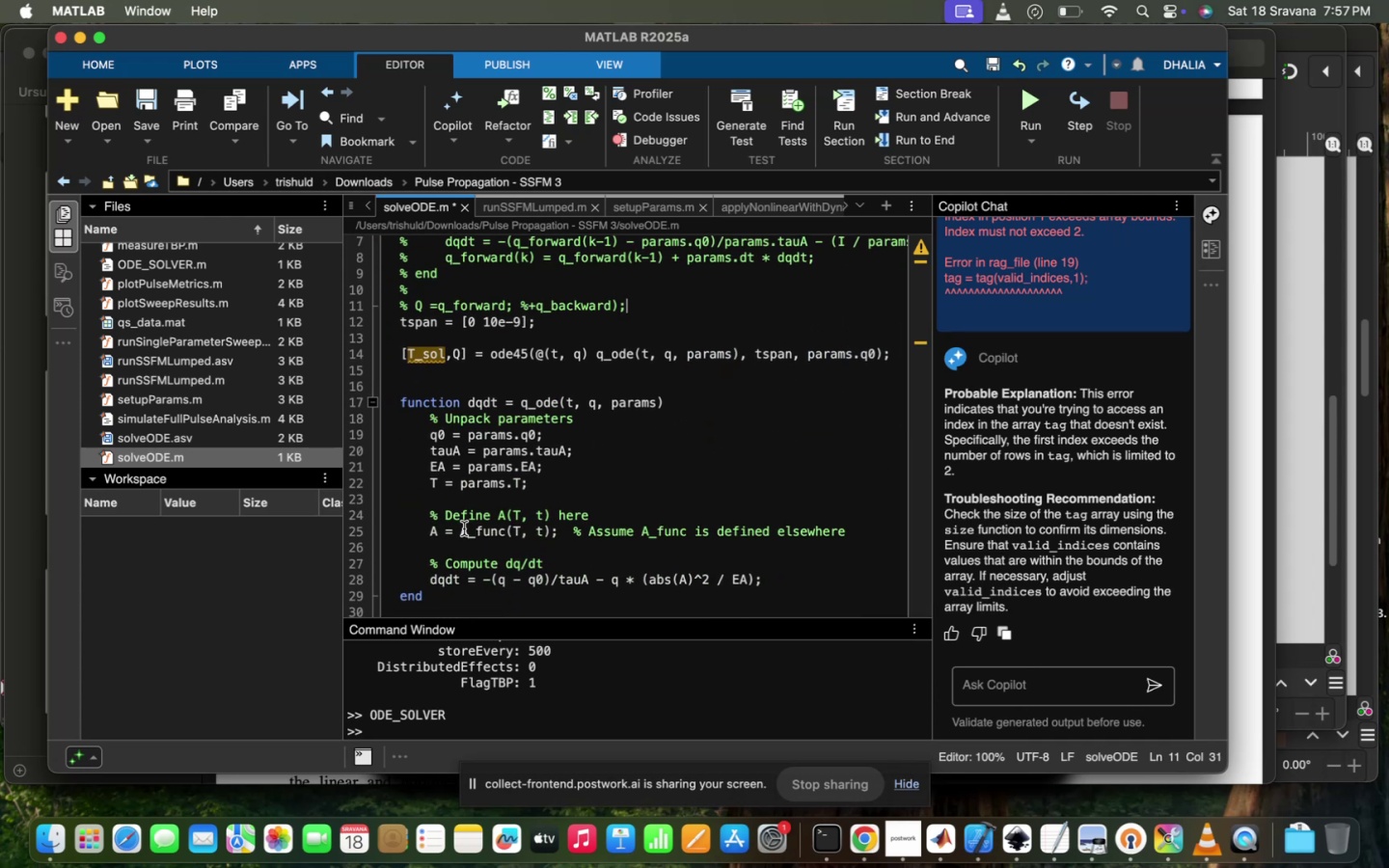 
left_click_drag(start_coordinate=[459, 532], to_coordinate=[548, 528])
 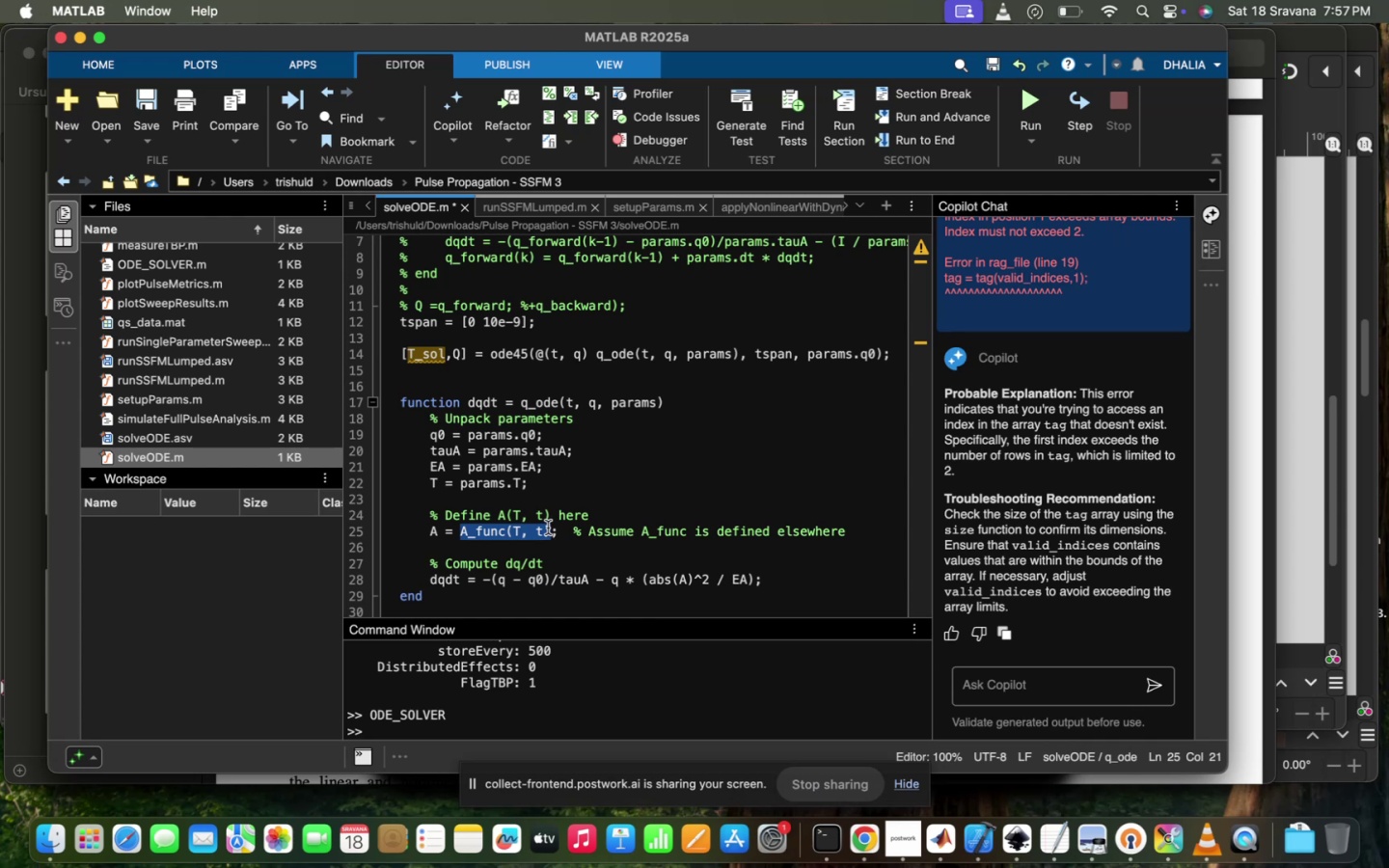 
type(Ain)
 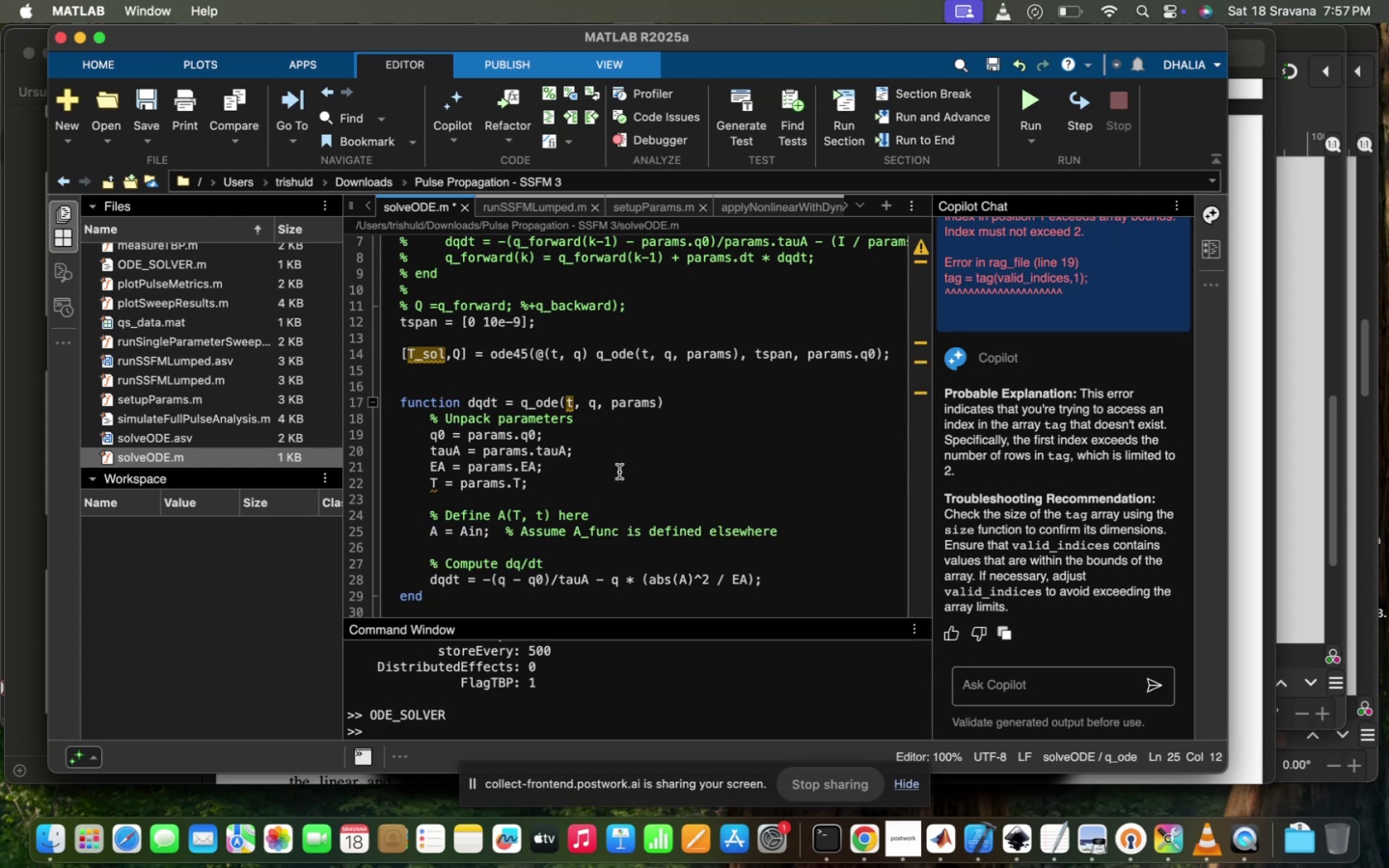 
left_click([624, 470])
 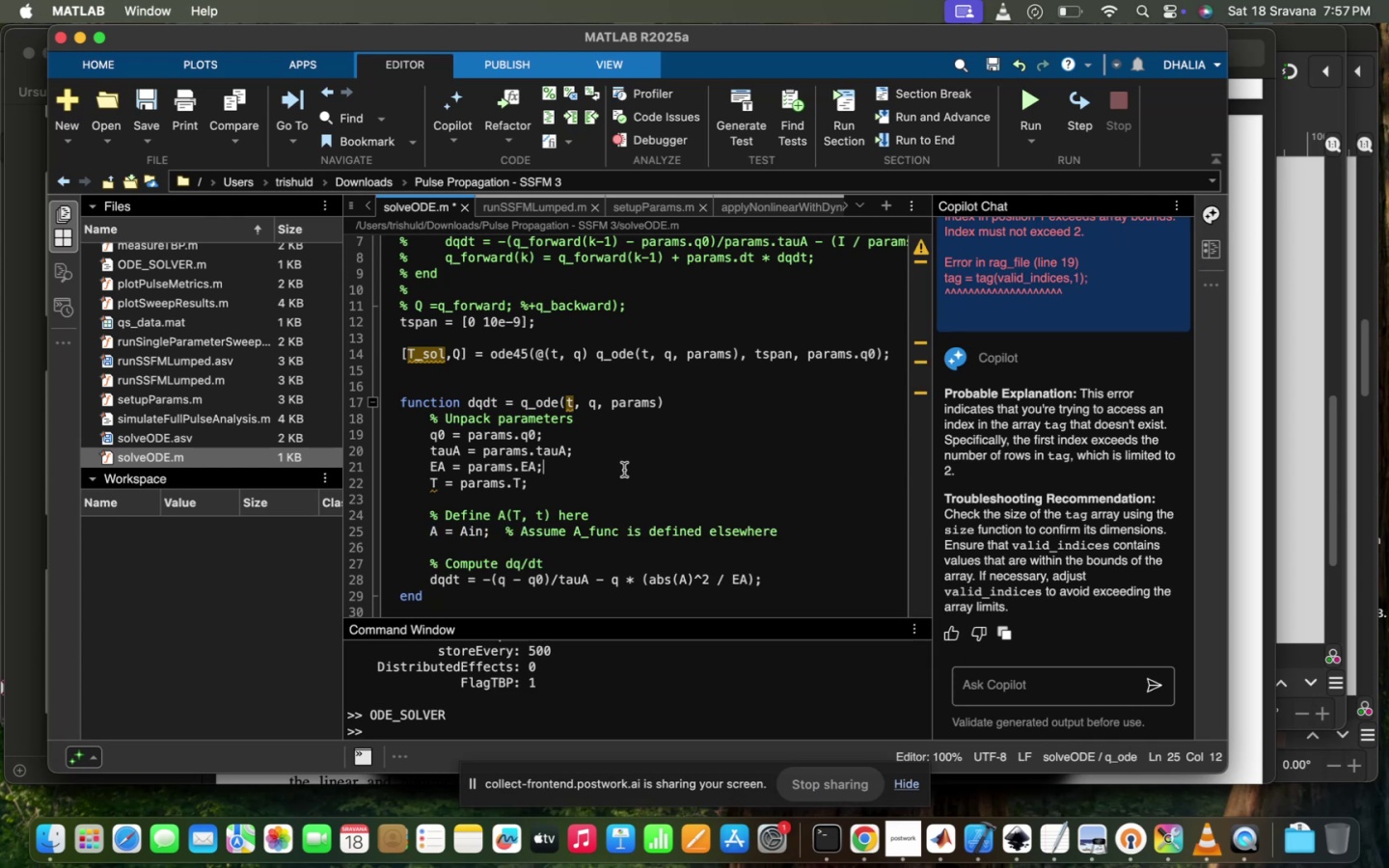 
scroll: coordinate [624, 470], scroll_direction: up, amount: 126.0
 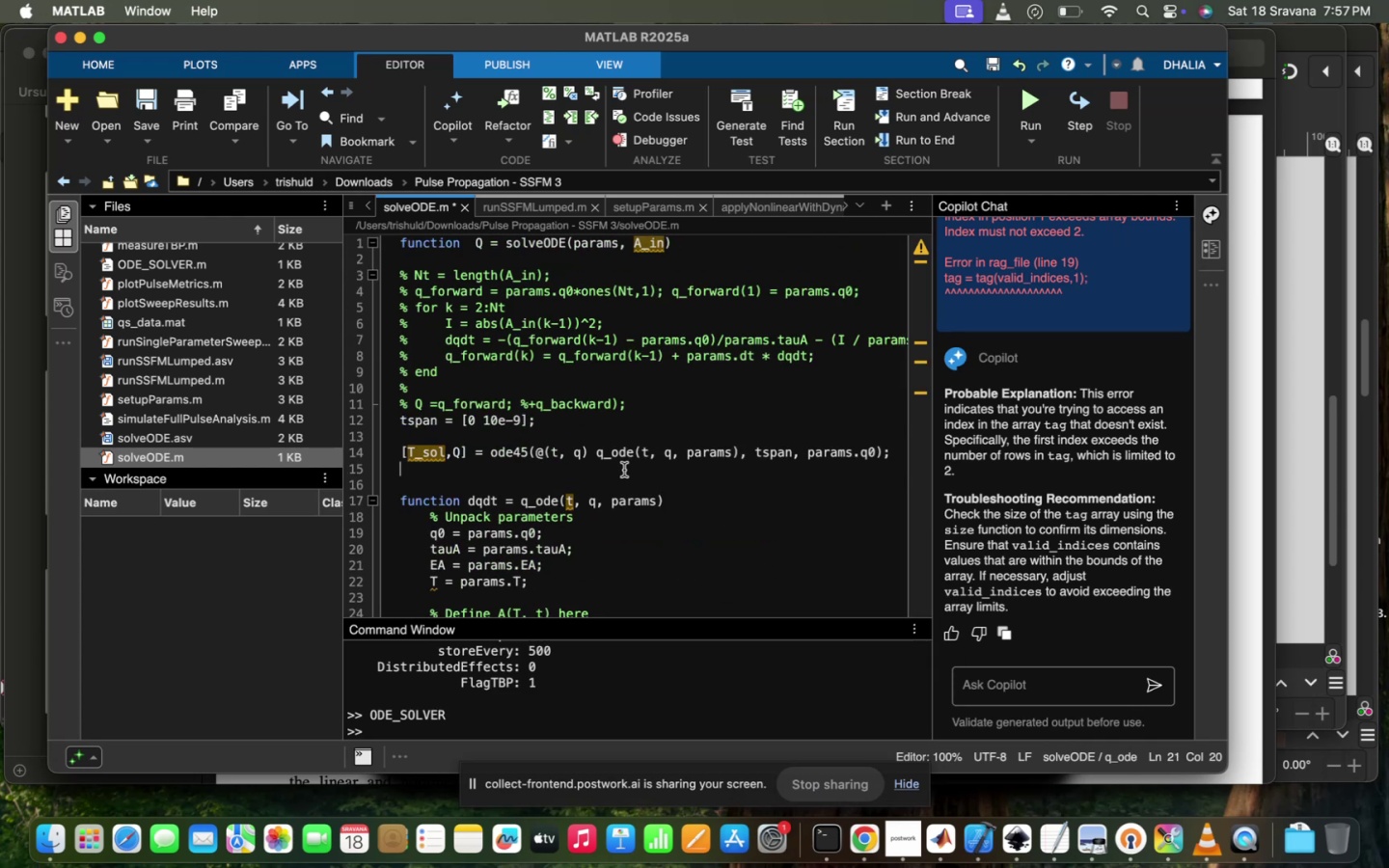 
left_click([624, 470])
 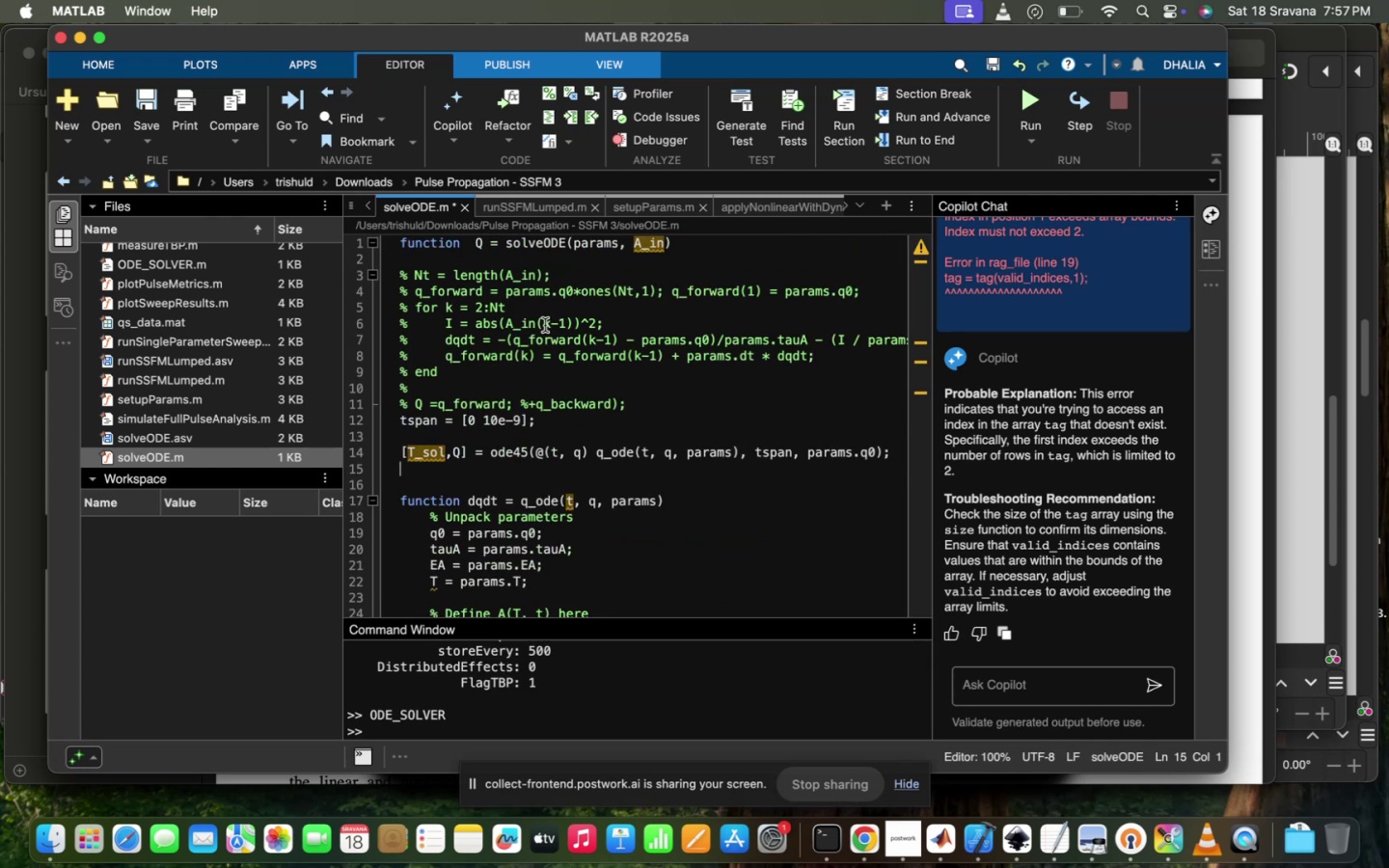 
left_click([545, 325])
 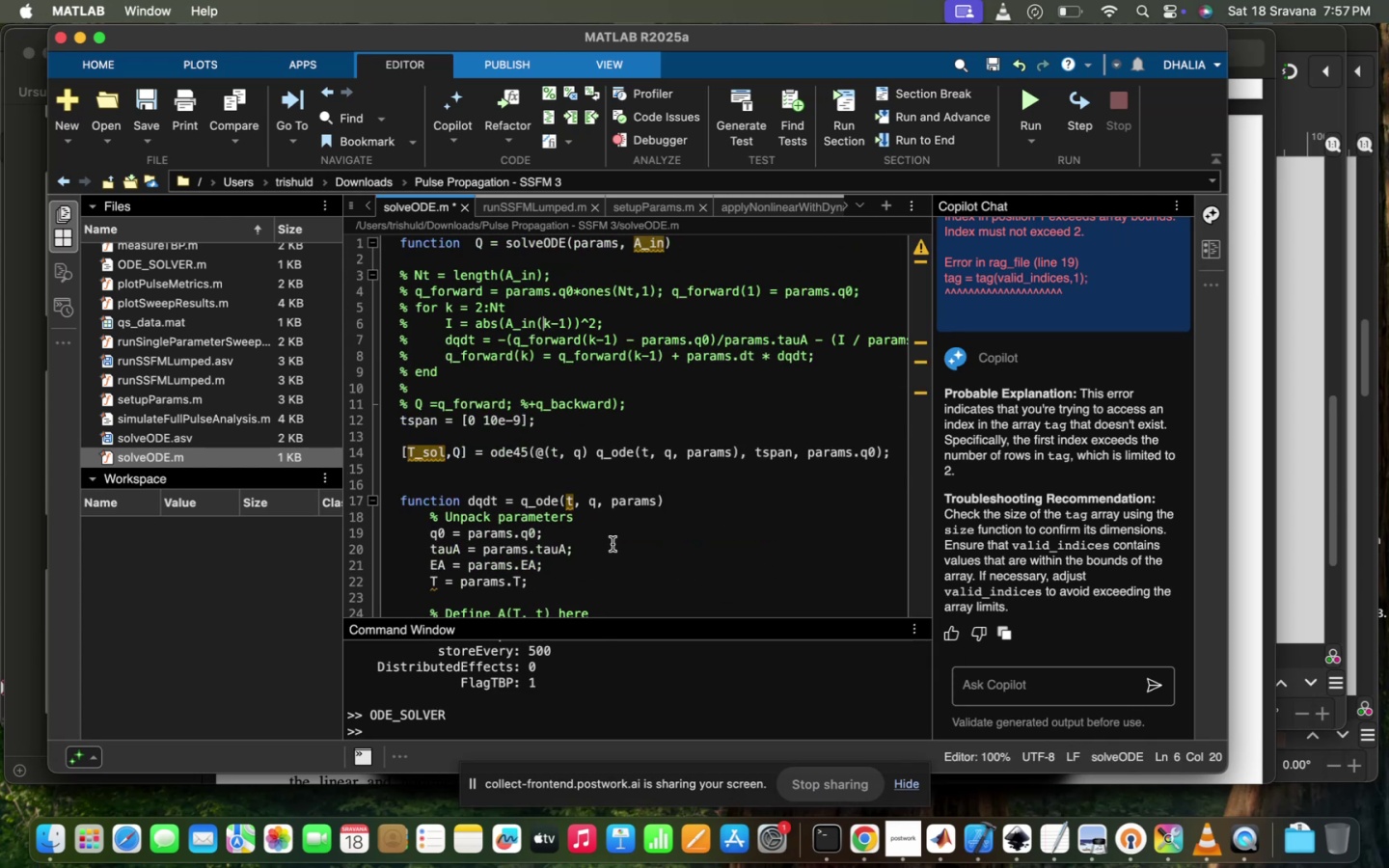 
scroll: coordinate [613, 544], scroll_direction: down, amount: 15.0
 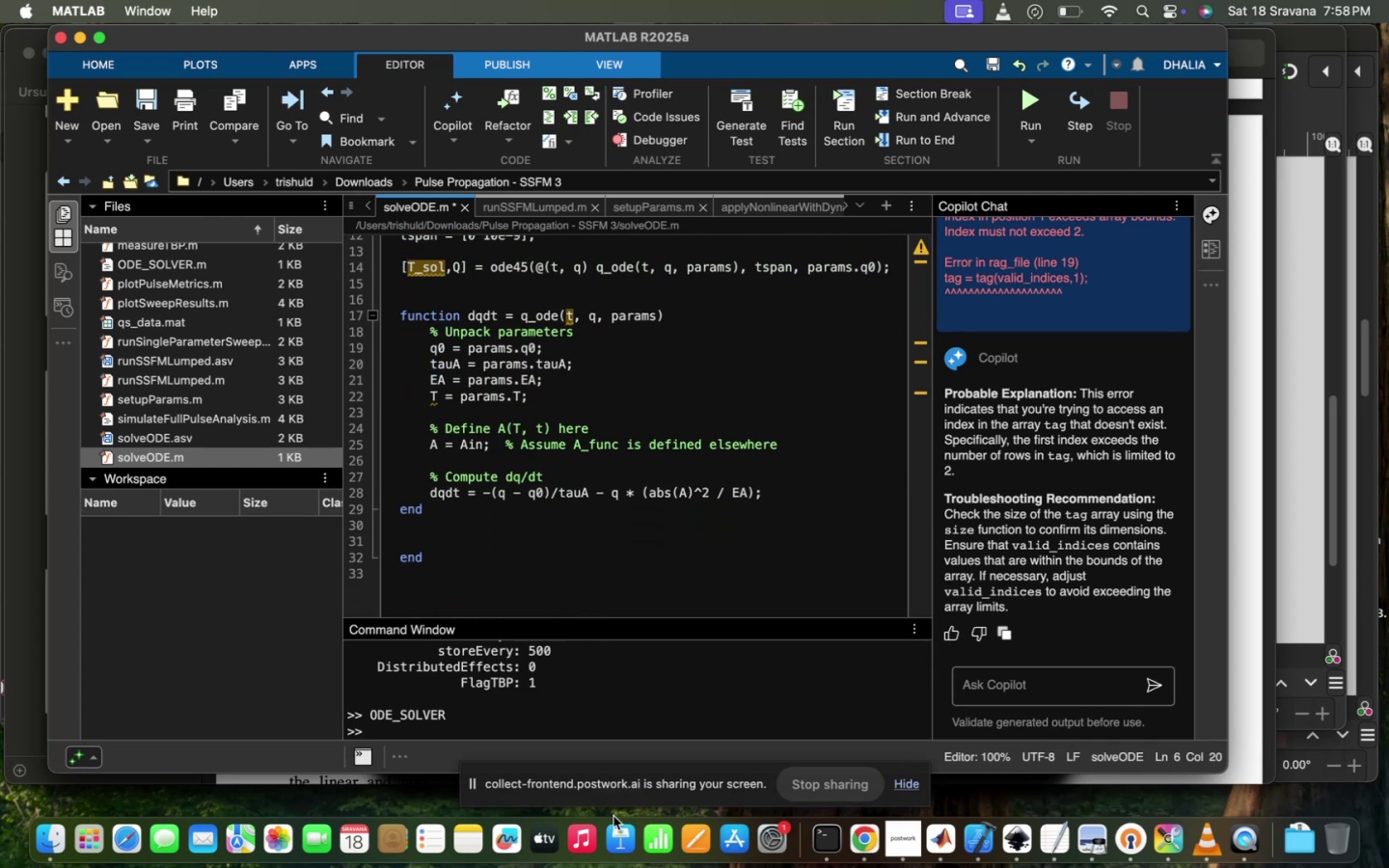 
scroll: coordinate [534, 511], scroll_direction: up, amount: 97.0
 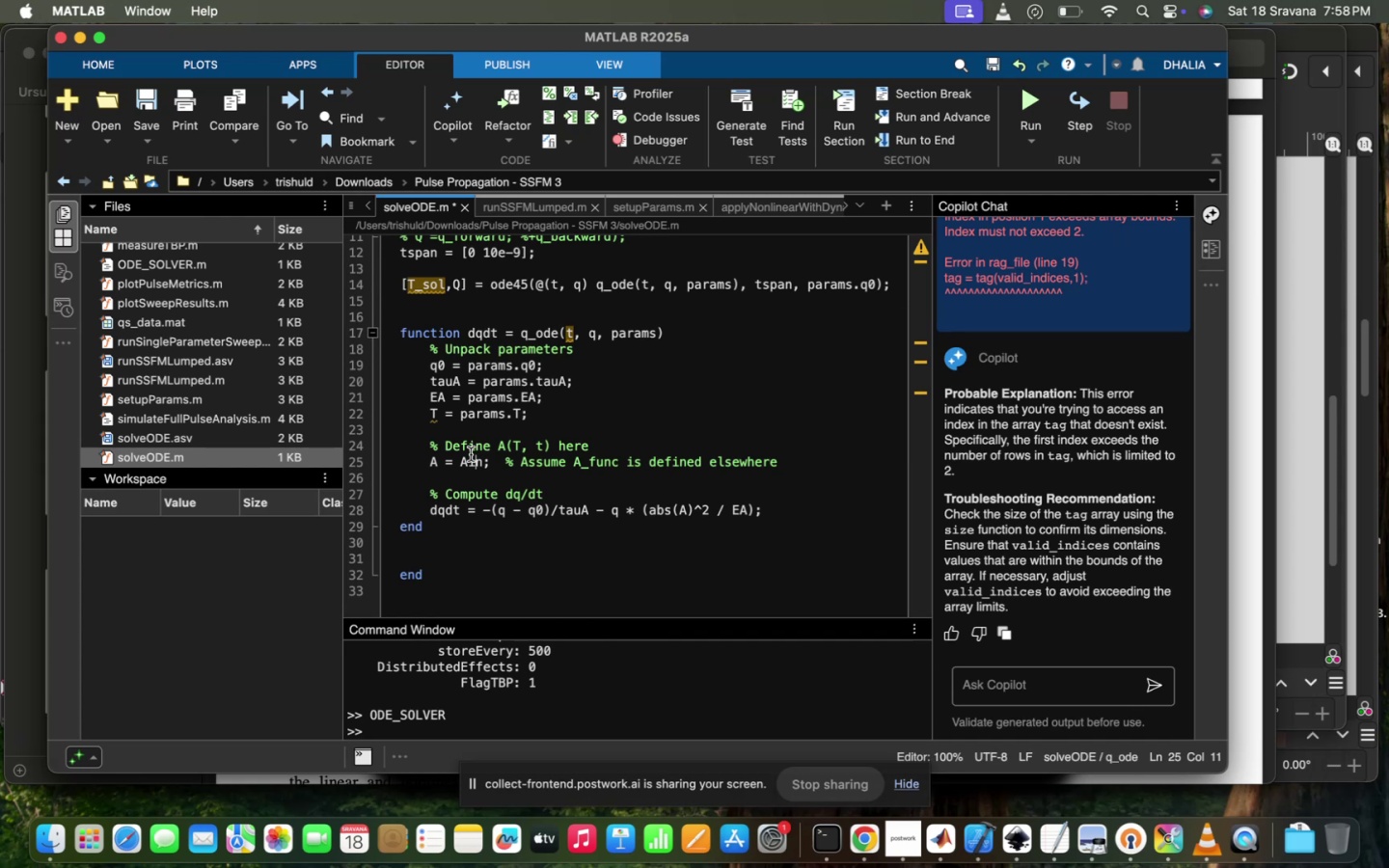 
key(ArrowLeft)
 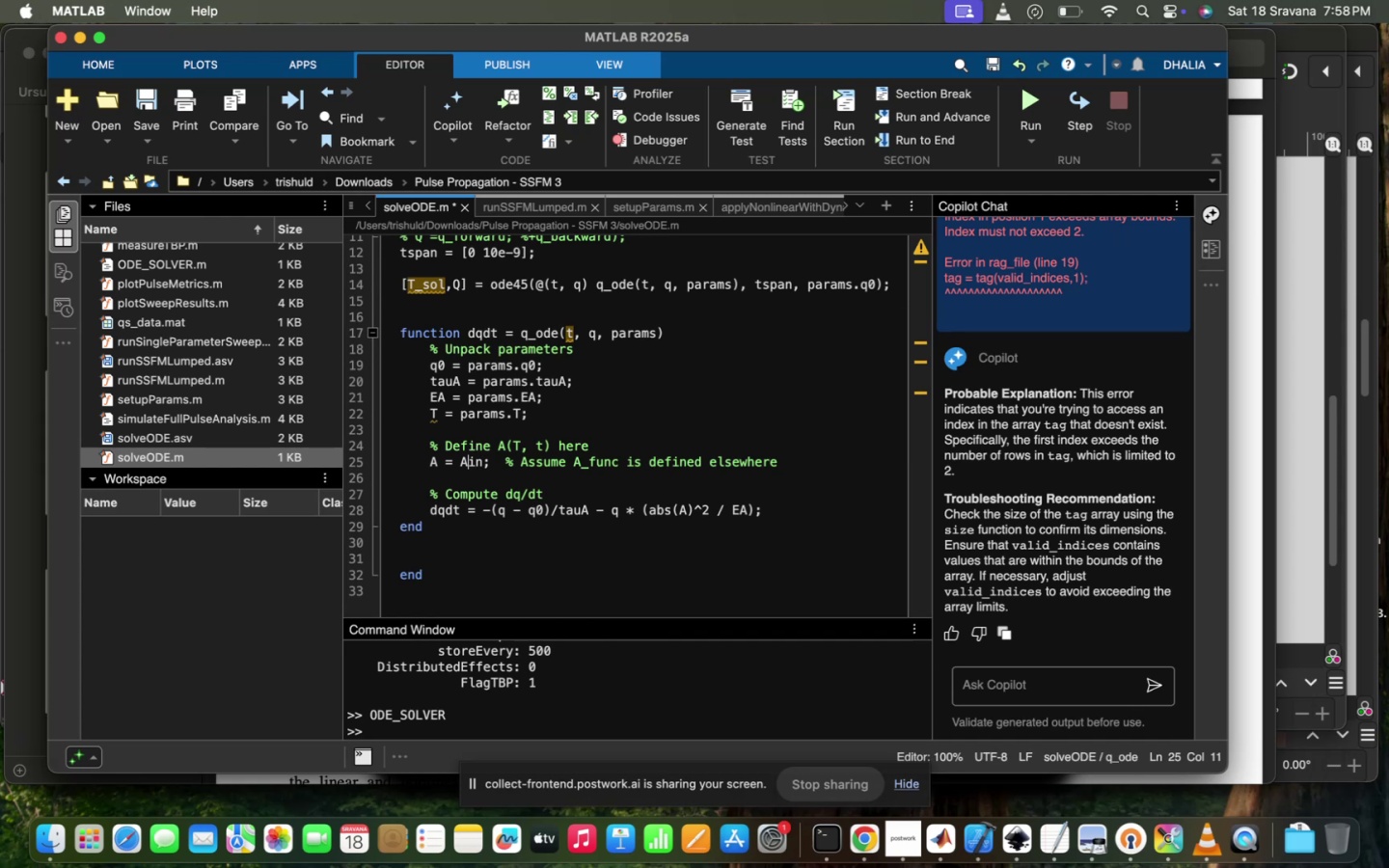 
key(Shift+ShiftRight)
 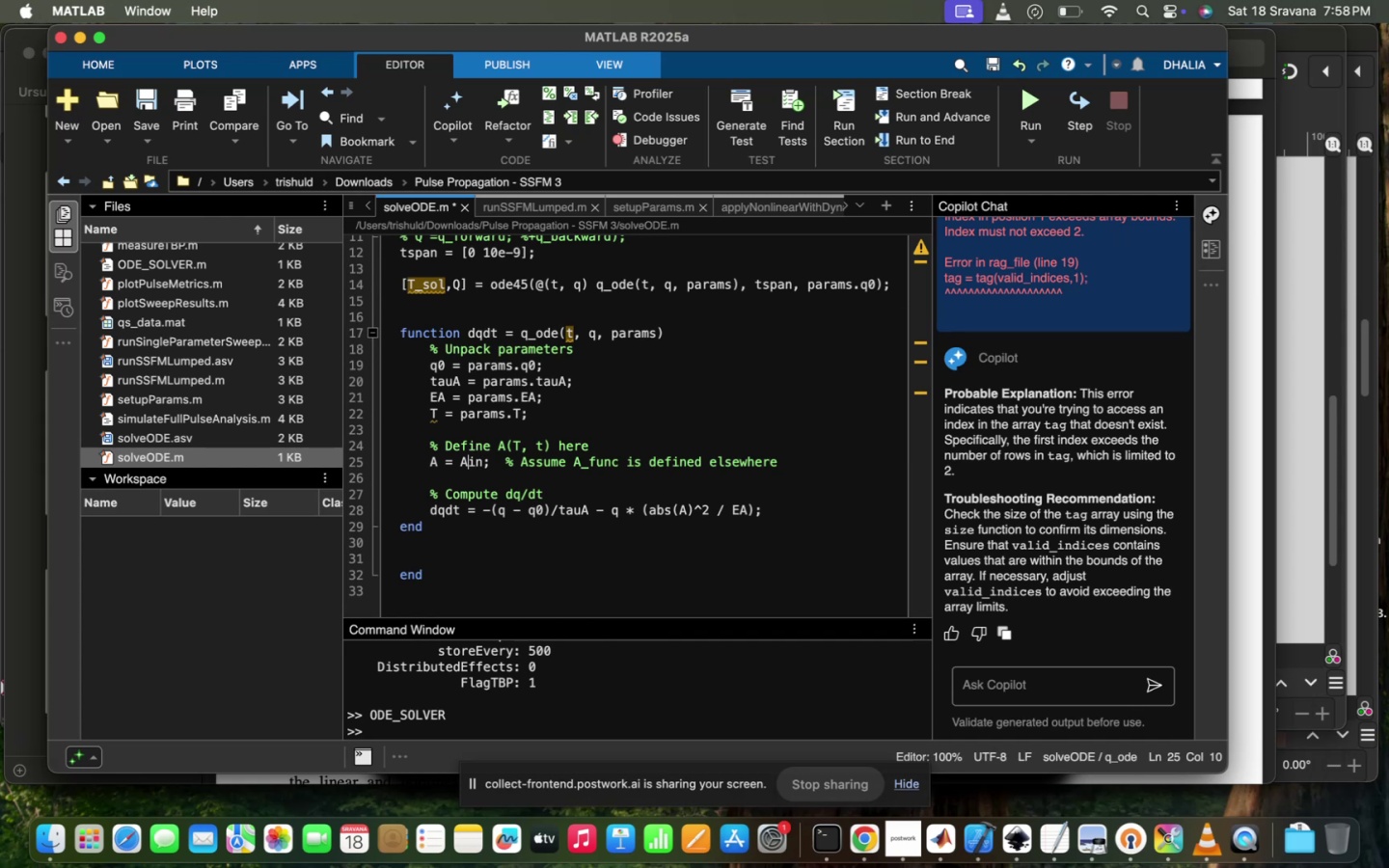 
key(Shift+Minus)
 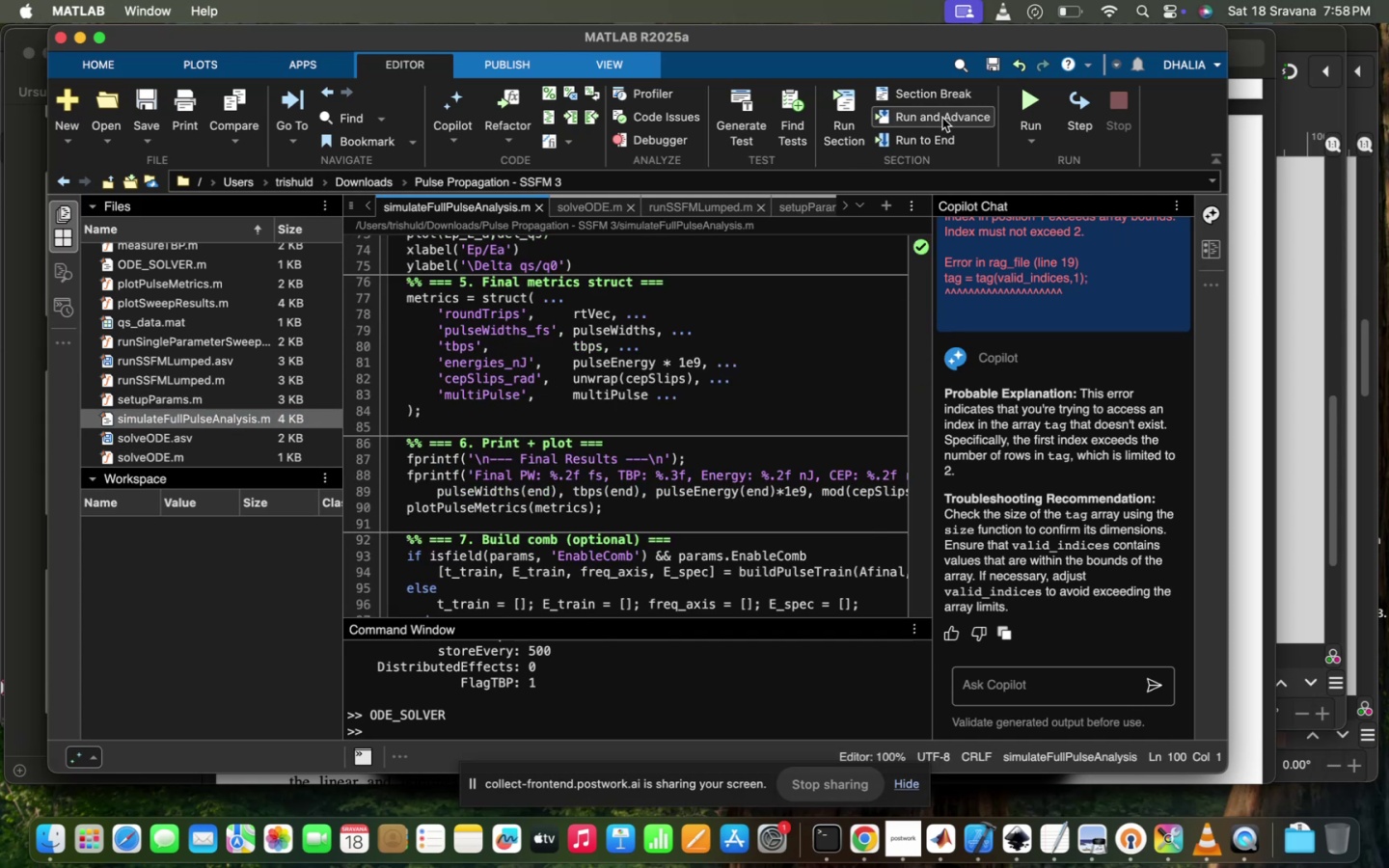 
left_click([1027, 94])
 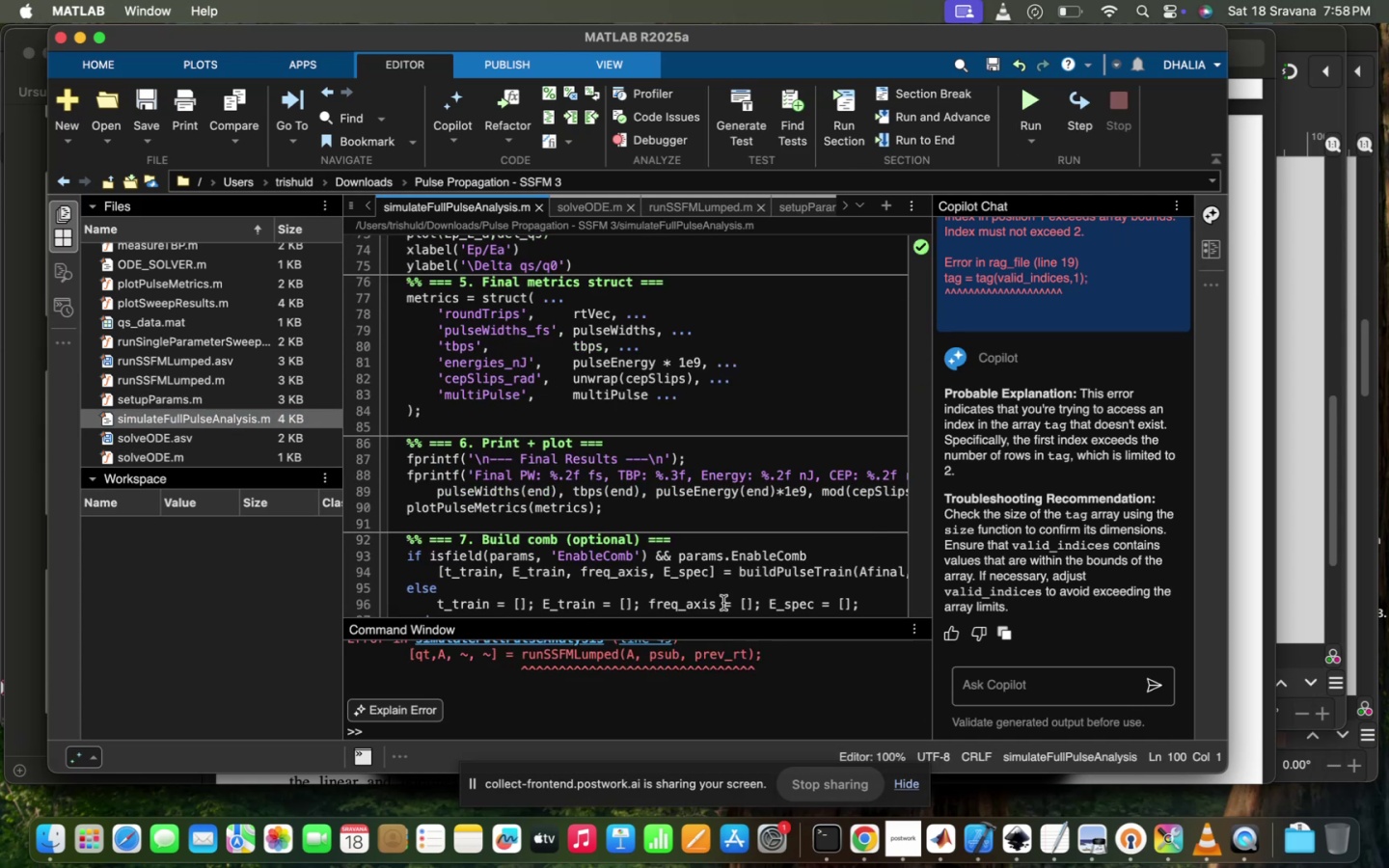 
scroll: coordinate [691, 693], scroll_direction: up, amount: 13.0
 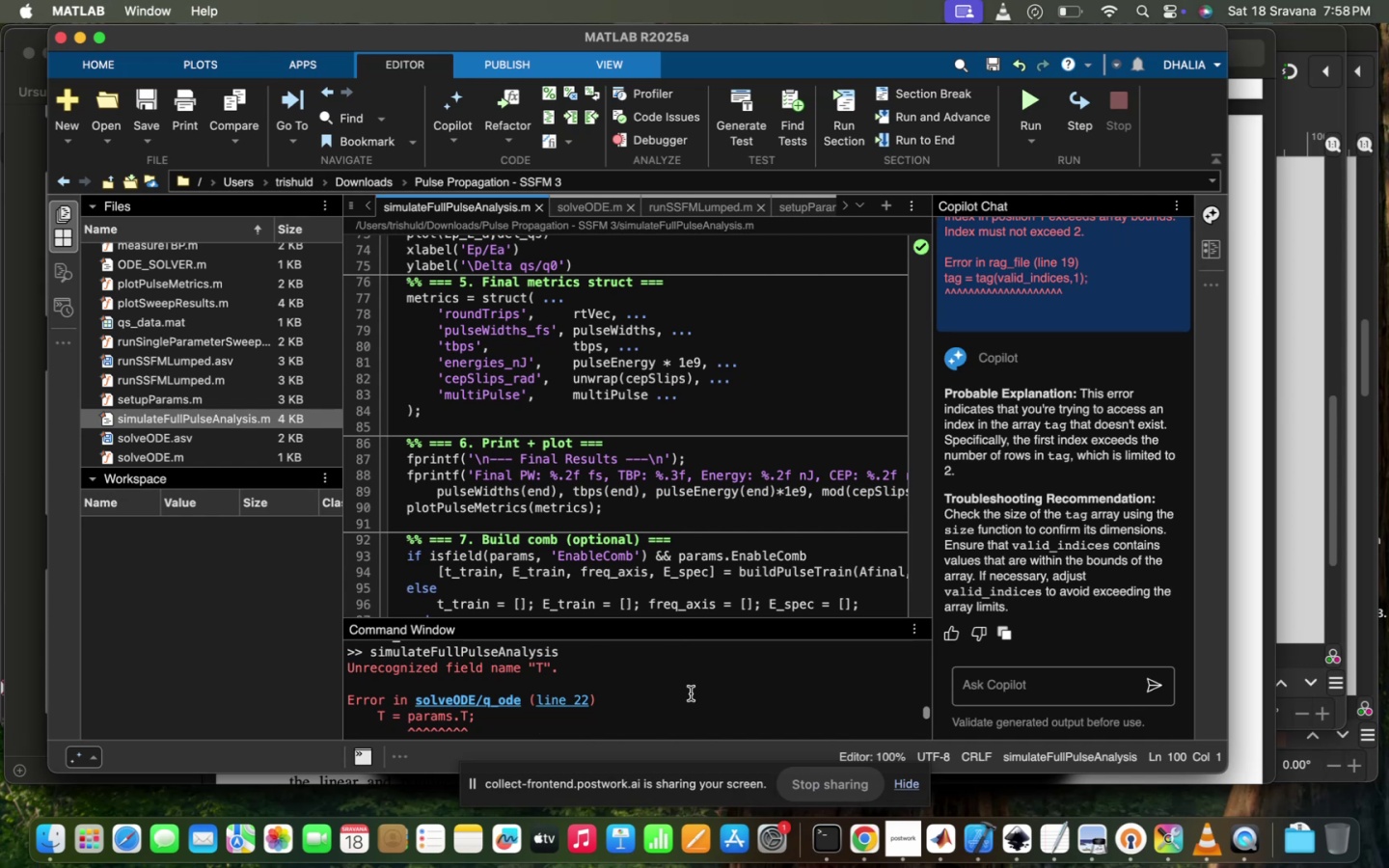 
scroll: coordinate [691, 693], scroll_direction: down, amount: 6.0
 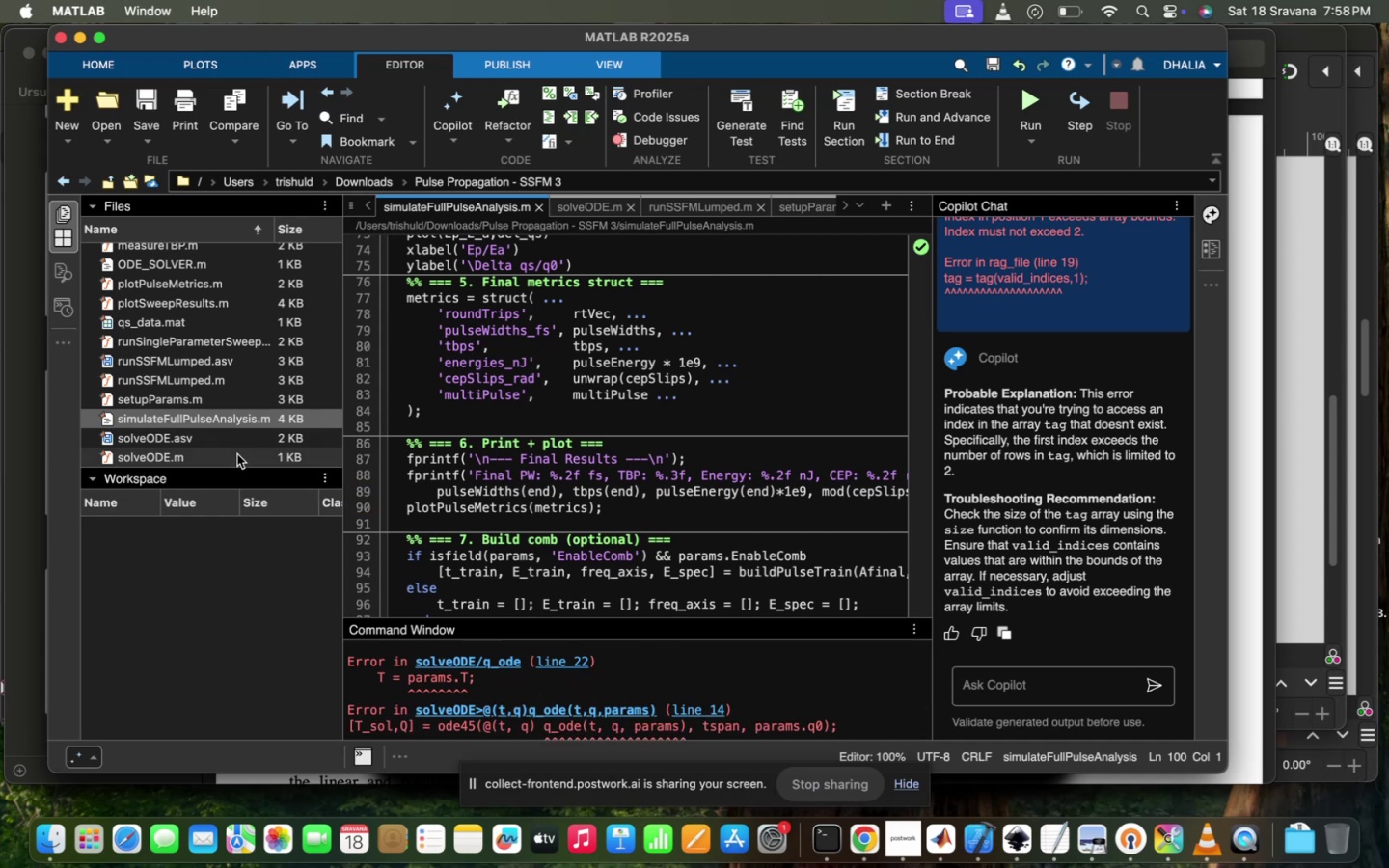 
double_click([237, 452])
 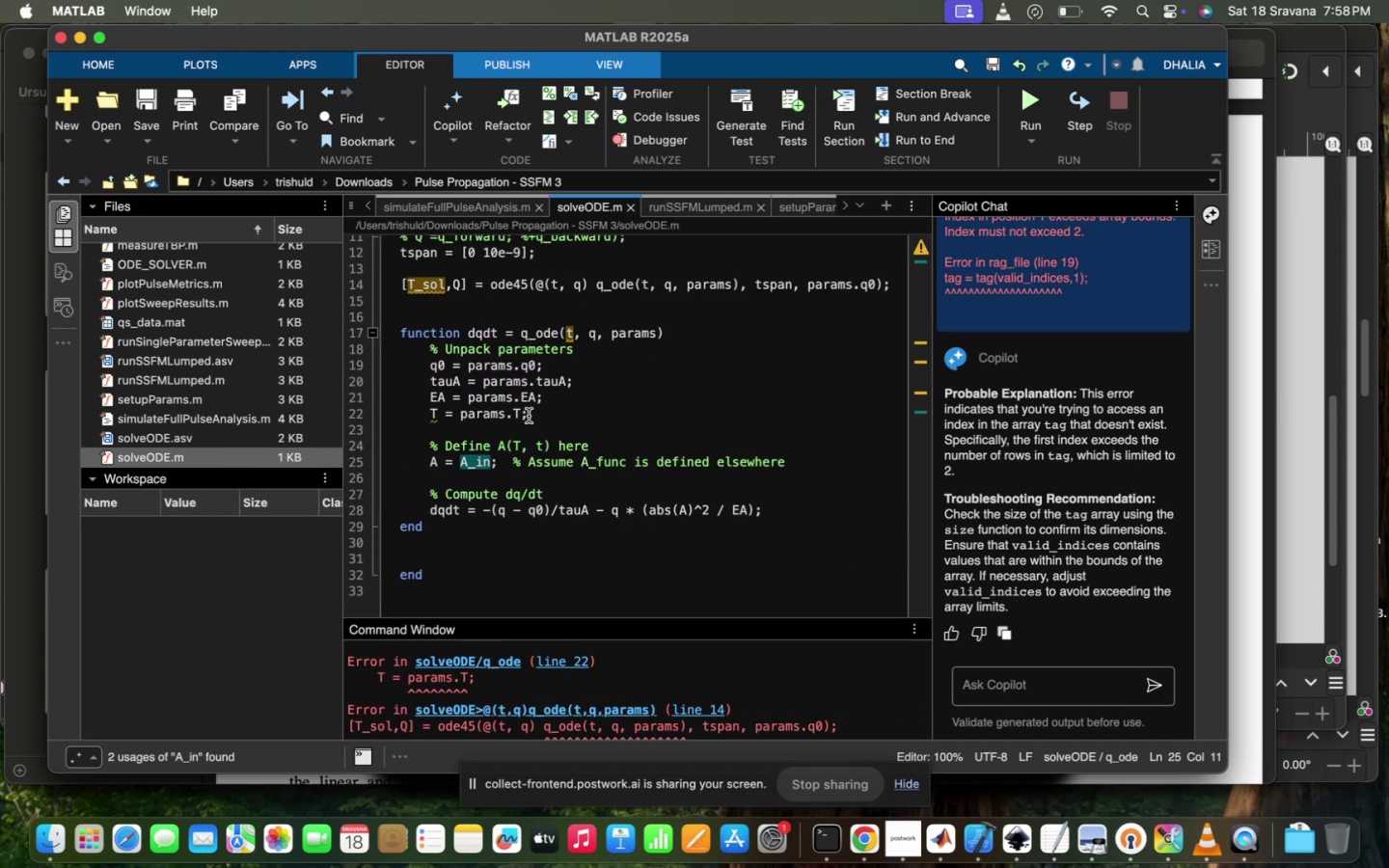 
left_click([516, 412])
 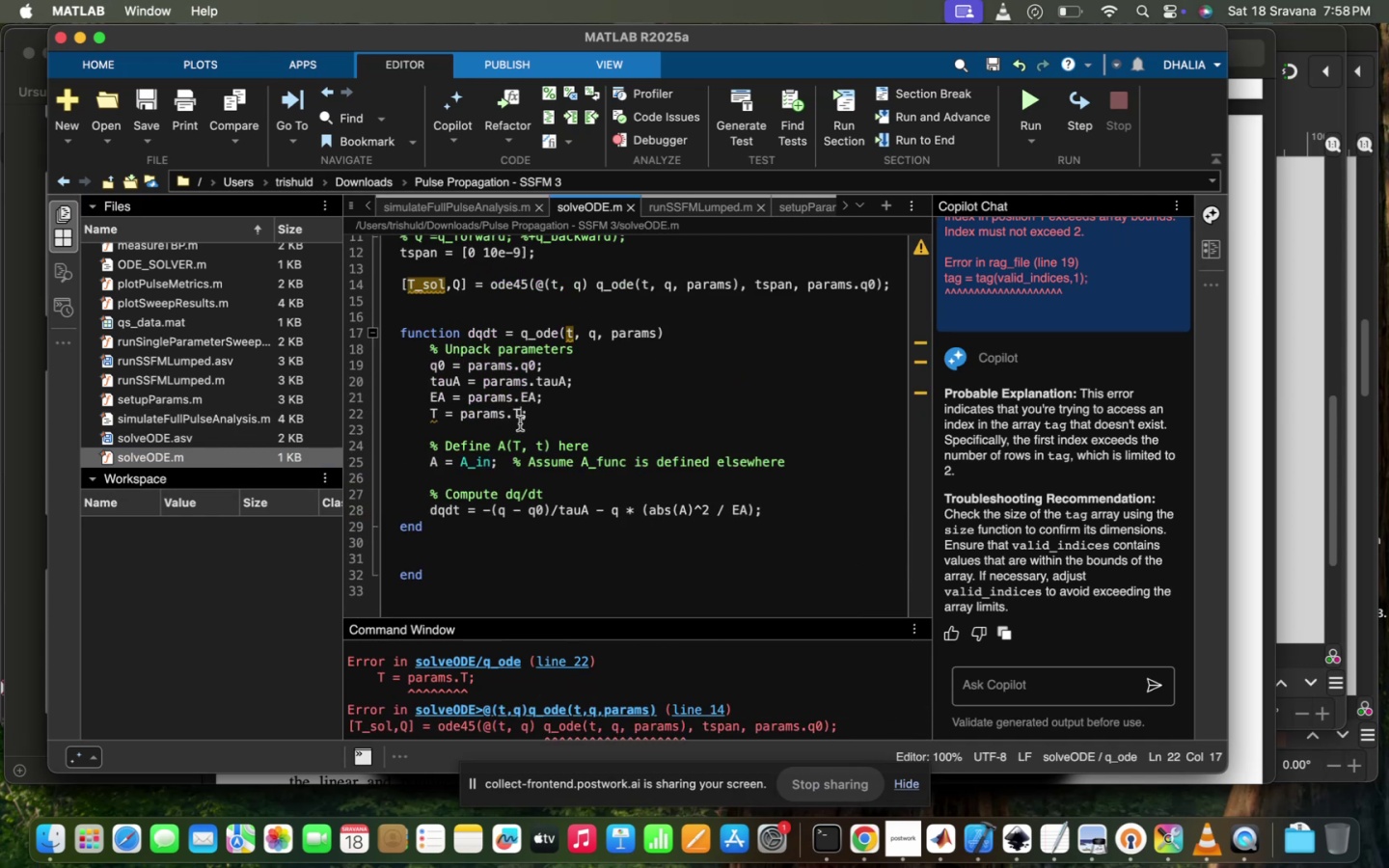 
key(Backspace)
 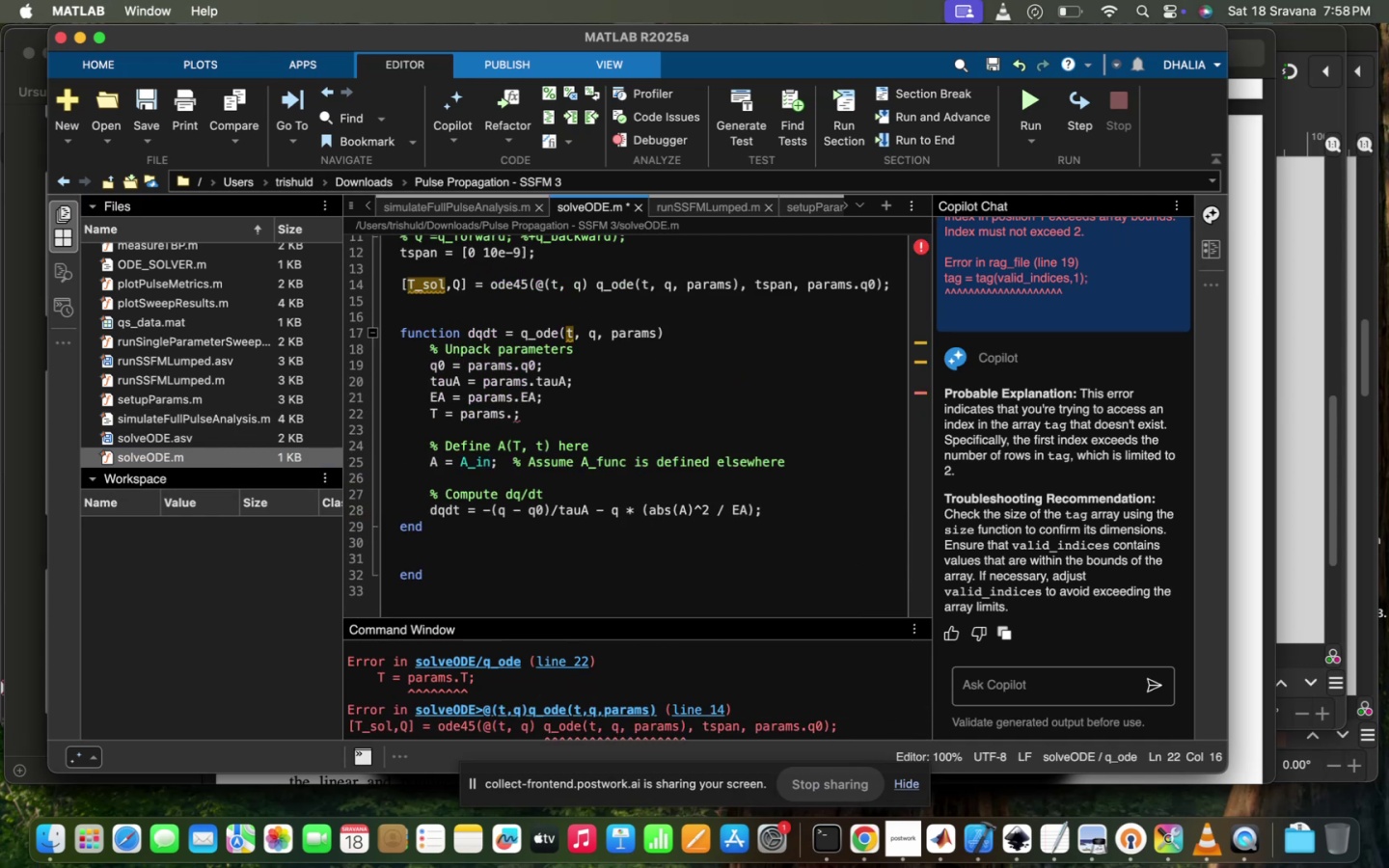 
key(T)
 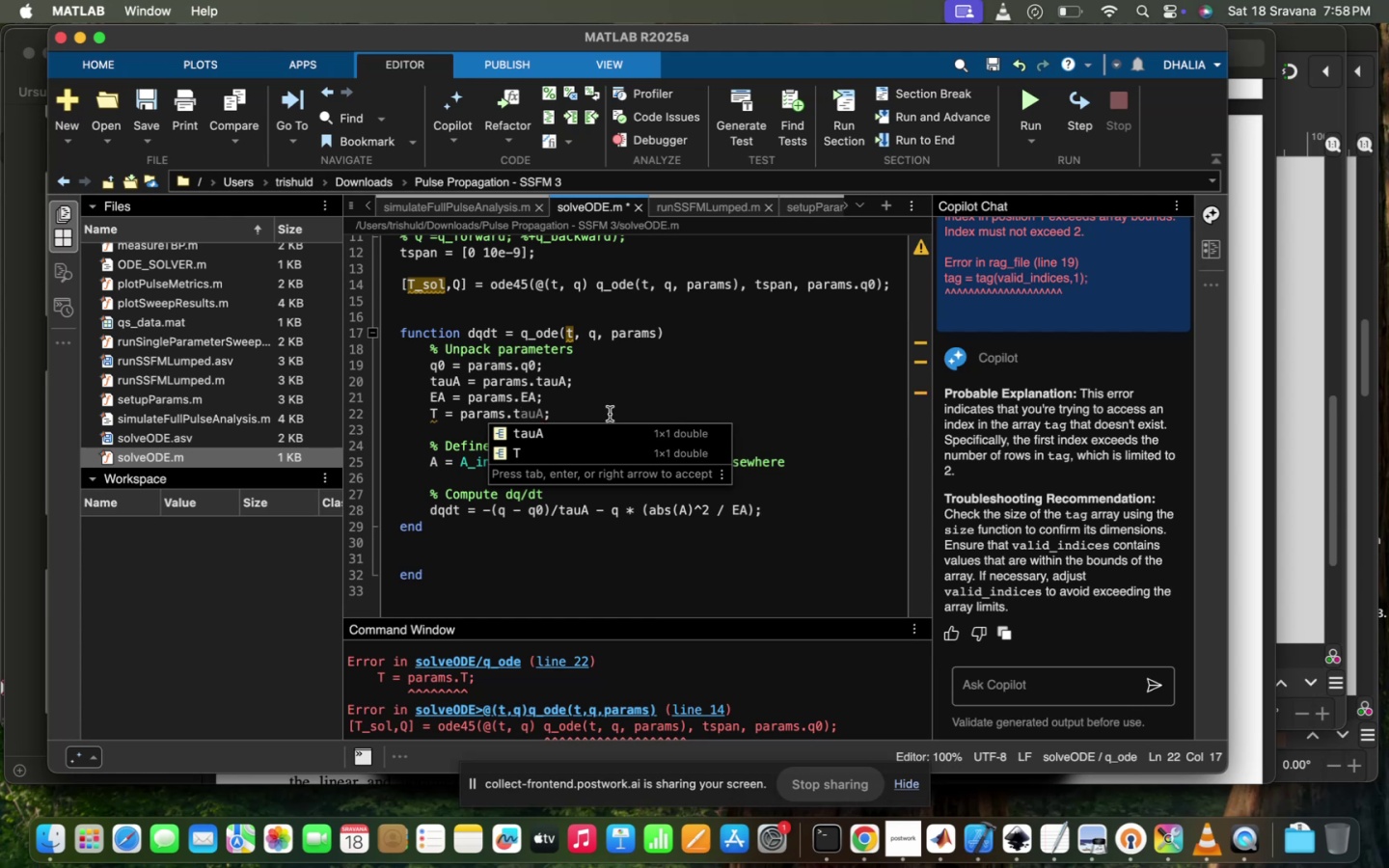 
left_click([610, 415])
 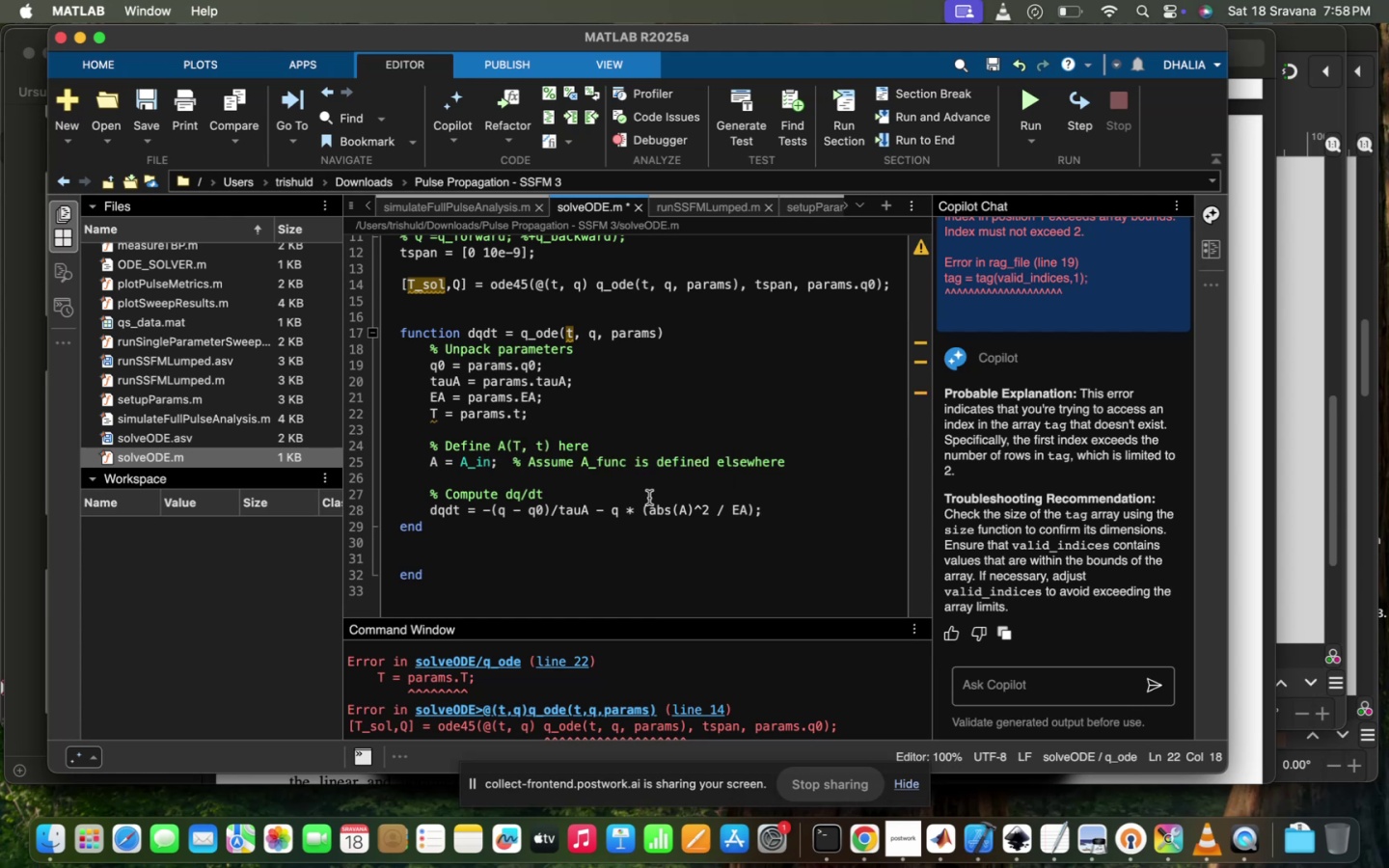 
left_click([649, 498])
 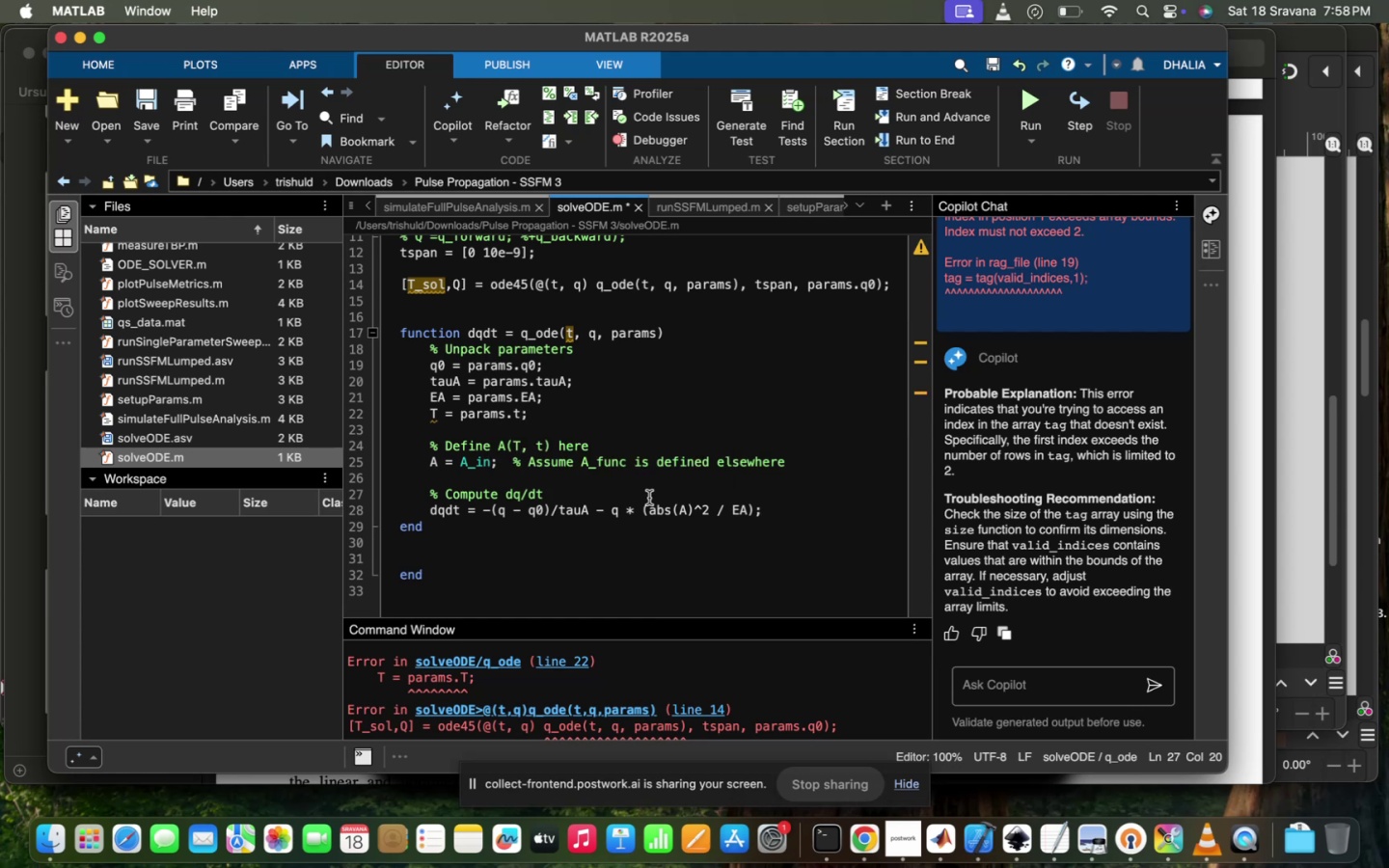 
scroll: coordinate [649, 498], scroll_direction: up, amount: 4.0
 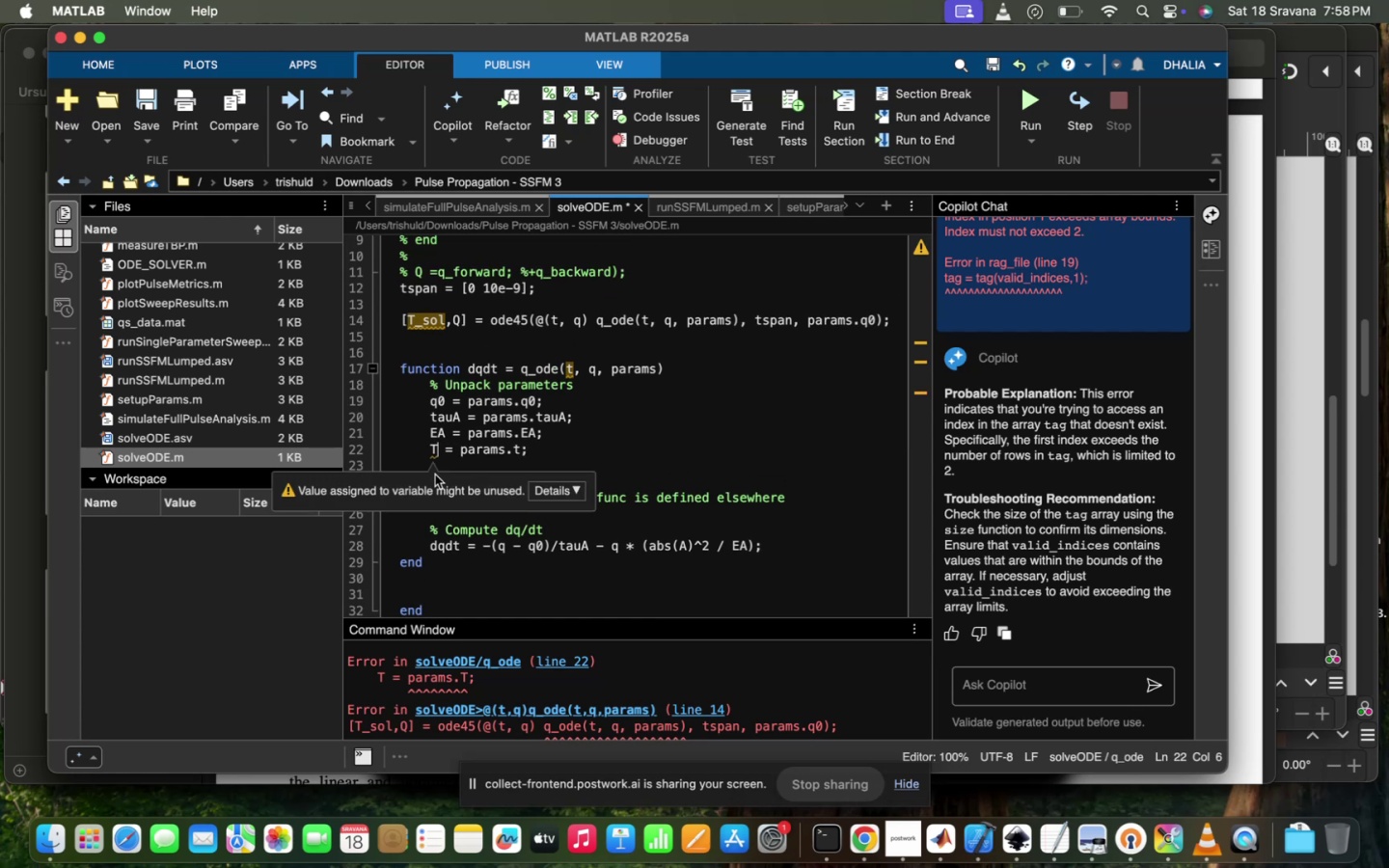 
wait(10.01)
 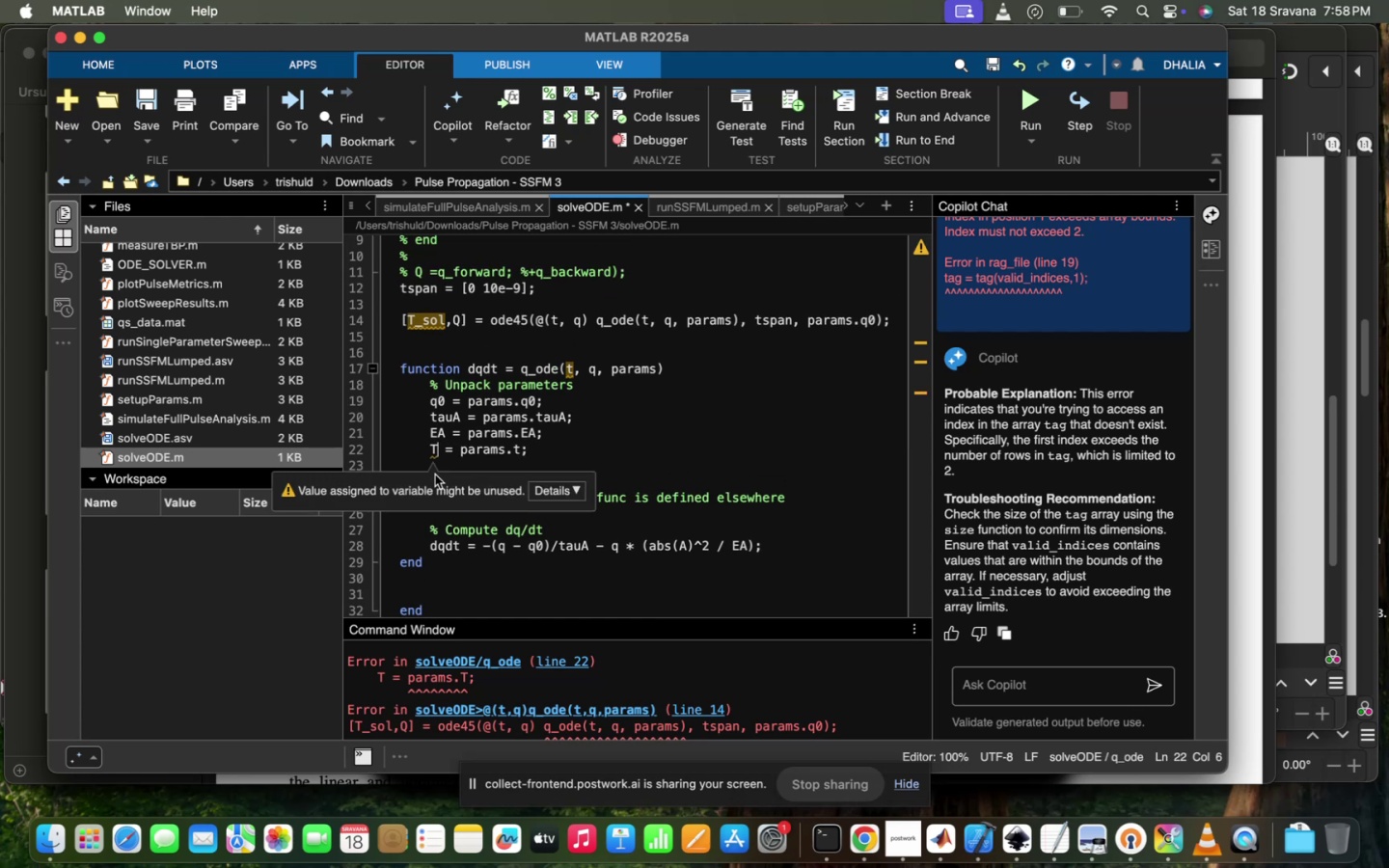 
key(Backspace)
 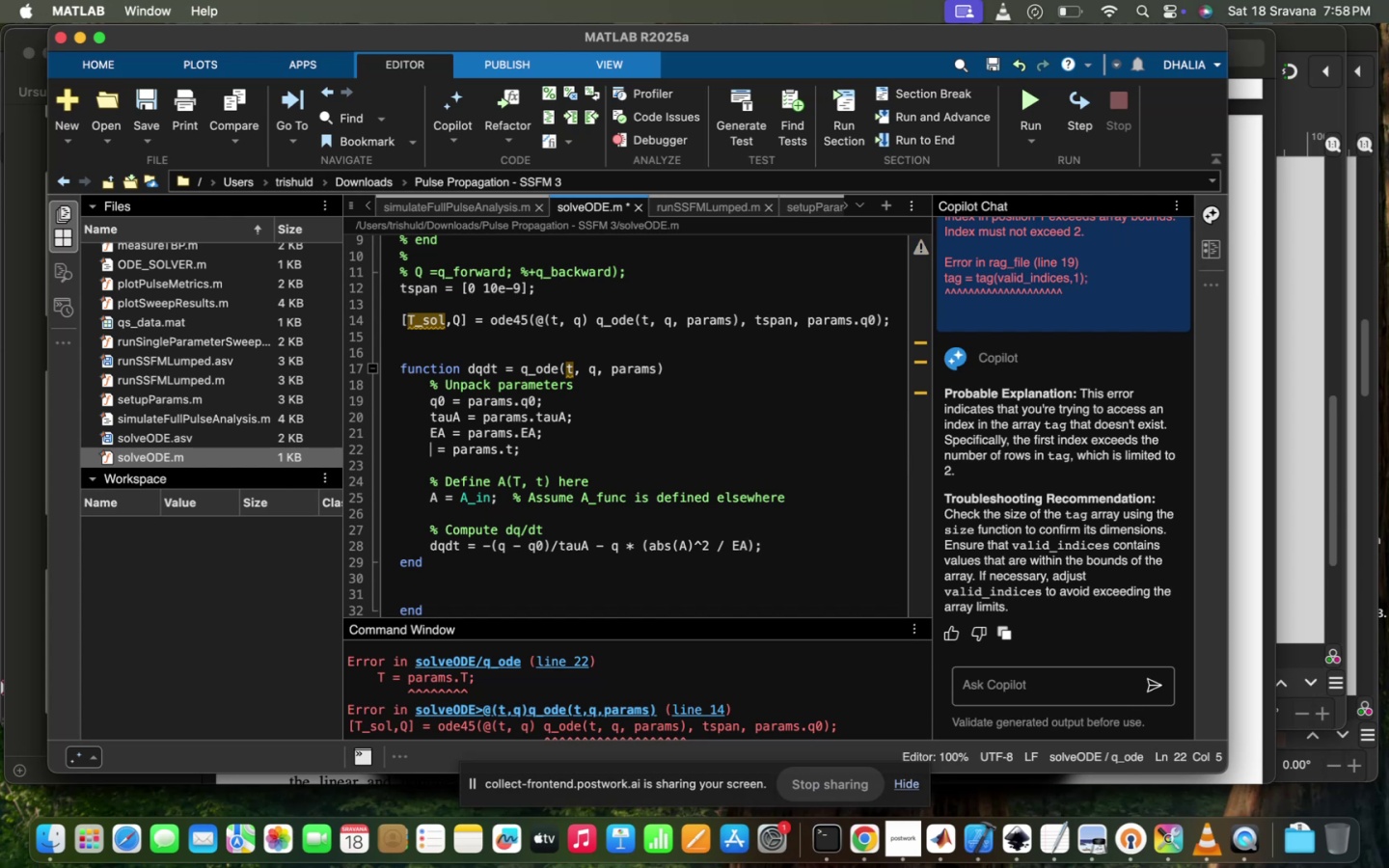 
key(T)
 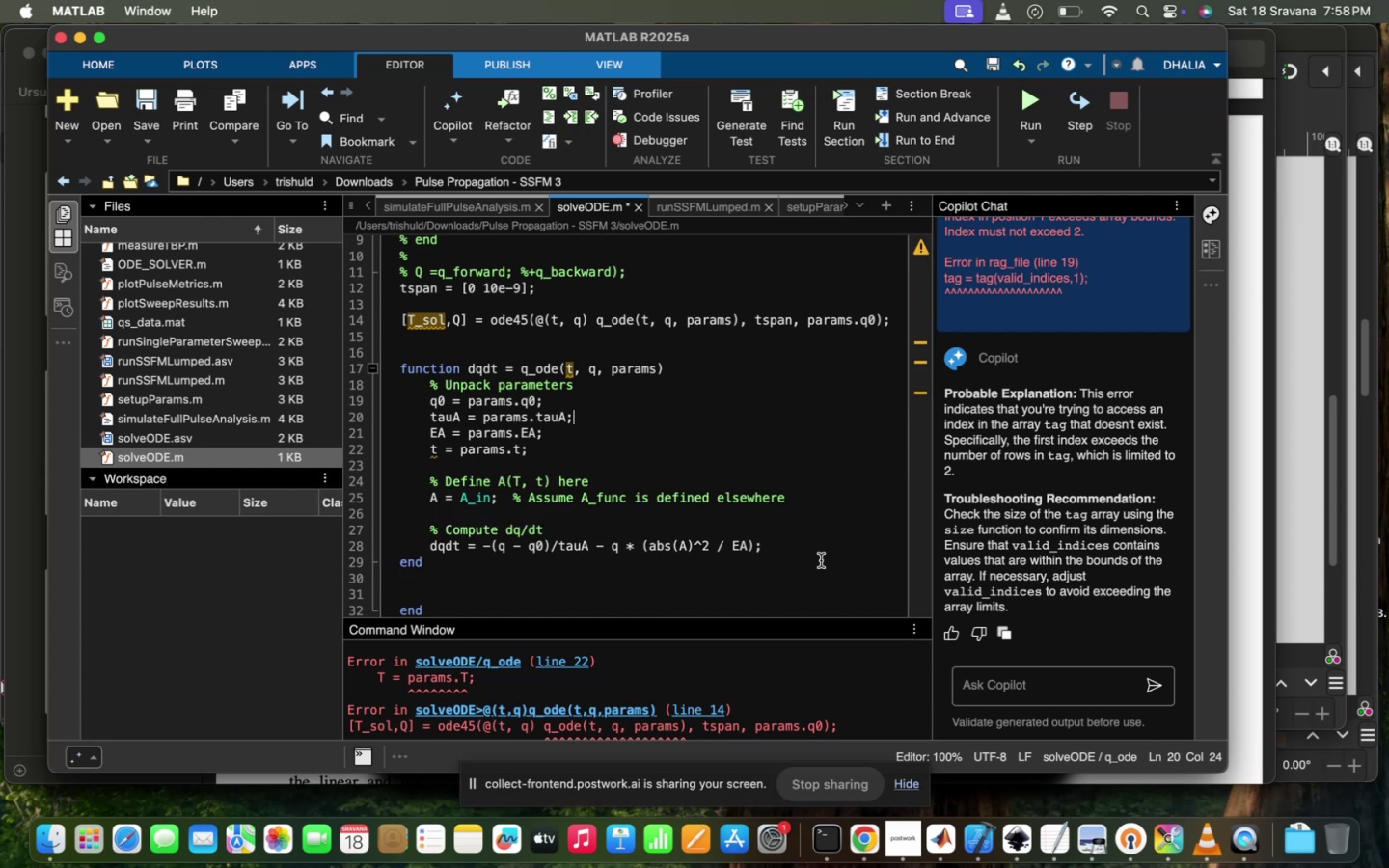 
left_click([753, 570])
 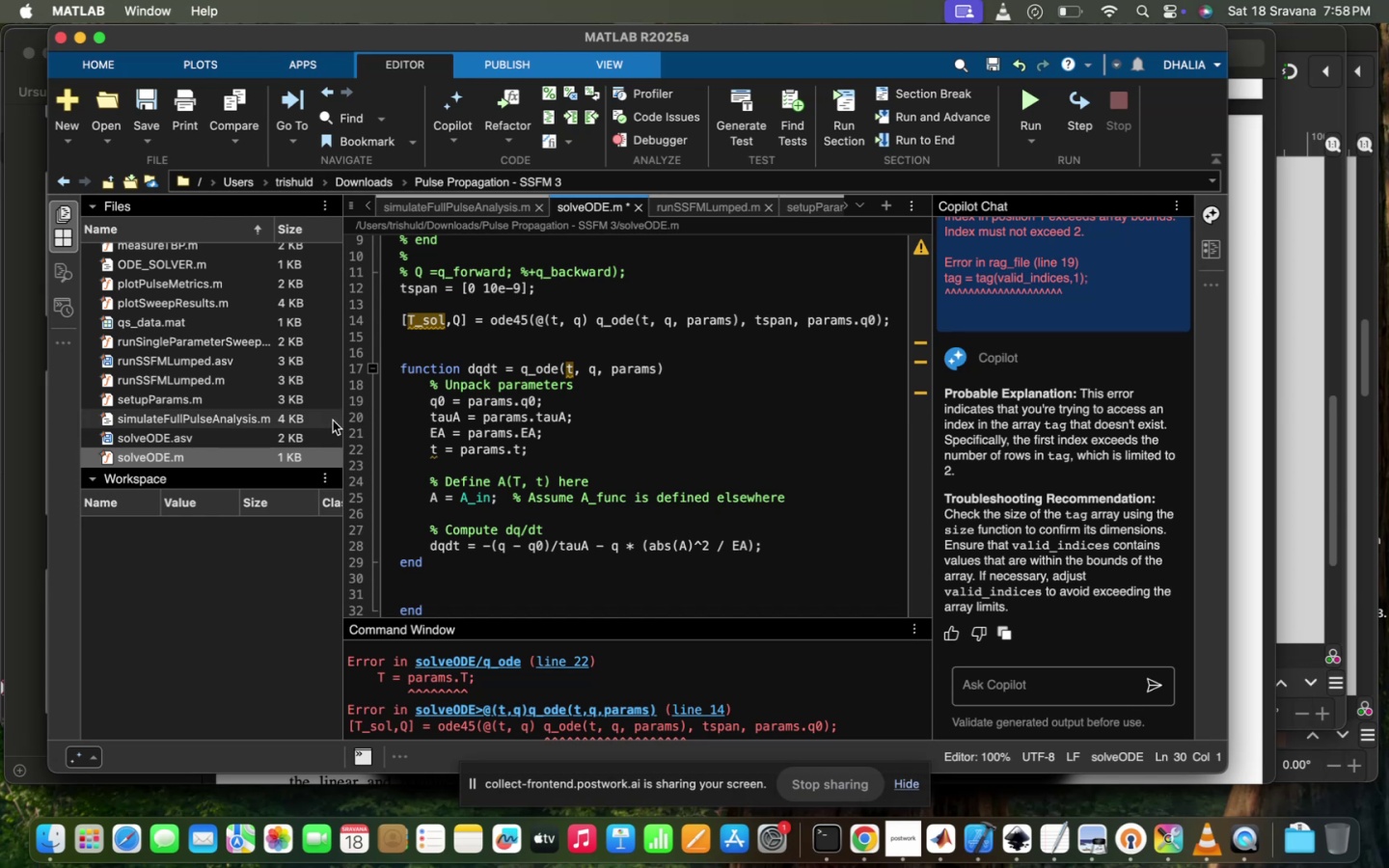 
wait(5.57)
 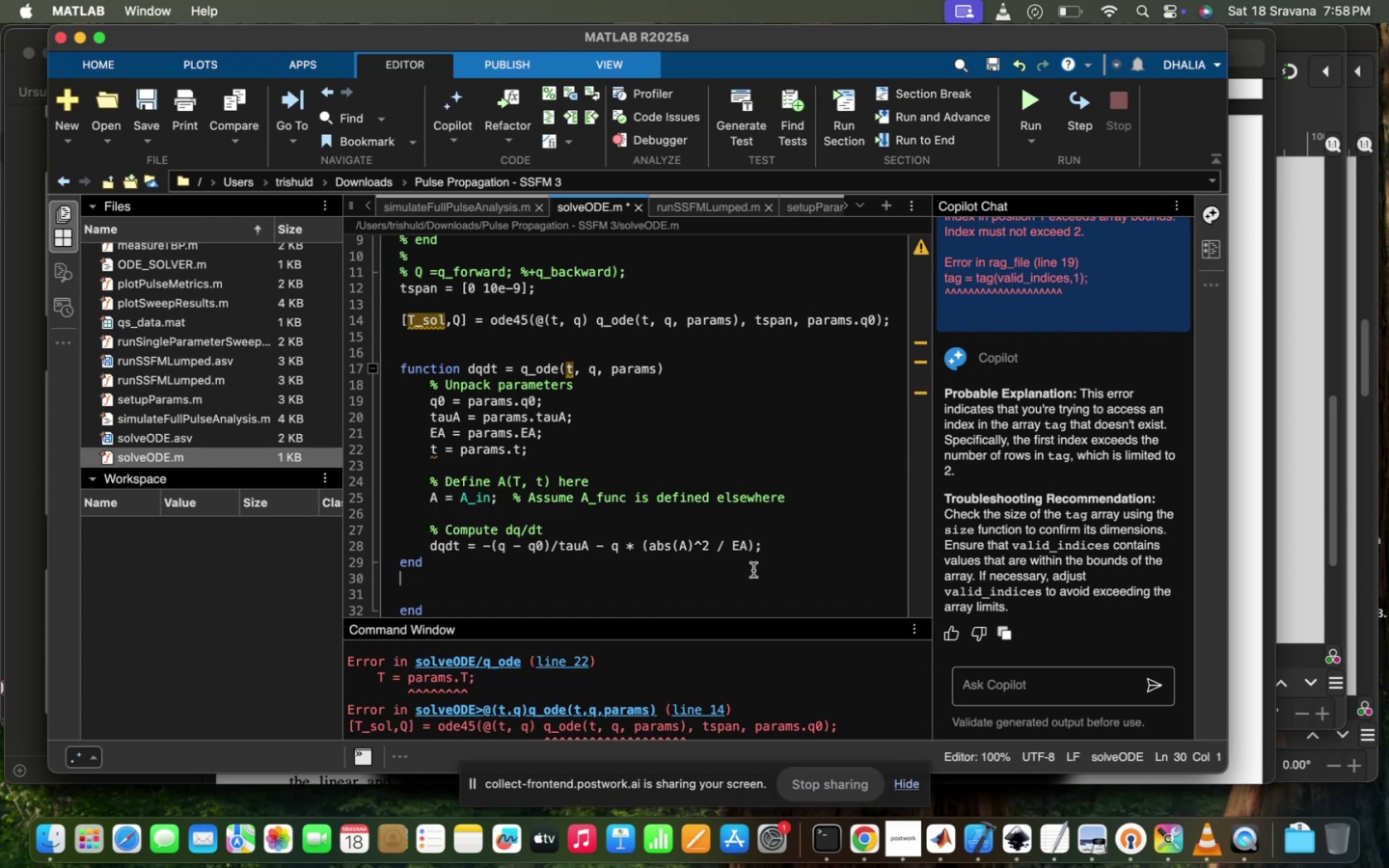 
double_click([278, 422])
 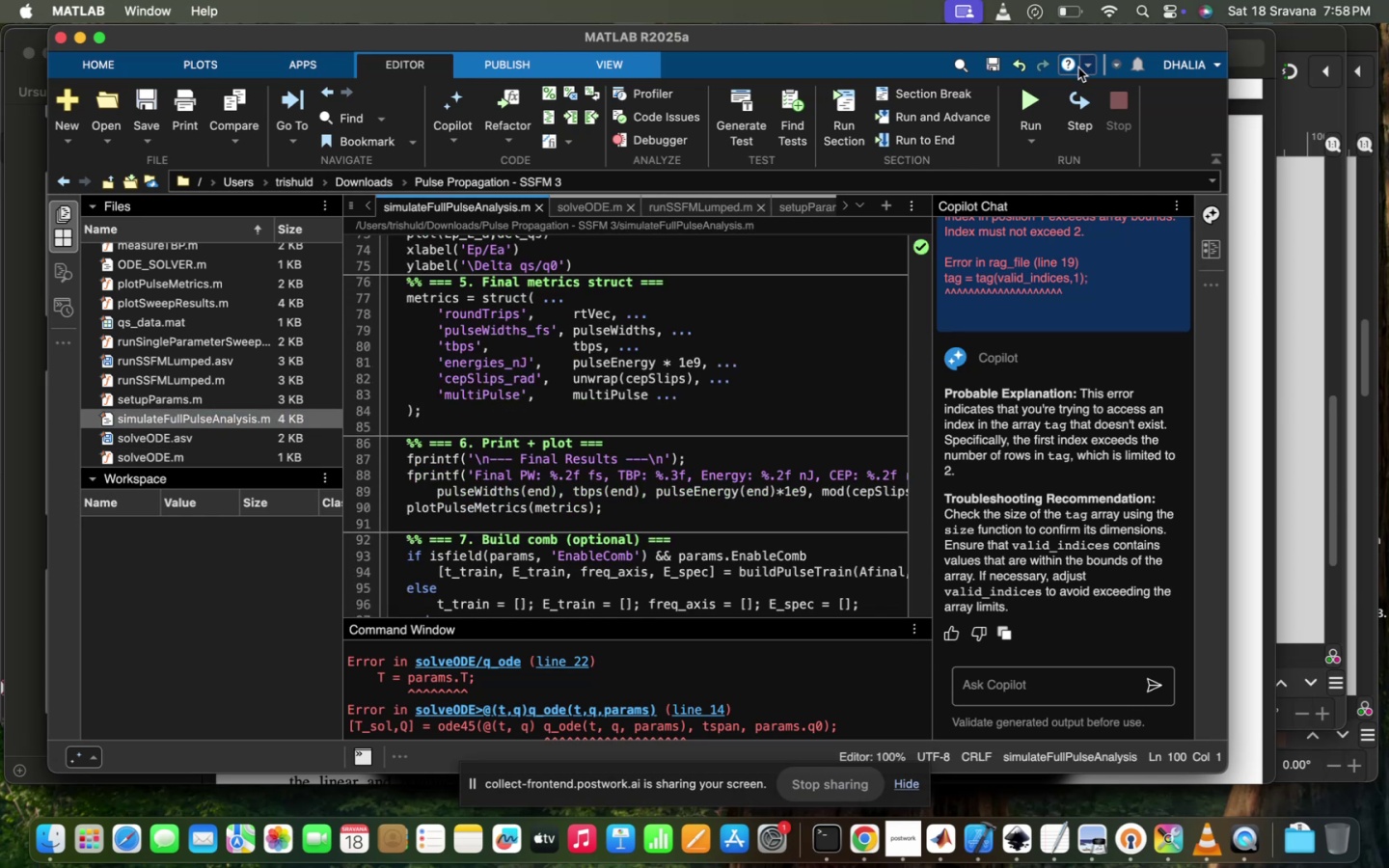 
left_click([1040, 95])
 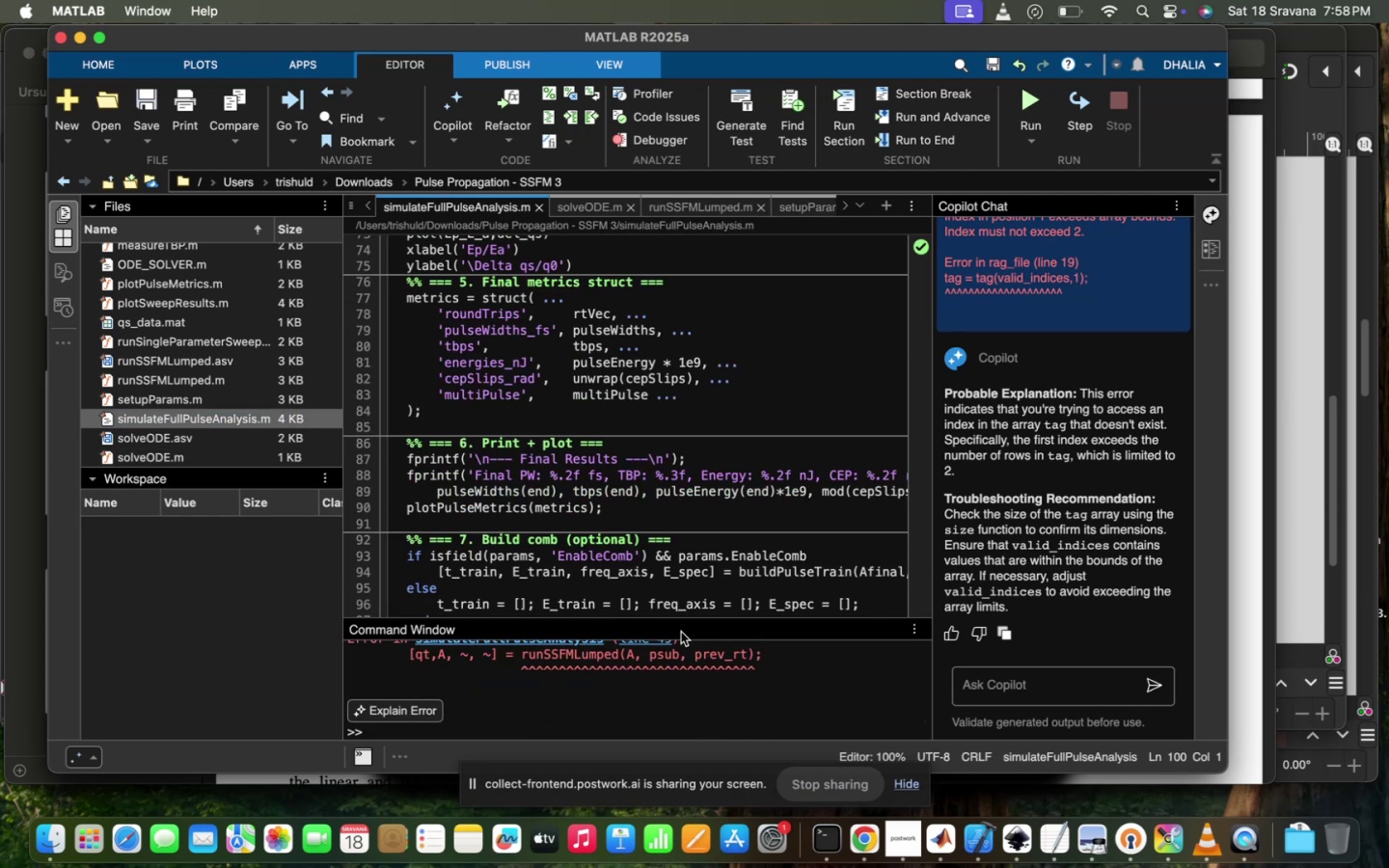 
scroll: coordinate [660, 684], scroll_direction: up, amount: 9.0
 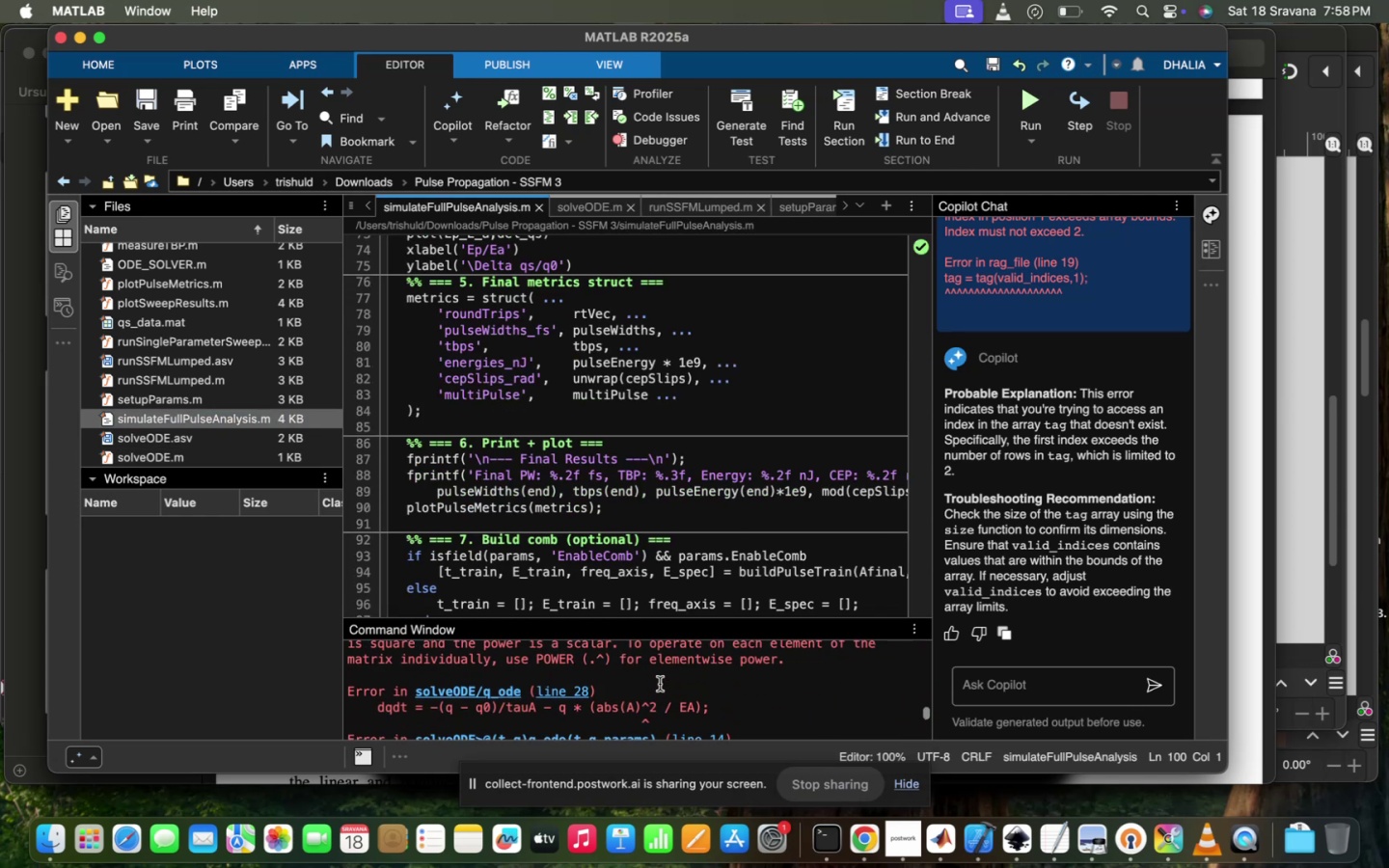 
scroll: coordinate [660, 684], scroll_direction: down, amount: 65.0
 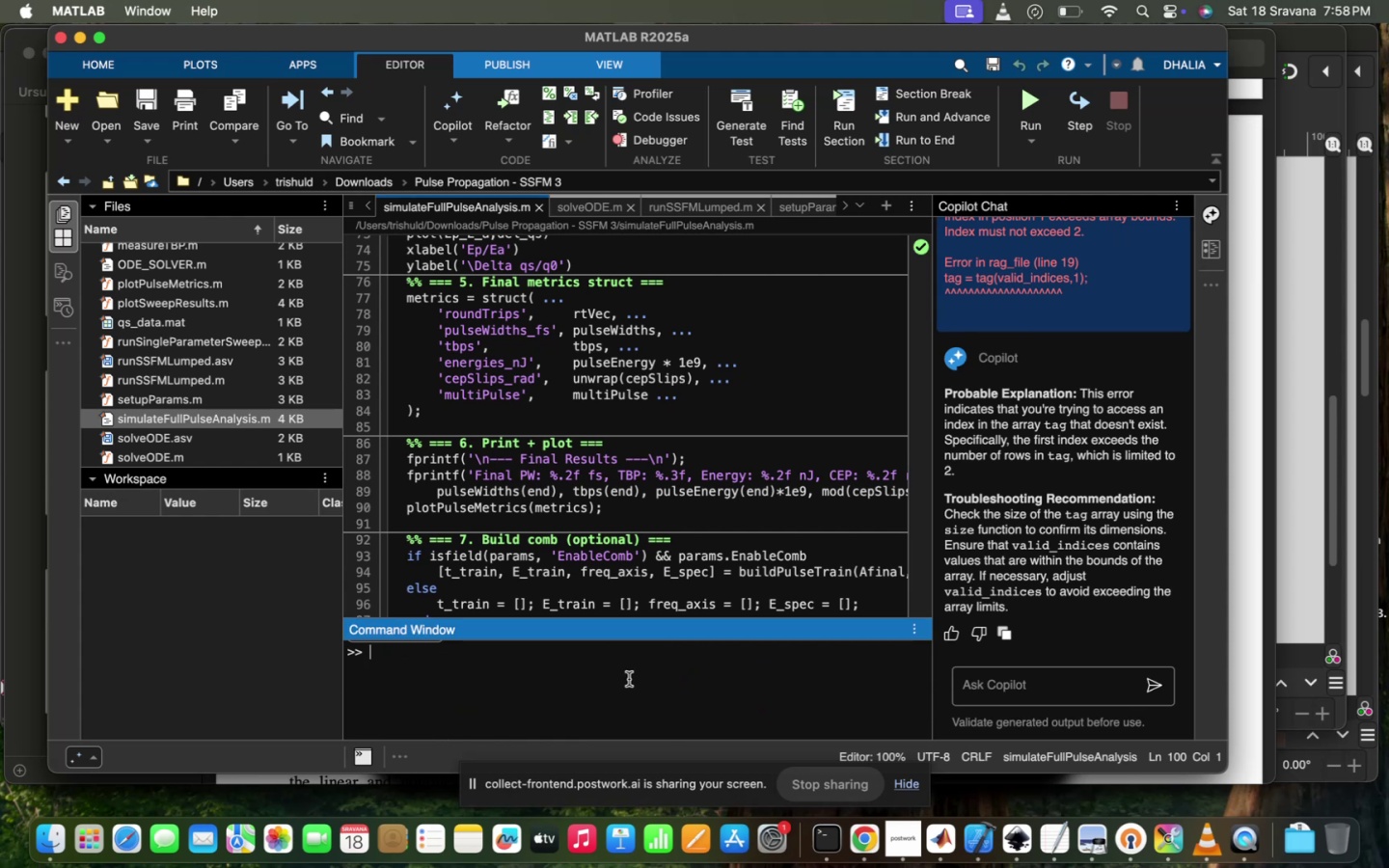 
hold_key(key=X, duration=0.35)
 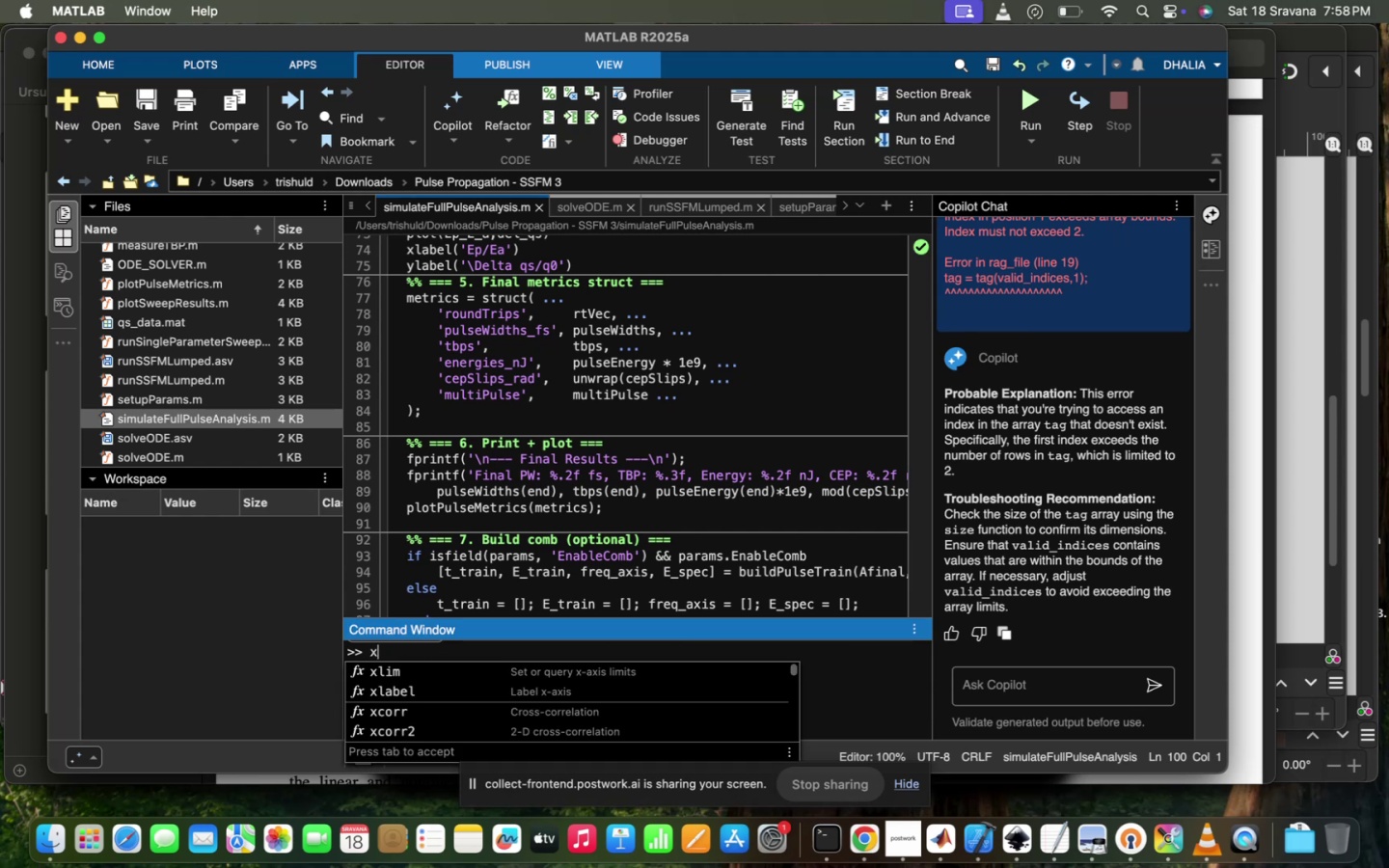 
key(Backspace)
type(clear)
 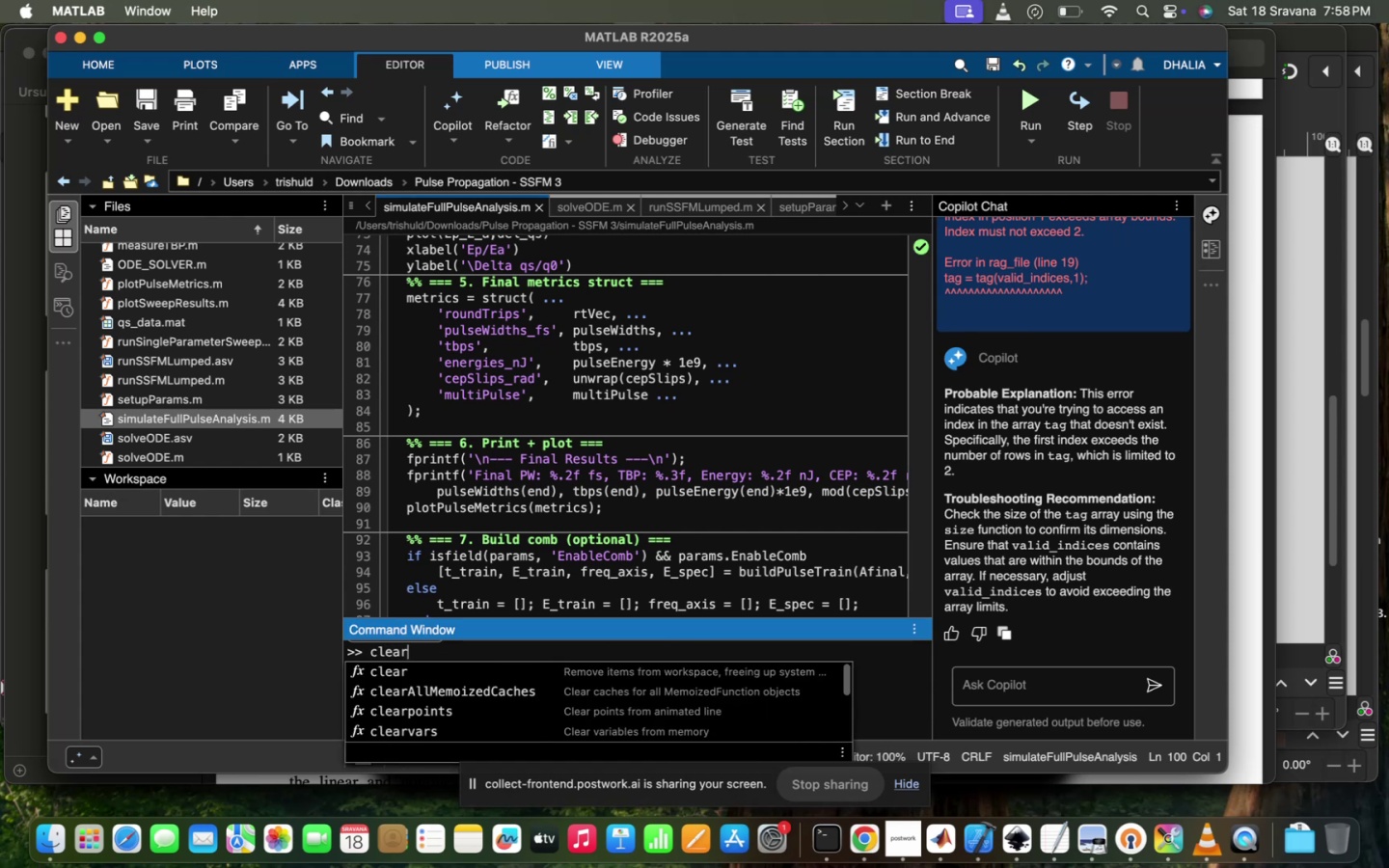 
key(Enter)
 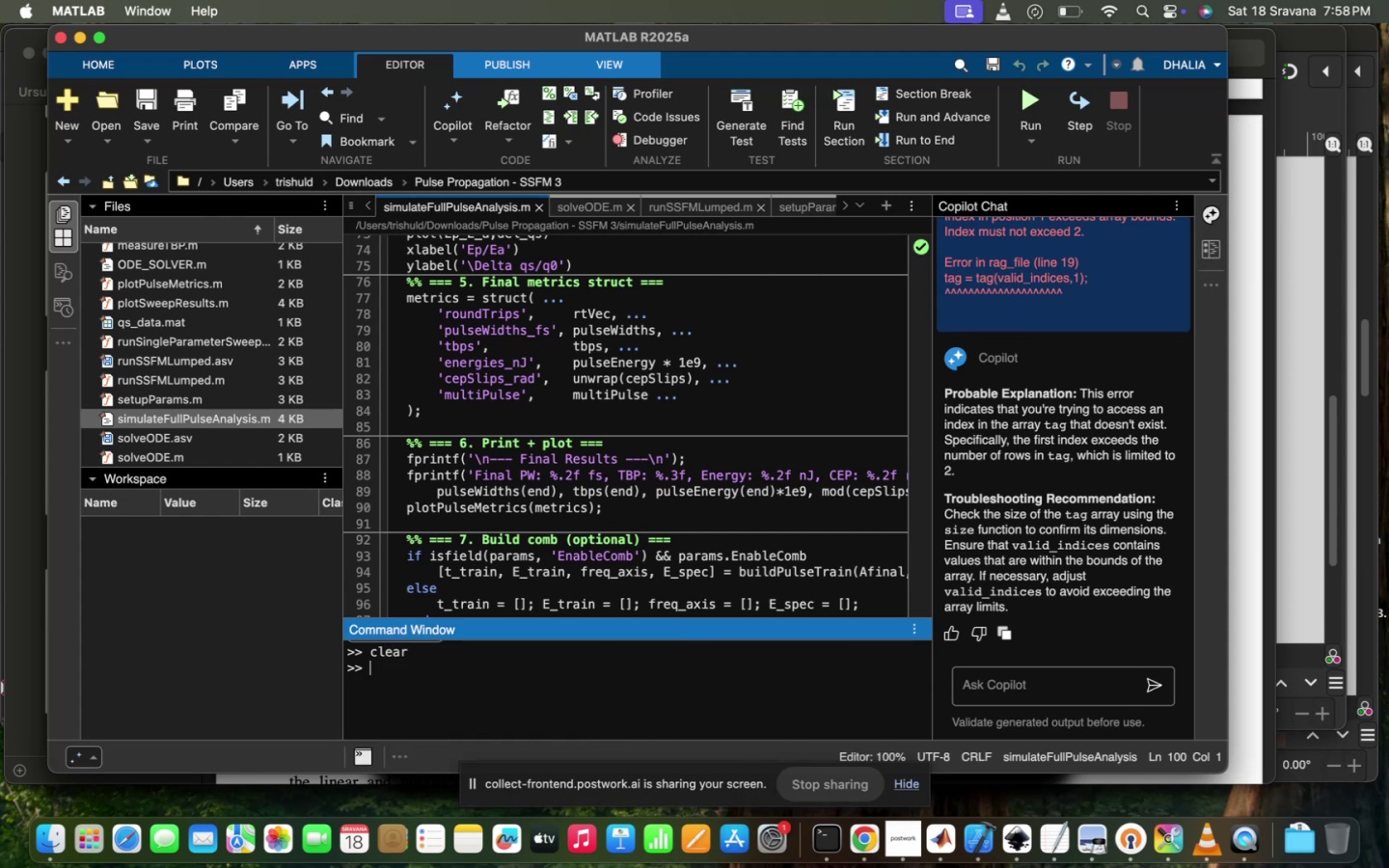 
type(clc)
 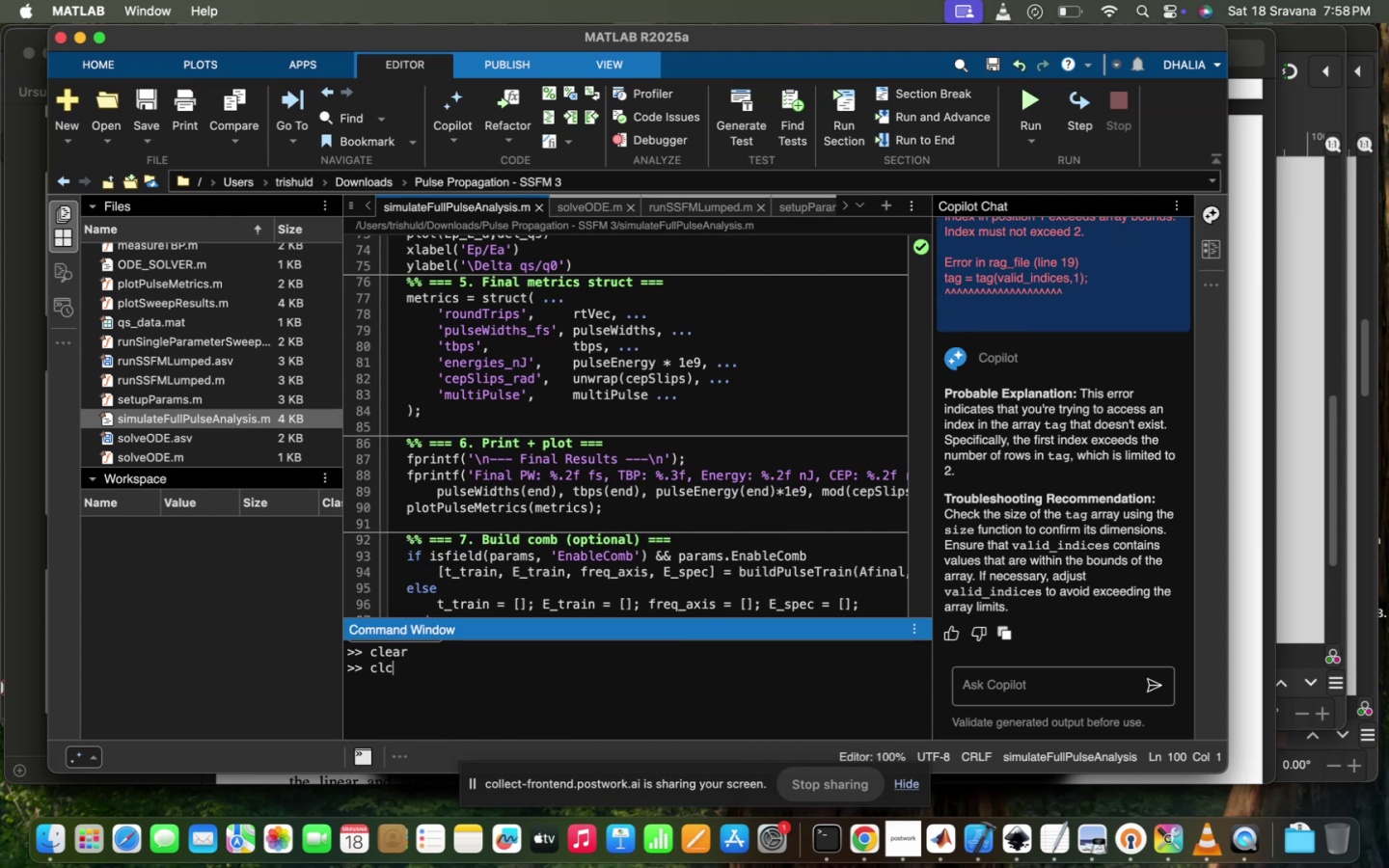 
key(Enter)
 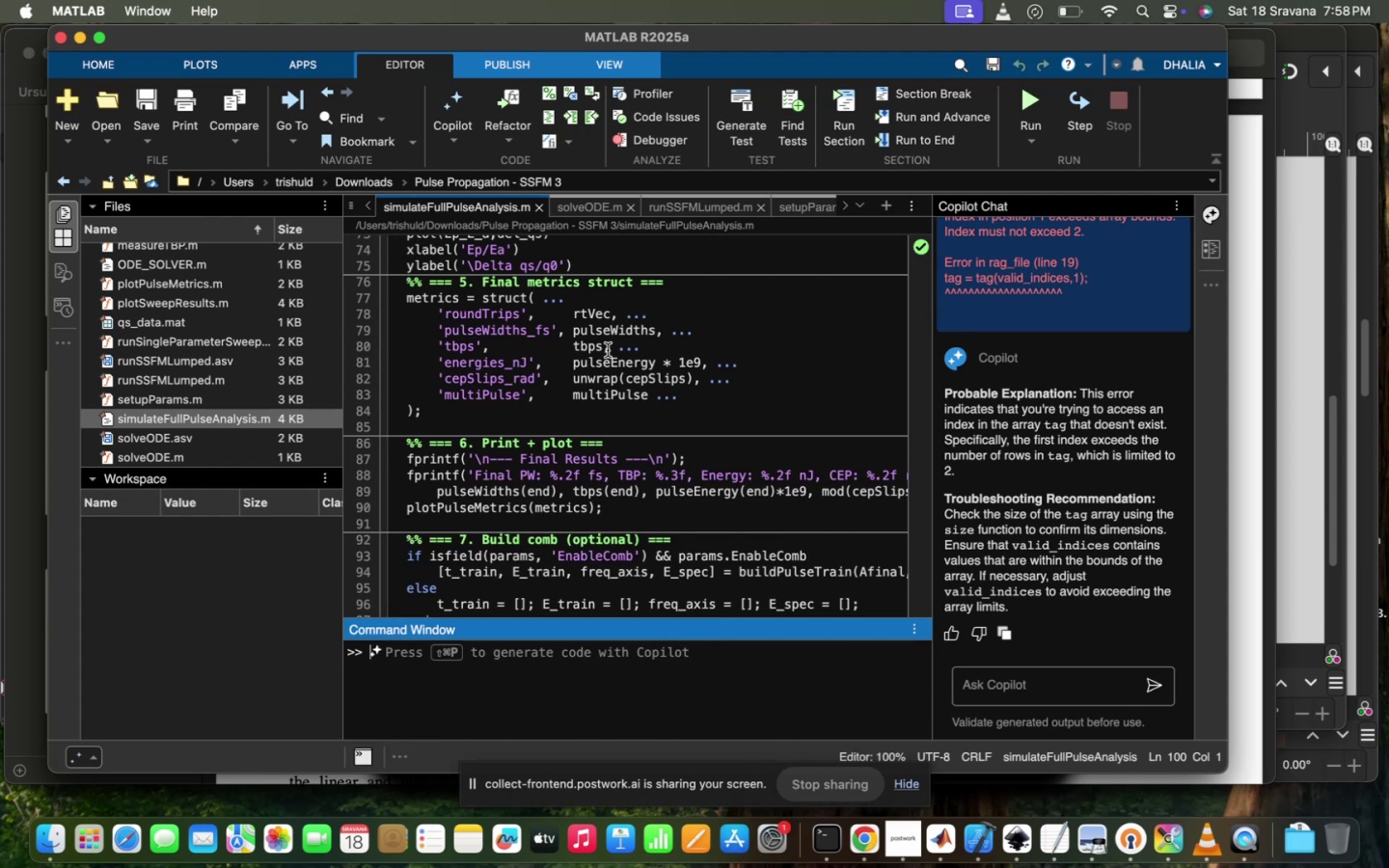 
mouse_move([1000, 129])
 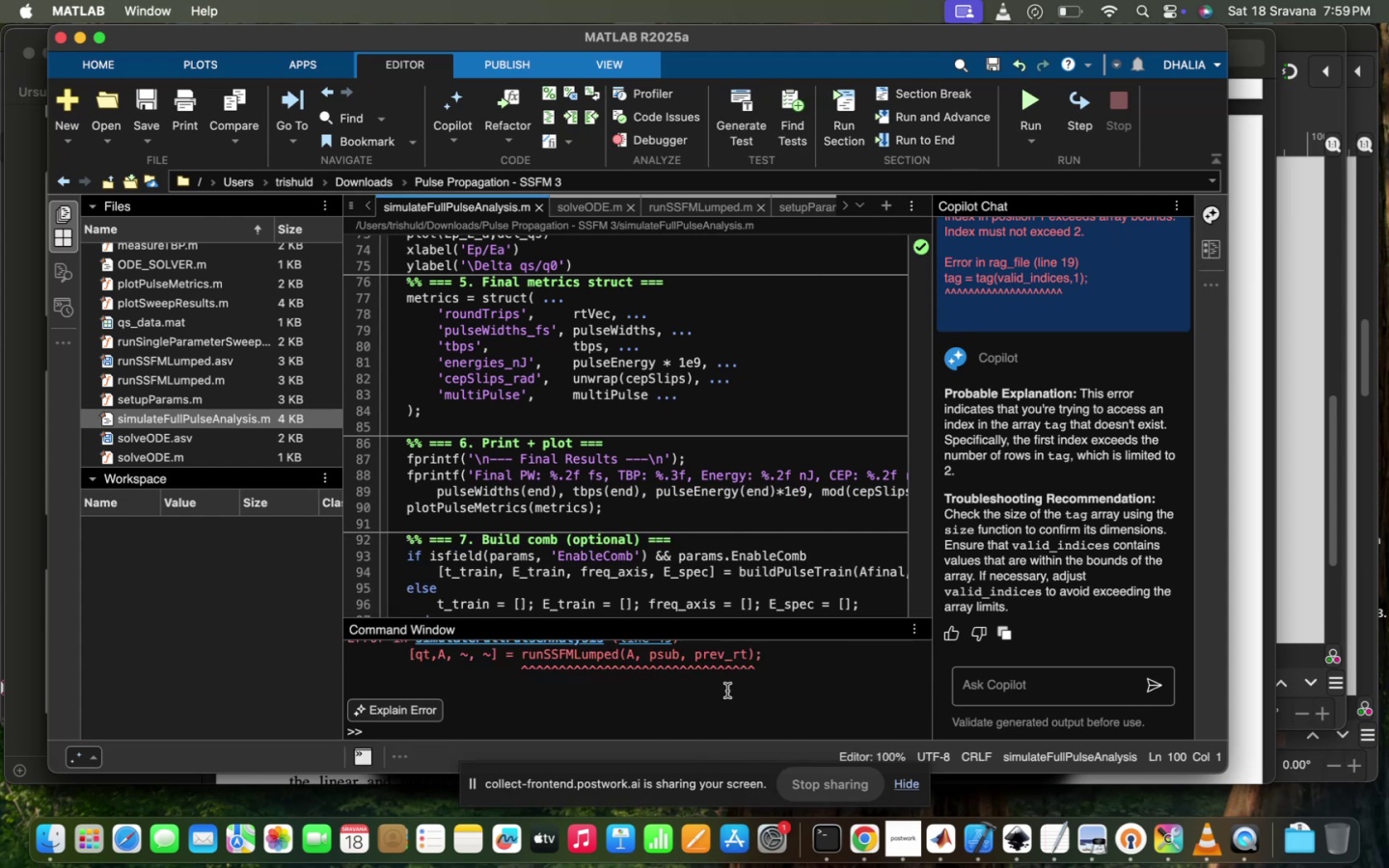 
scroll: coordinate [745, 649], scroll_direction: up, amount: 40.0
 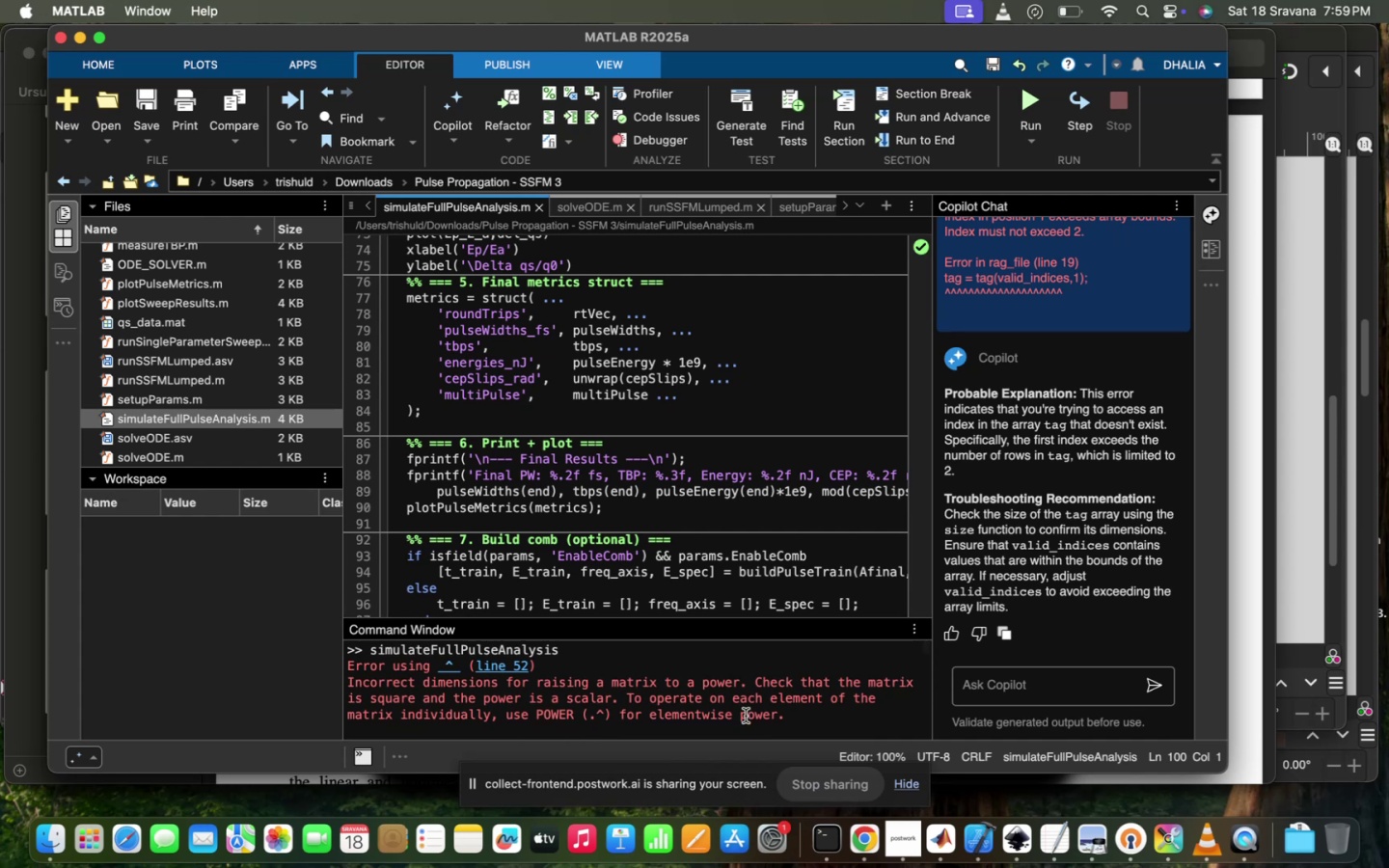 
scroll: coordinate [744, 718], scroll_direction: down, amount: 16.0
 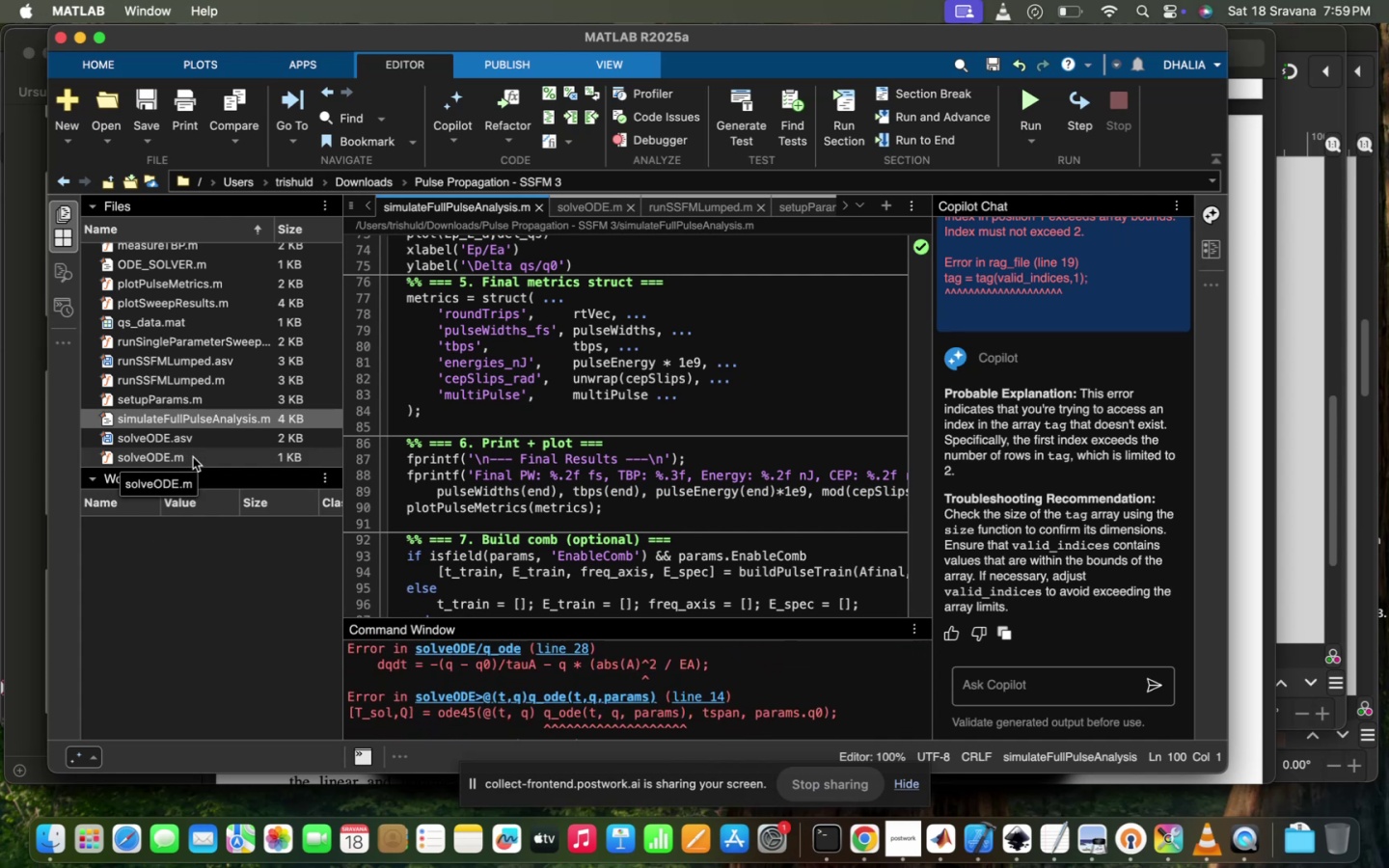 
double_click([193, 457])
 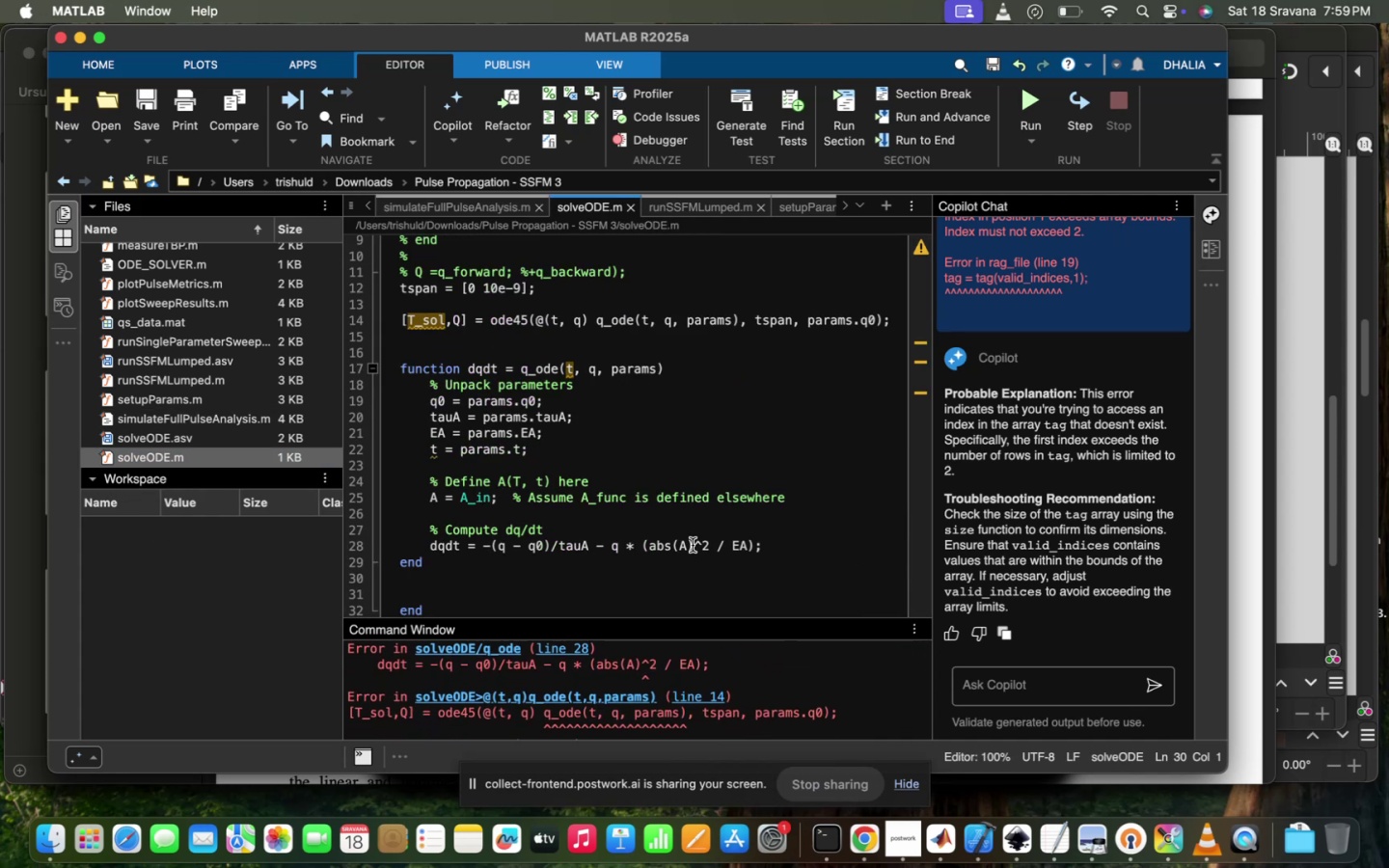 
key(Alt+AltRight)
 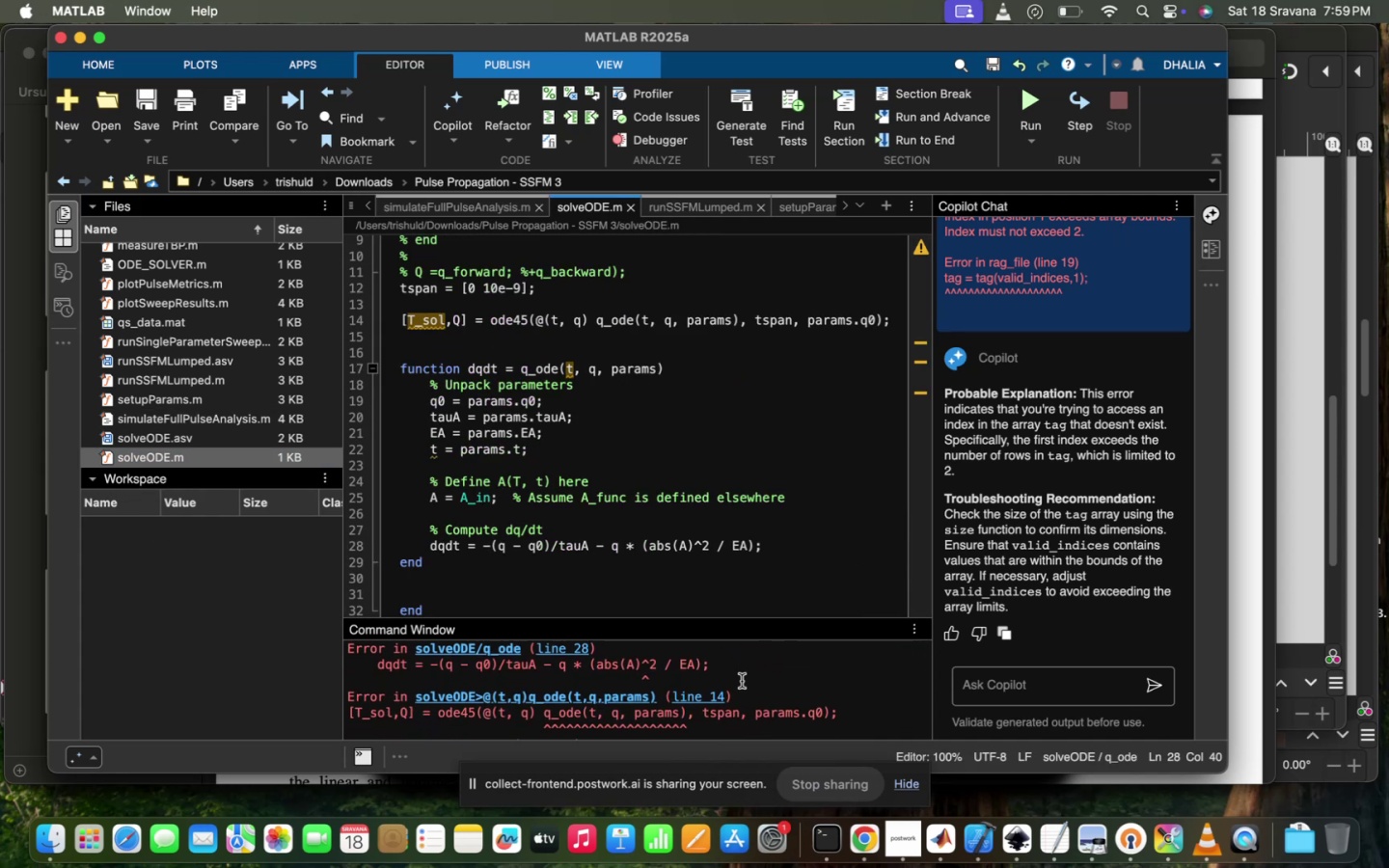 
key(Period)
 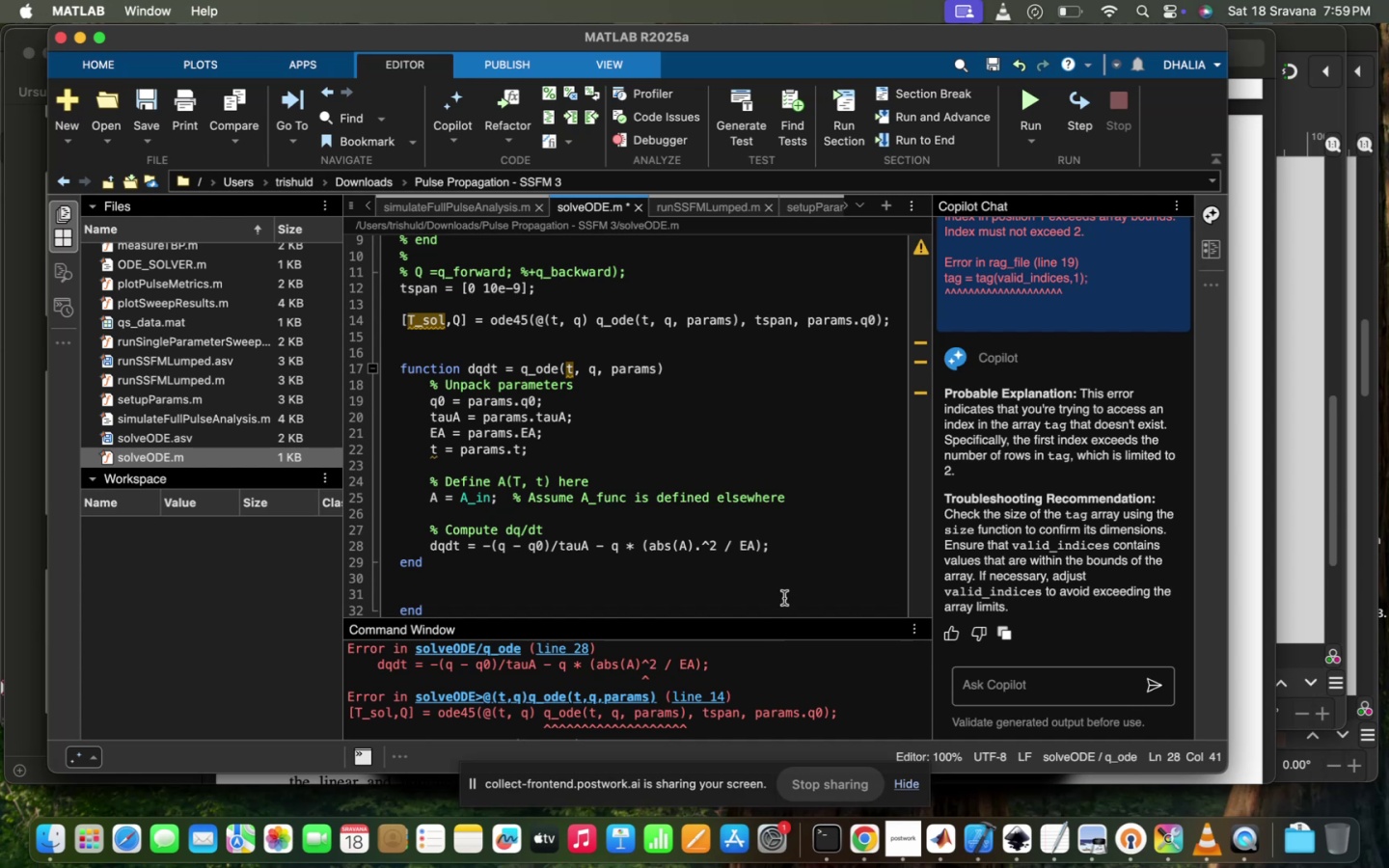 
left_click([784, 598])
 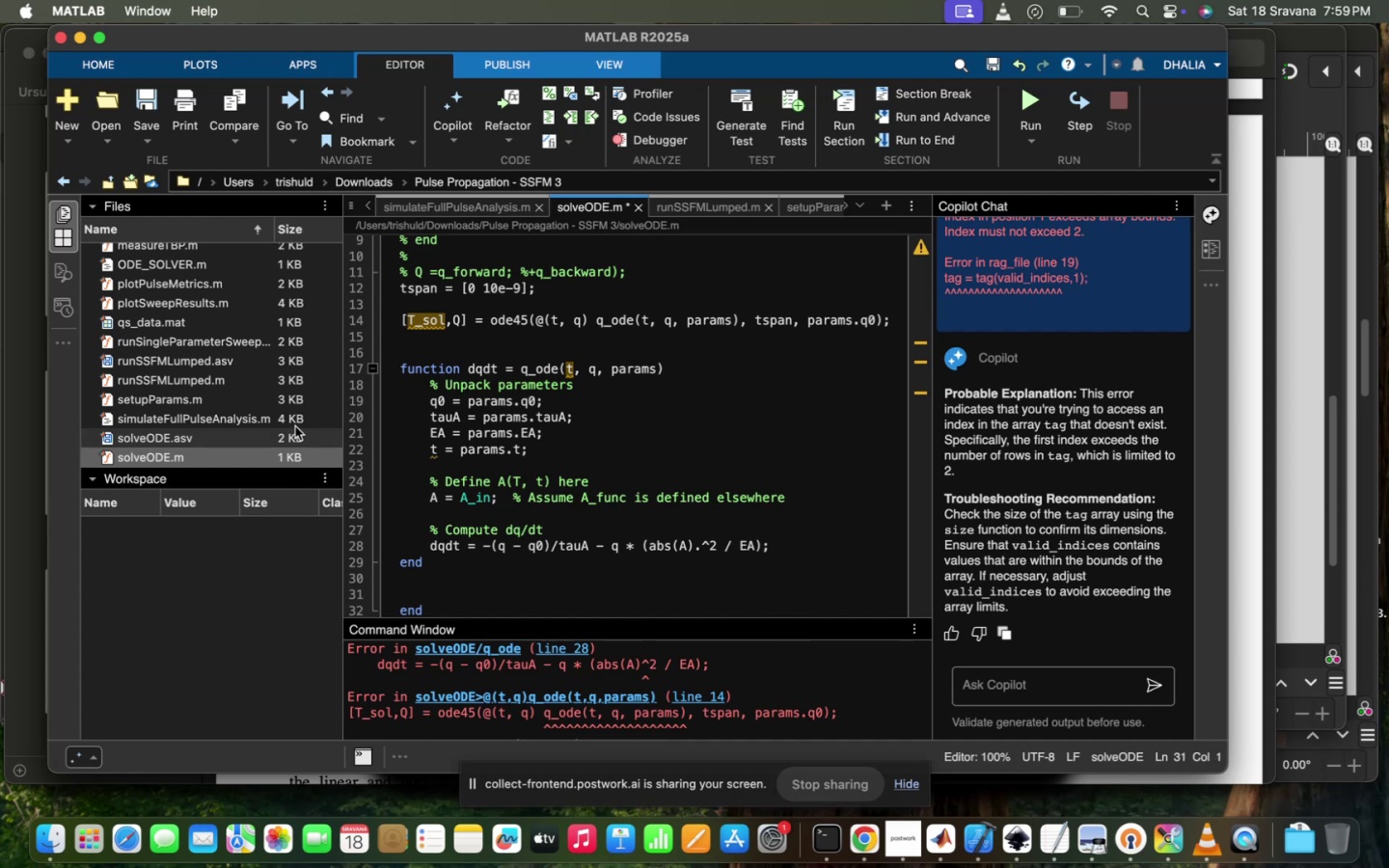 
double_click([297, 424])
 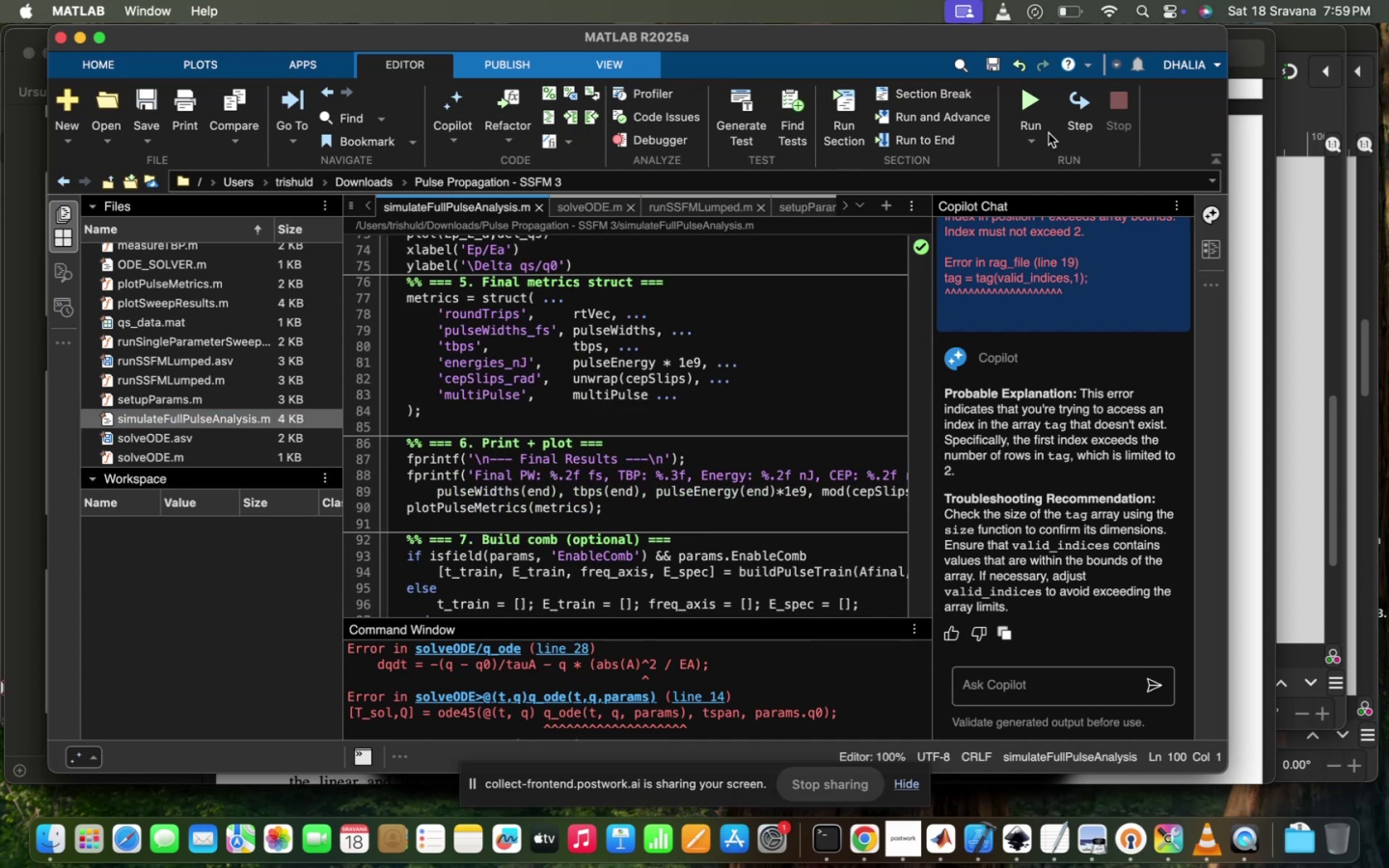 
left_click([1027, 93])
 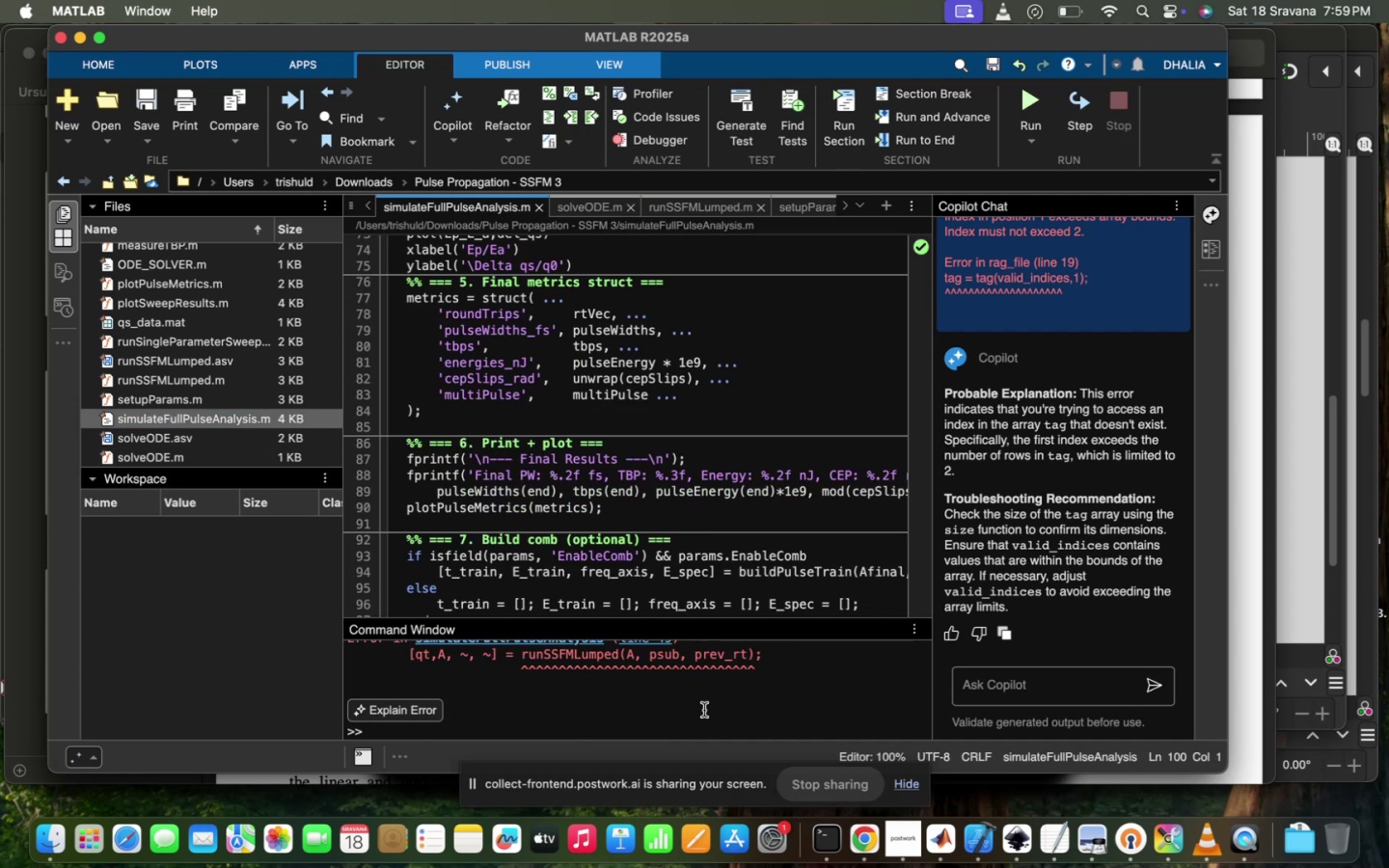 
scroll: coordinate [700, 673], scroll_direction: up, amount: 19.0
 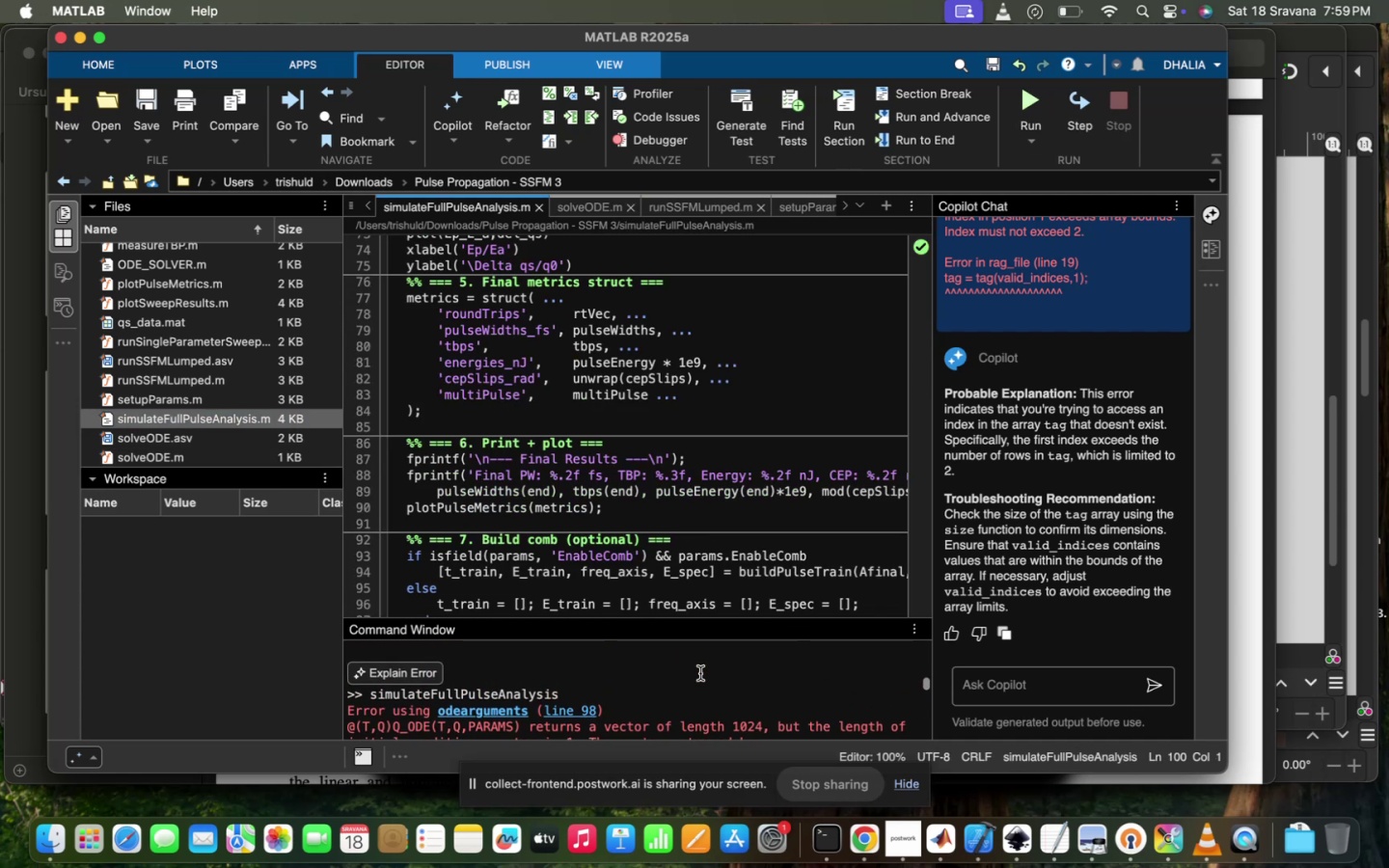 
scroll: coordinate [700, 673], scroll_direction: down, amount: 9.0
 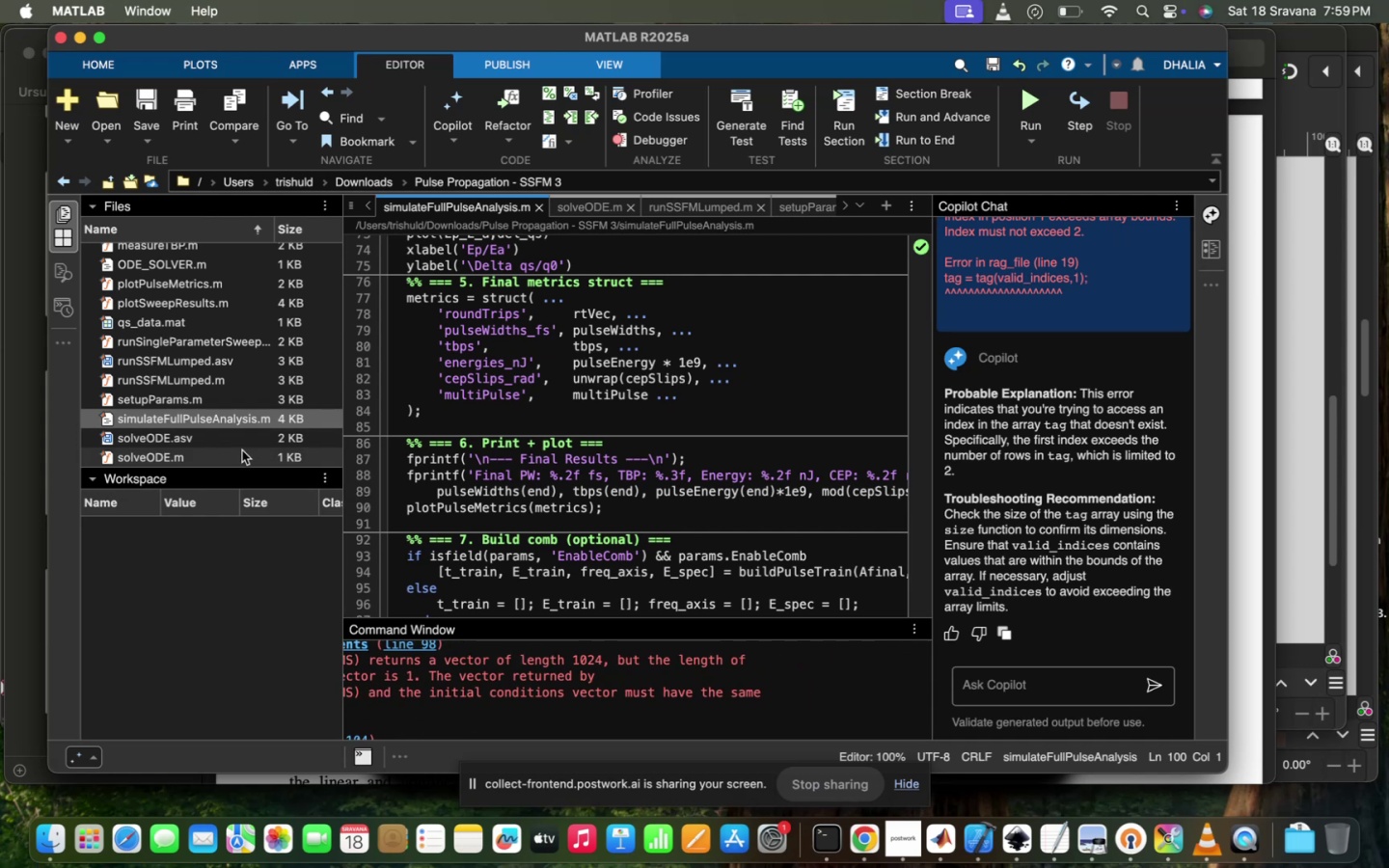 
left_click([242, 450])
 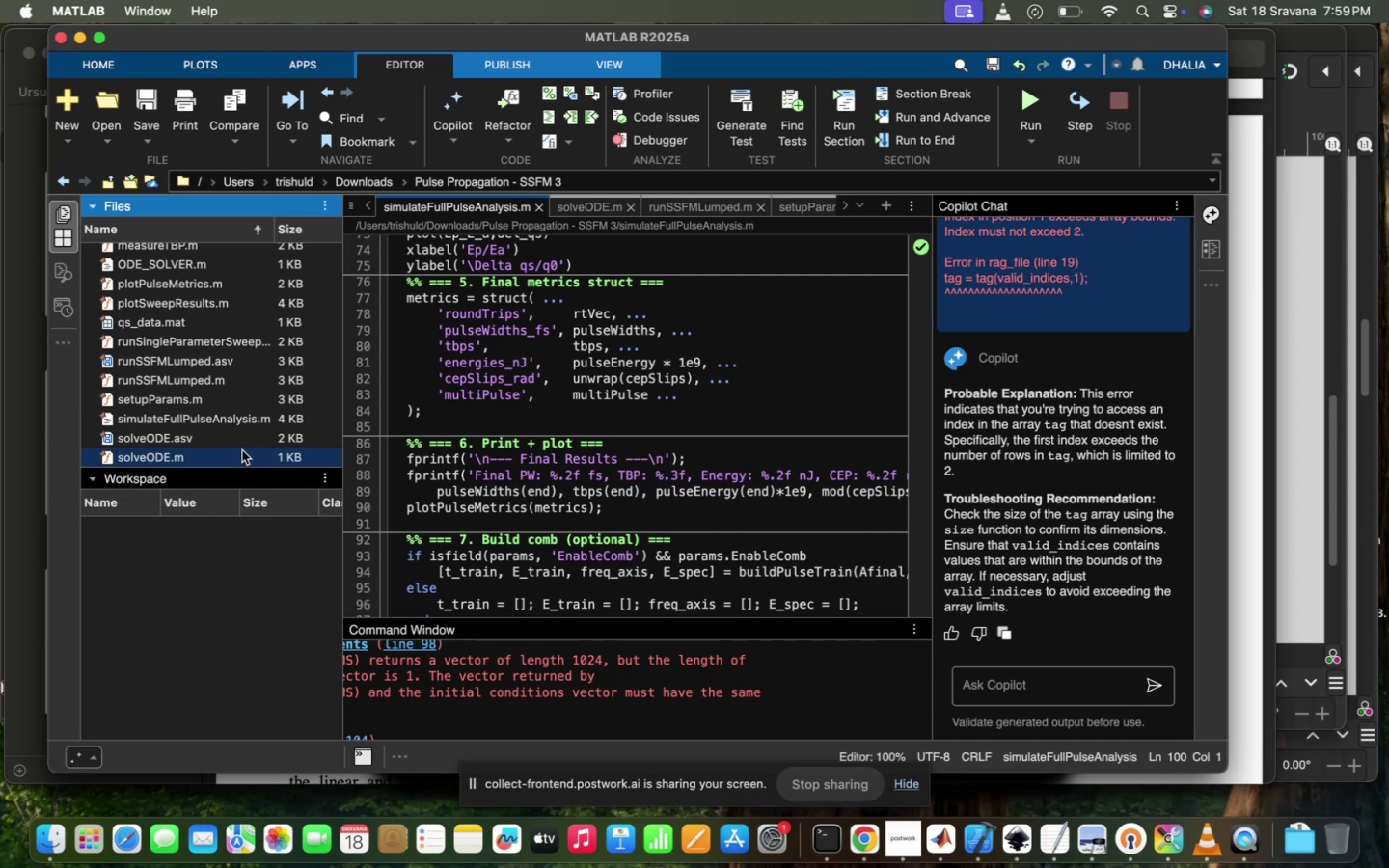 
double_click([242, 450])
 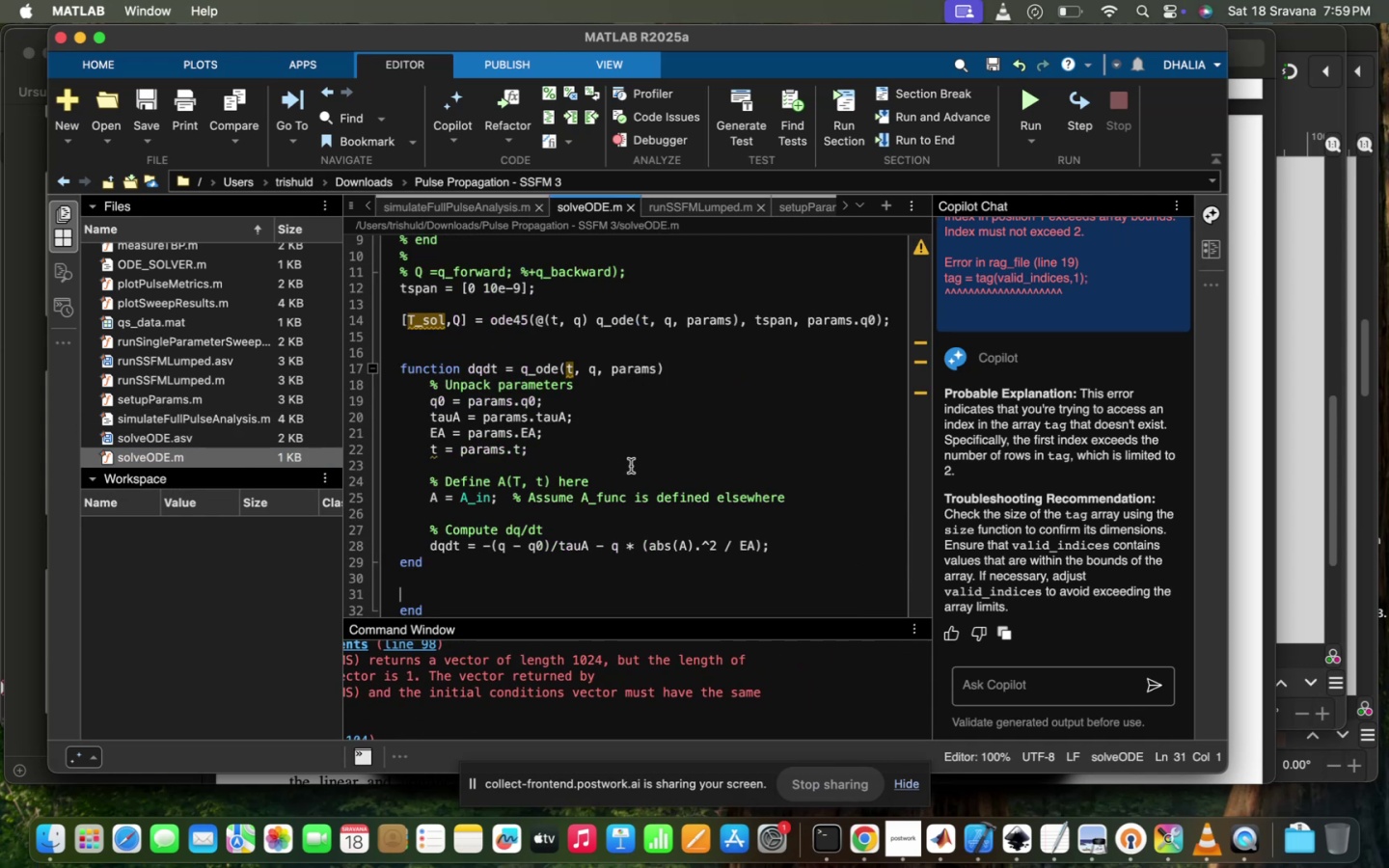 
scroll: coordinate [631, 466], scroll_direction: up, amount: 10.0
 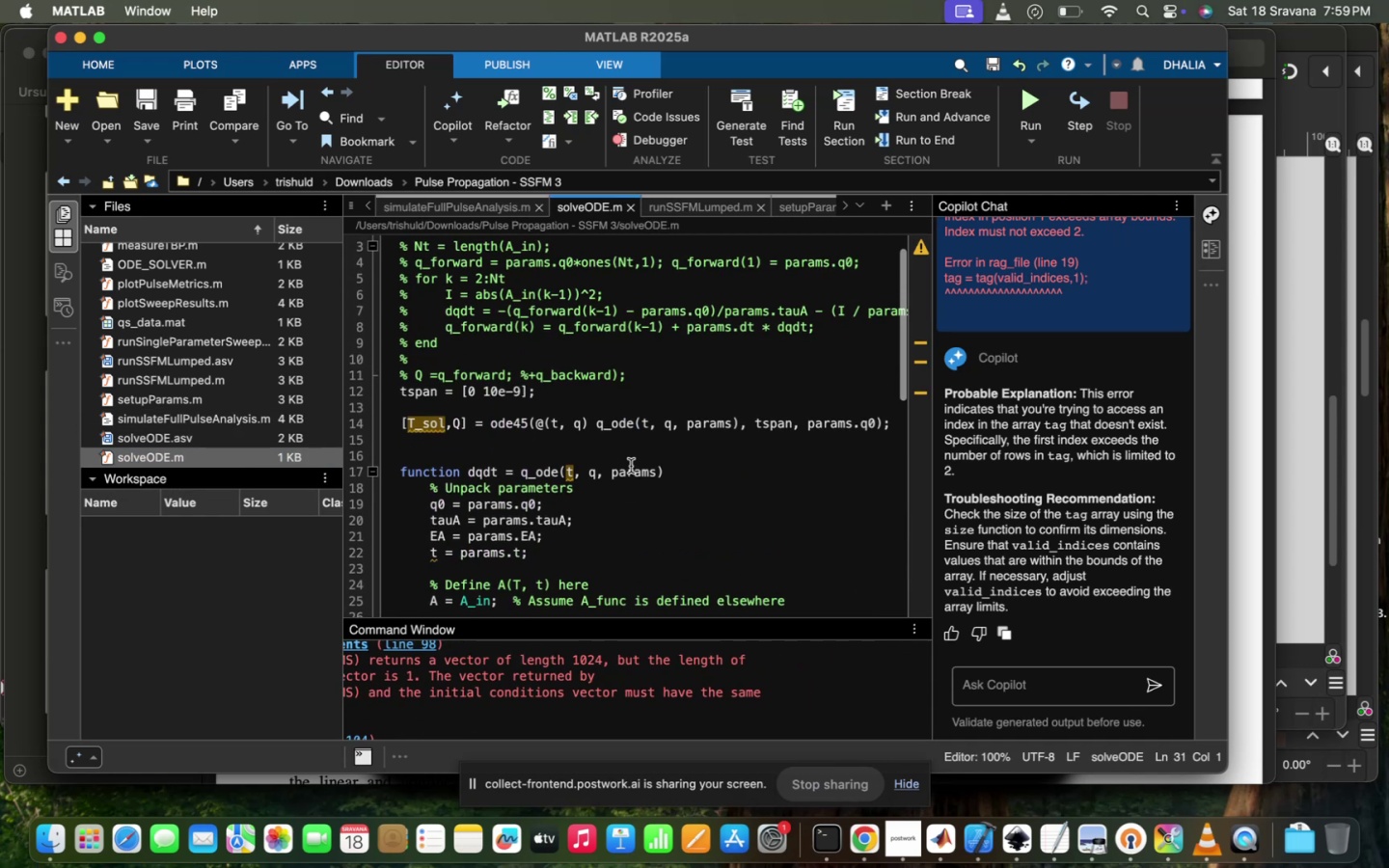 
scroll: coordinate [631, 466], scroll_direction: down, amount: 80.0
 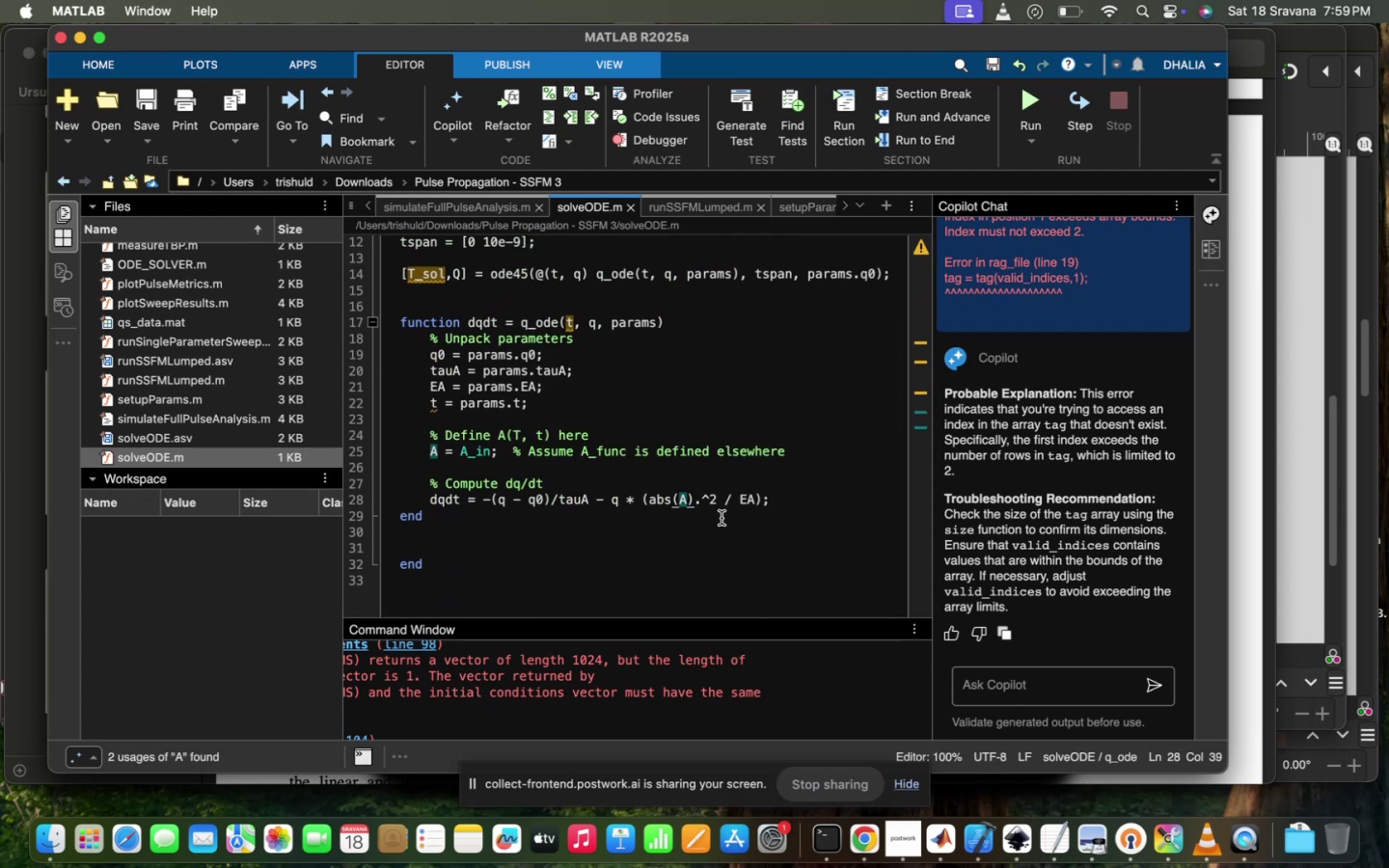 
scroll: coordinate [707, 495], scroll_direction: up, amount: 9.0
 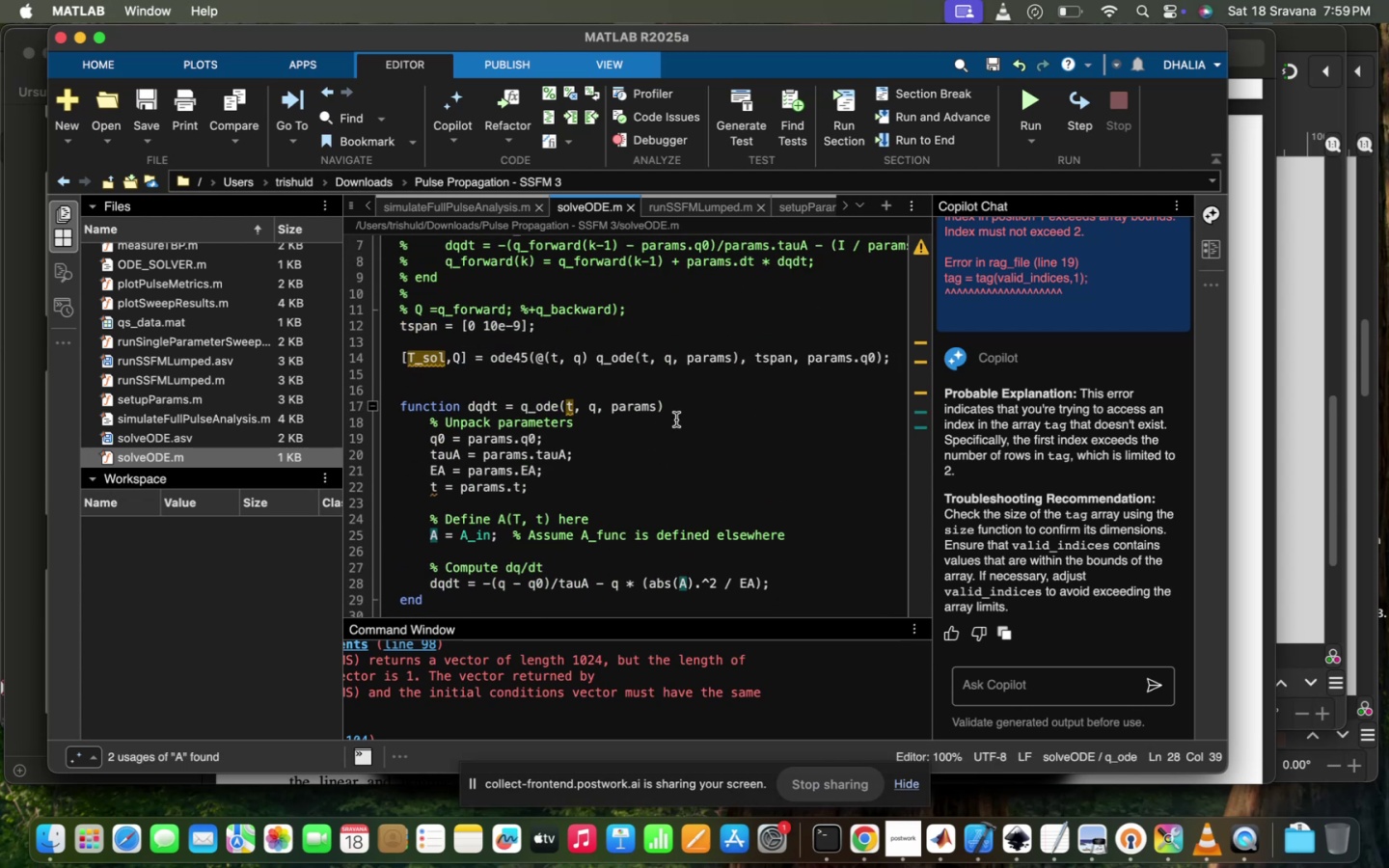 
left_click([656, 401])
 